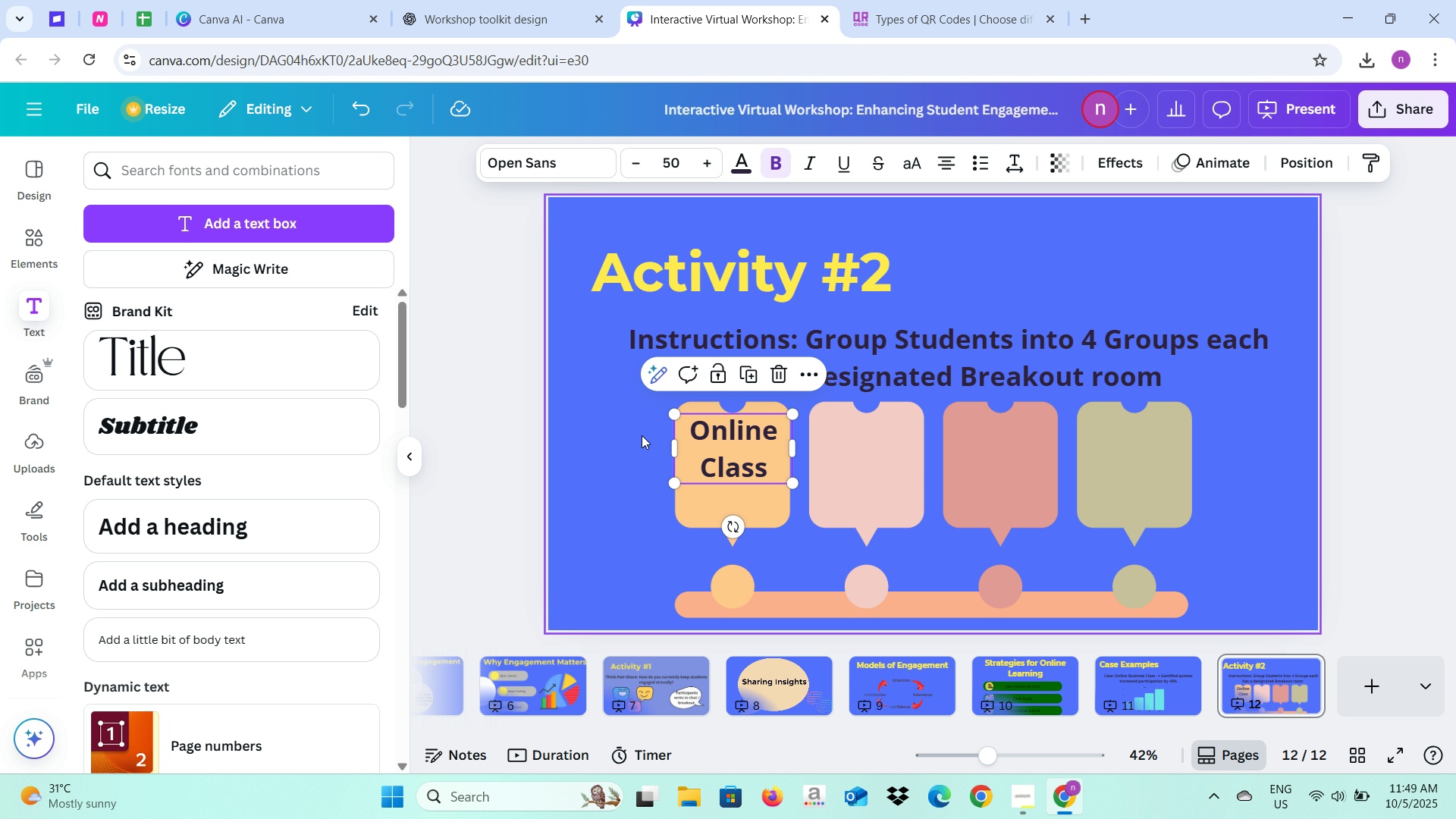 
left_click([641, 435])
 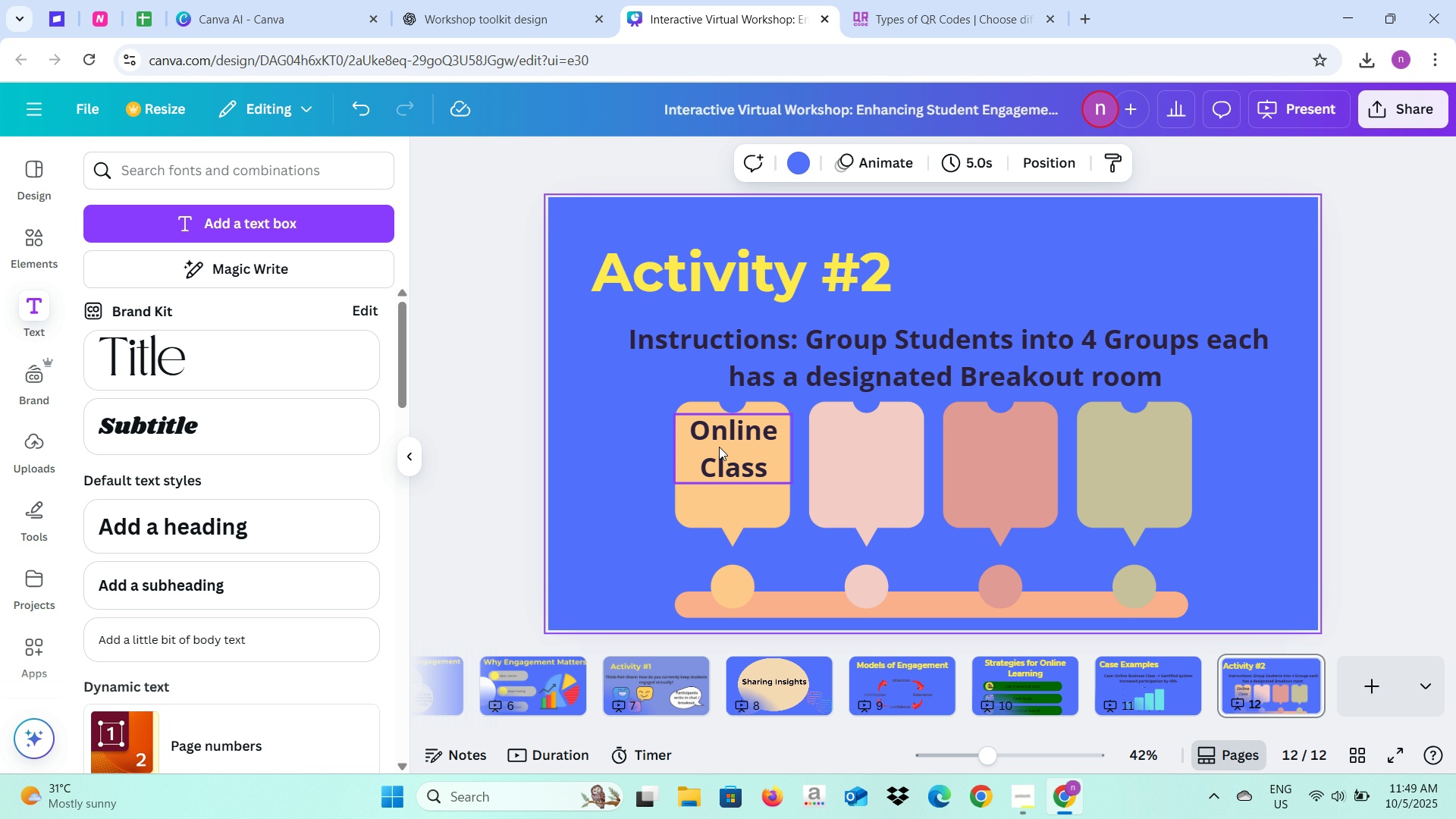 
left_click([719, 447])
 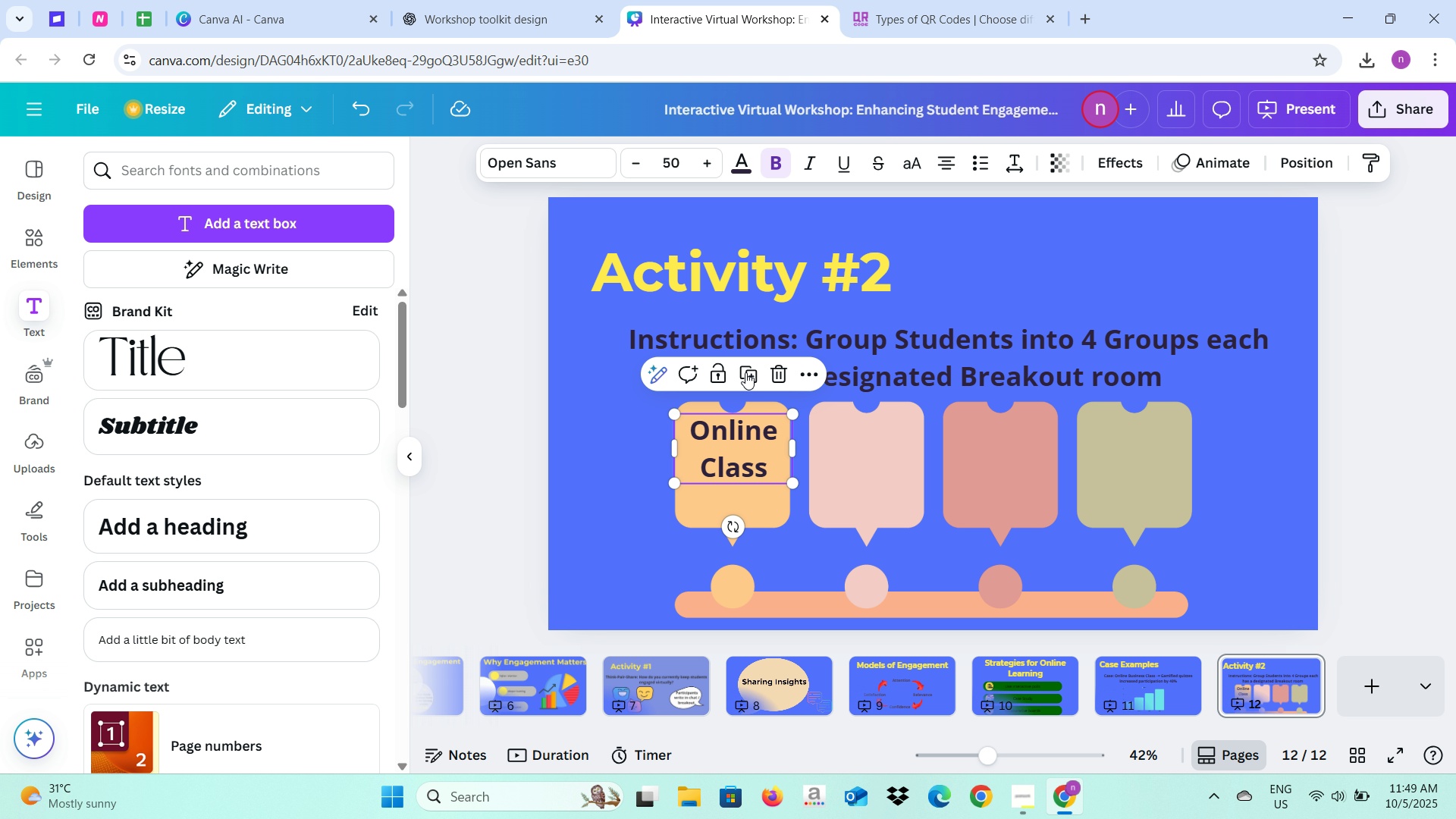 
left_click([745, 372])
 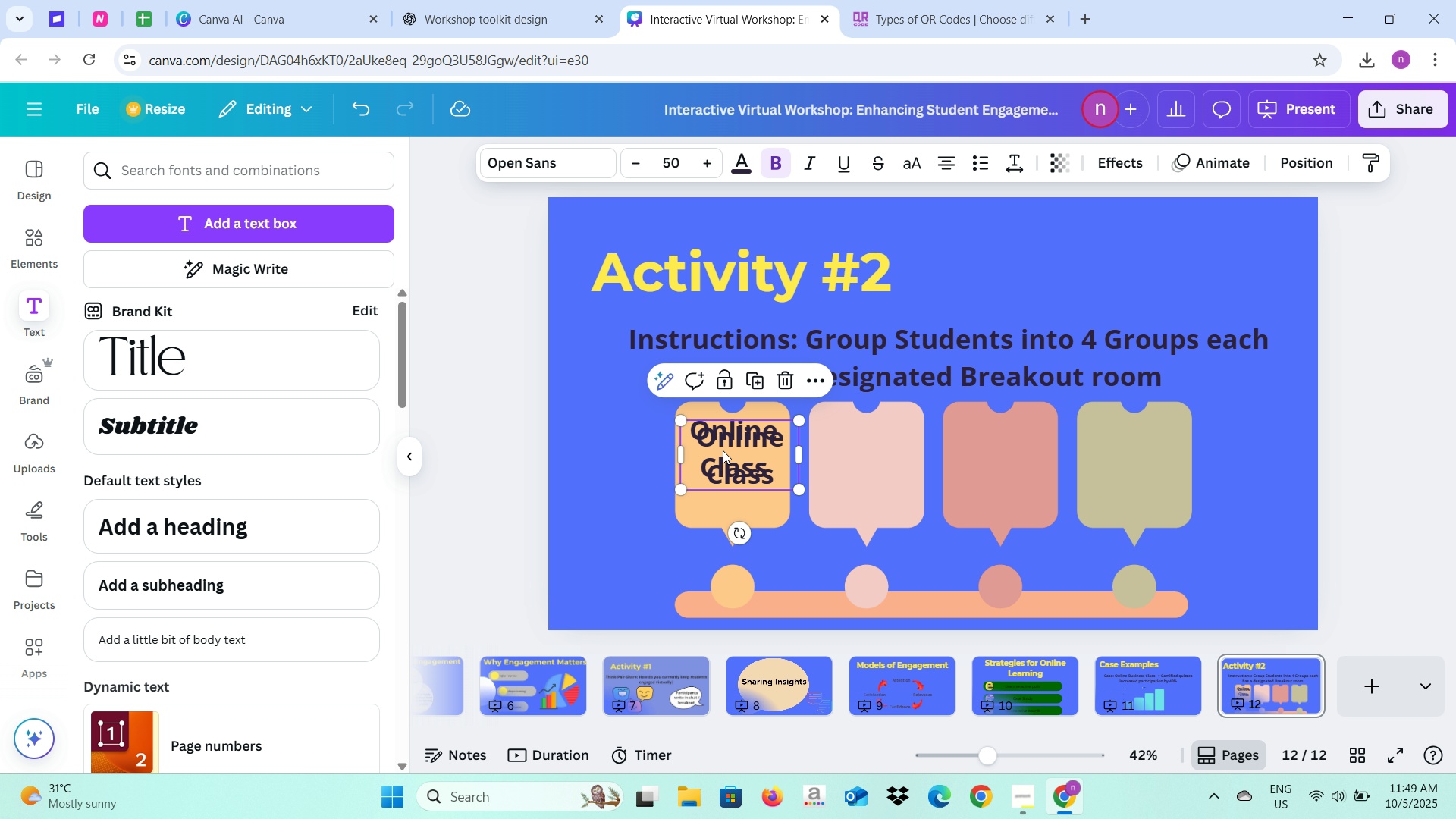 
left_click_drag(start_coordinate=[723, 450], to_coordinate=[843, 447])
 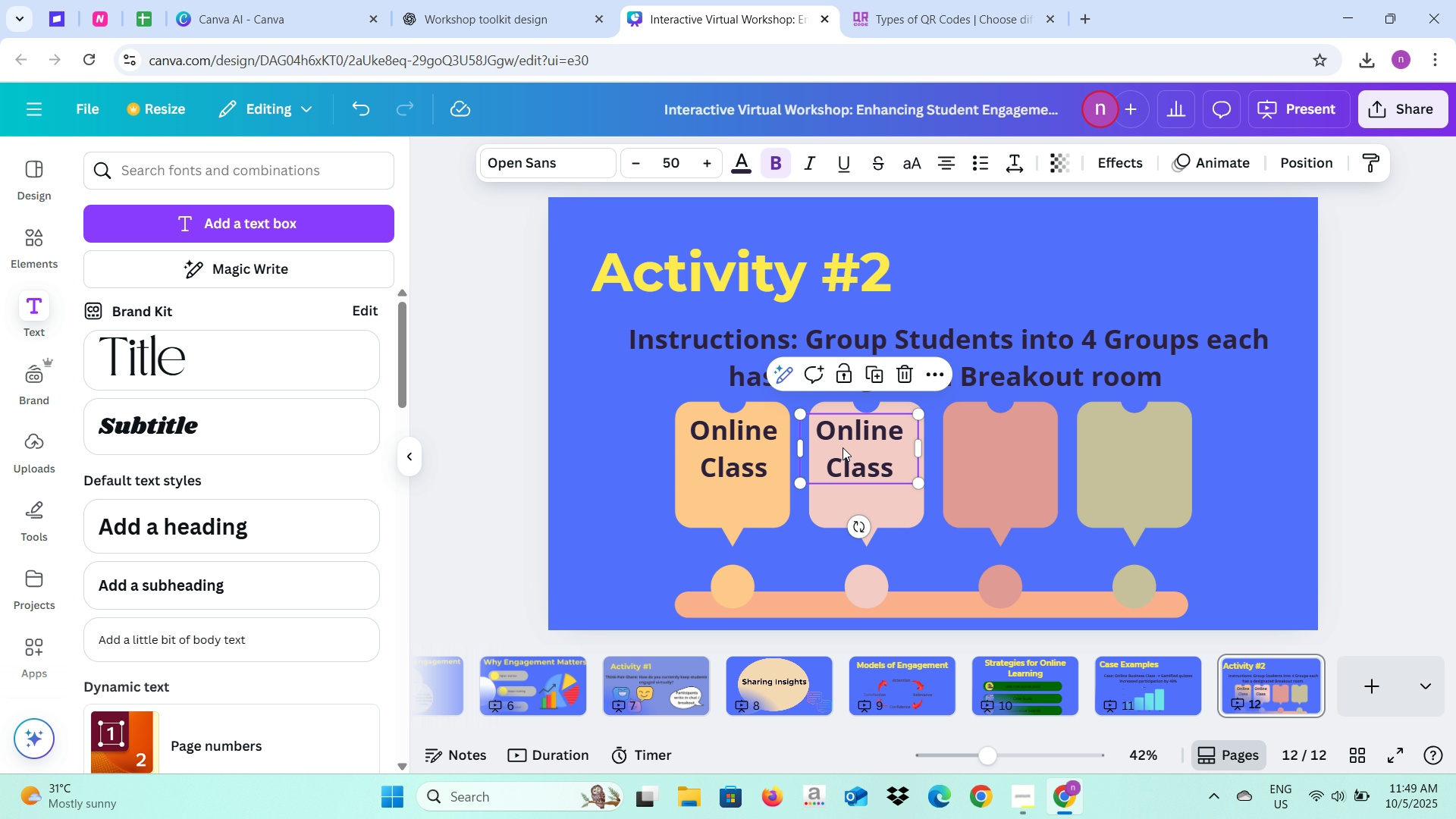 
left_click([843, 447])
 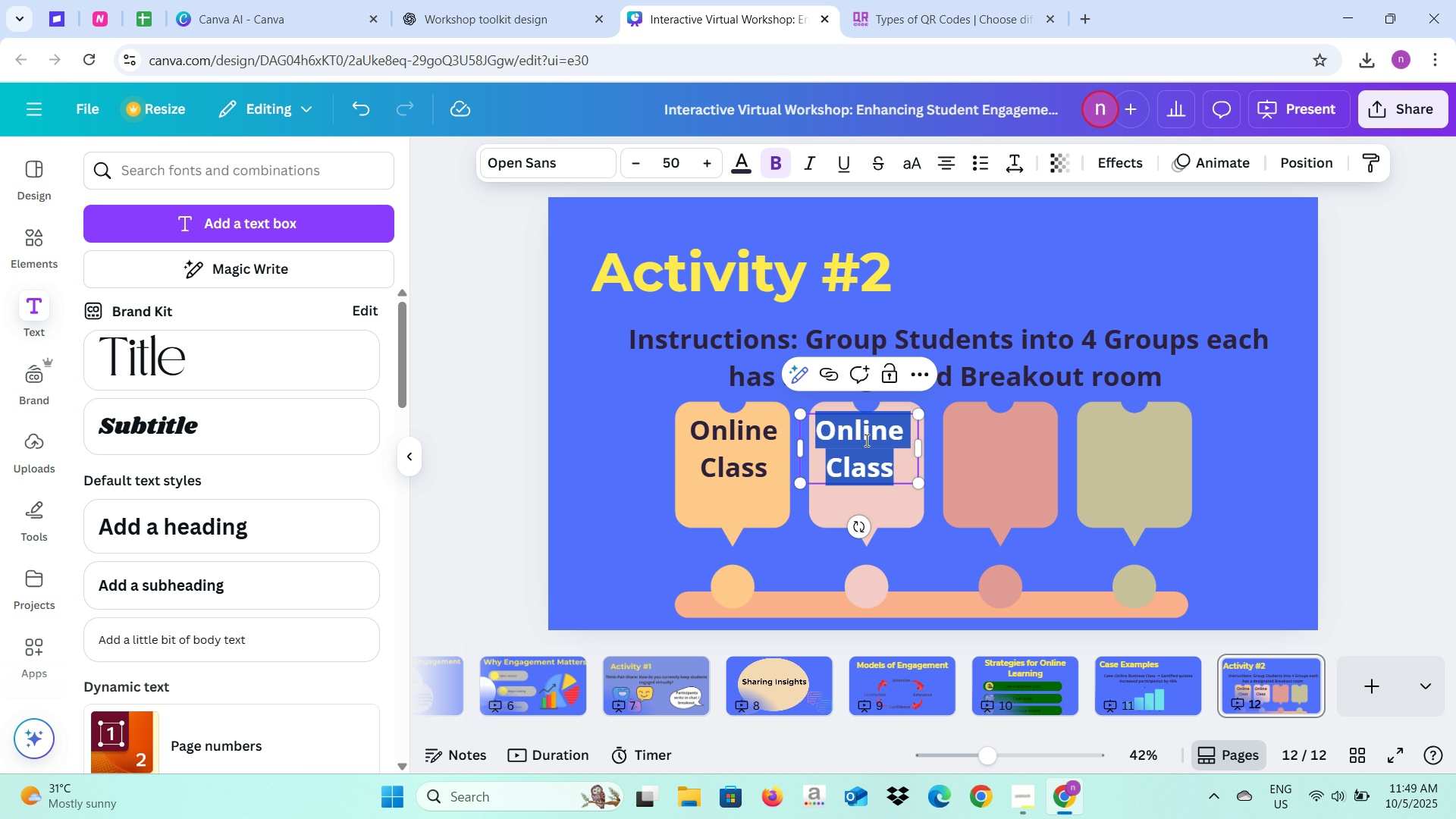 
type(Tradio)
key(Backspace)
key(Backspace)
type(itional )
 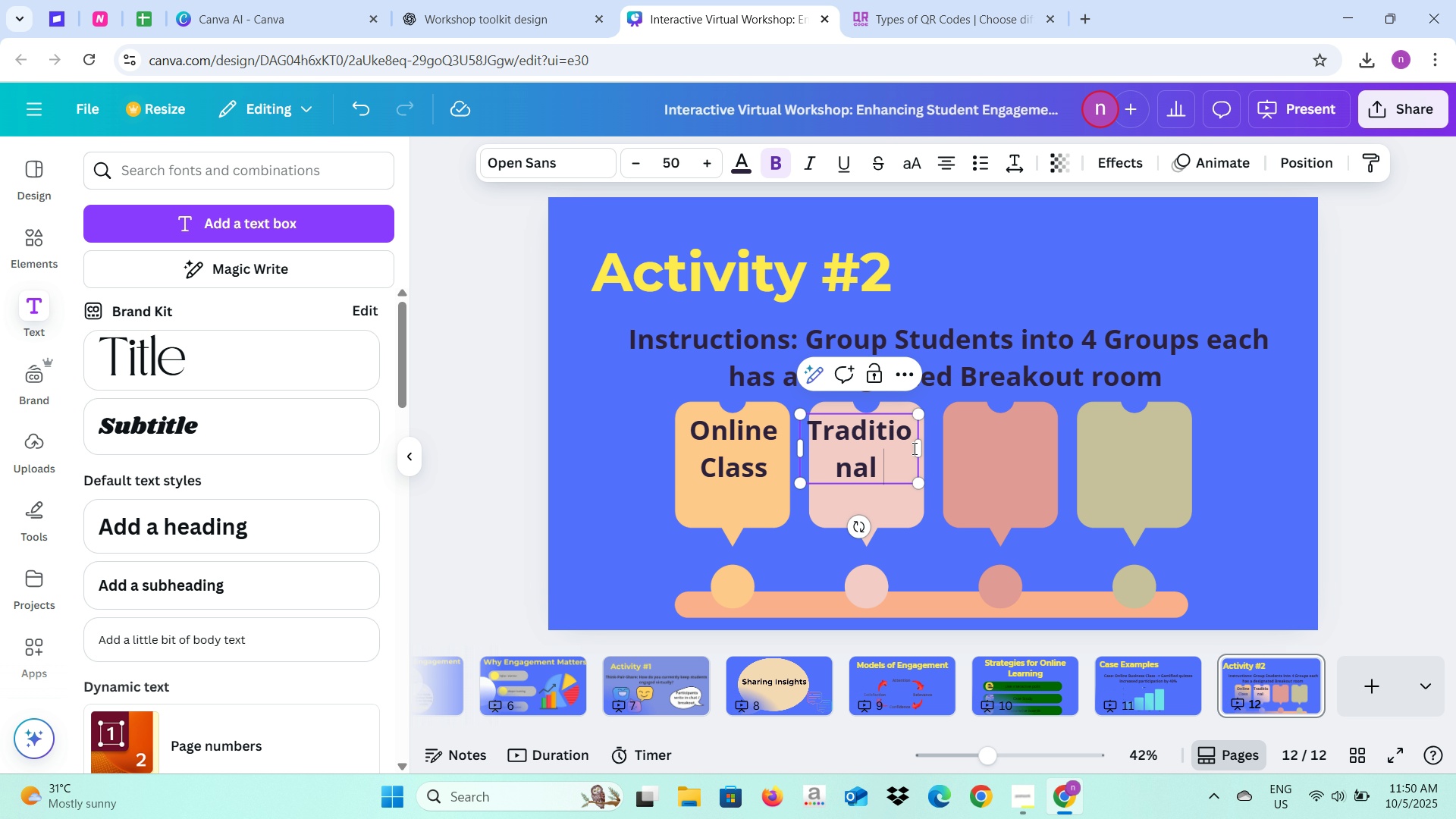 
wait(6.47)
 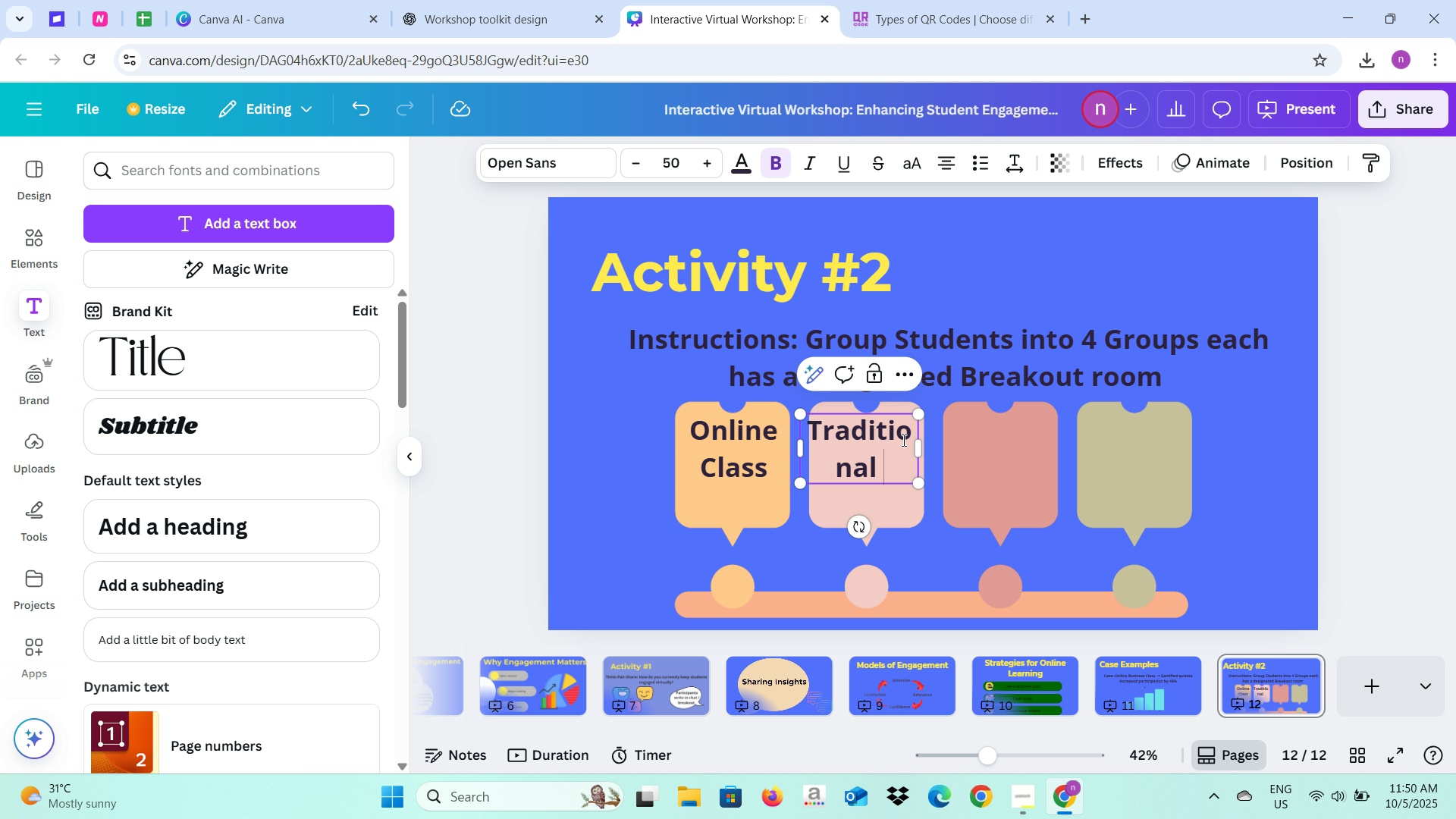 
left_click([912, 434])
 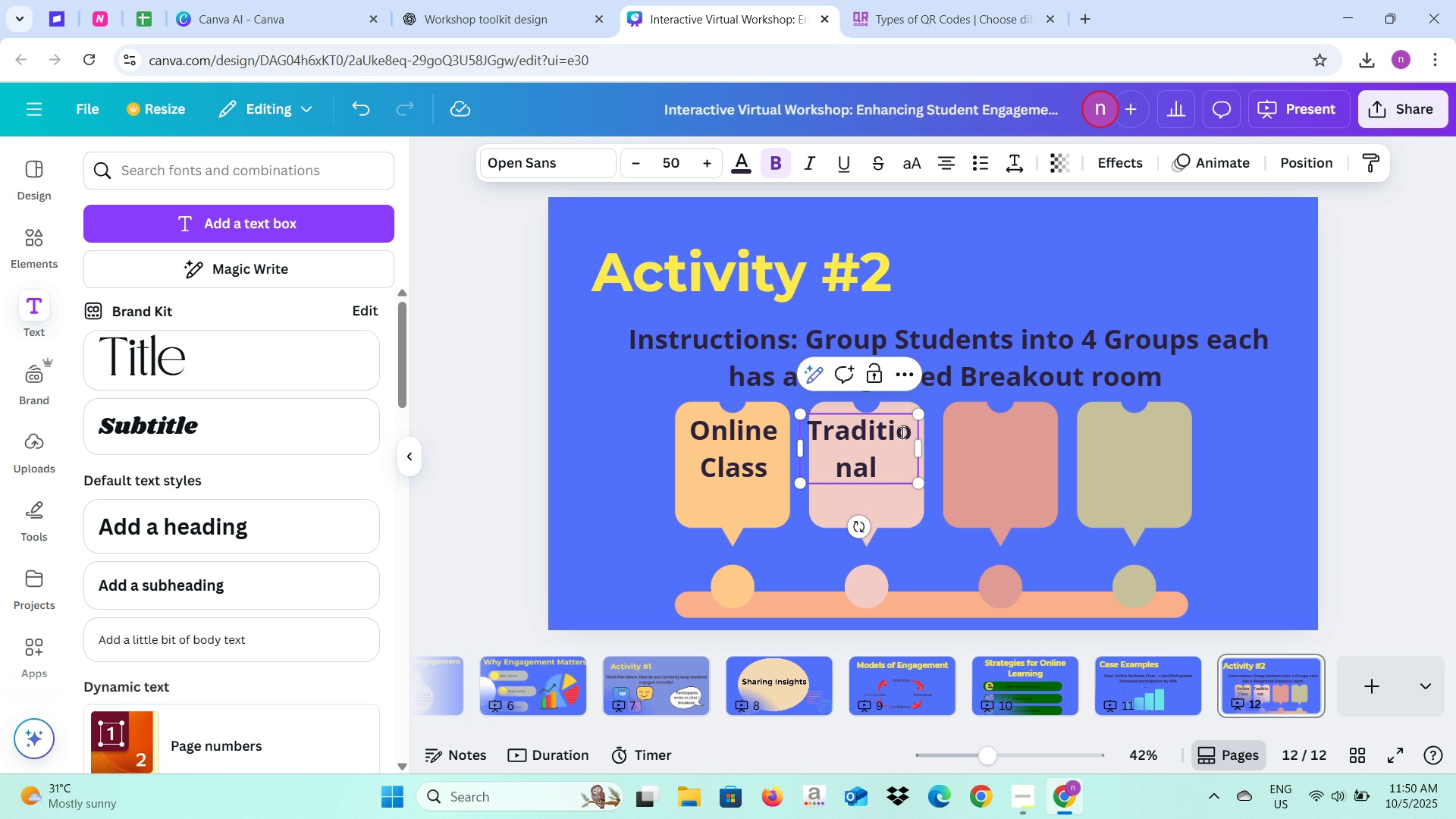 
key(Minus)
 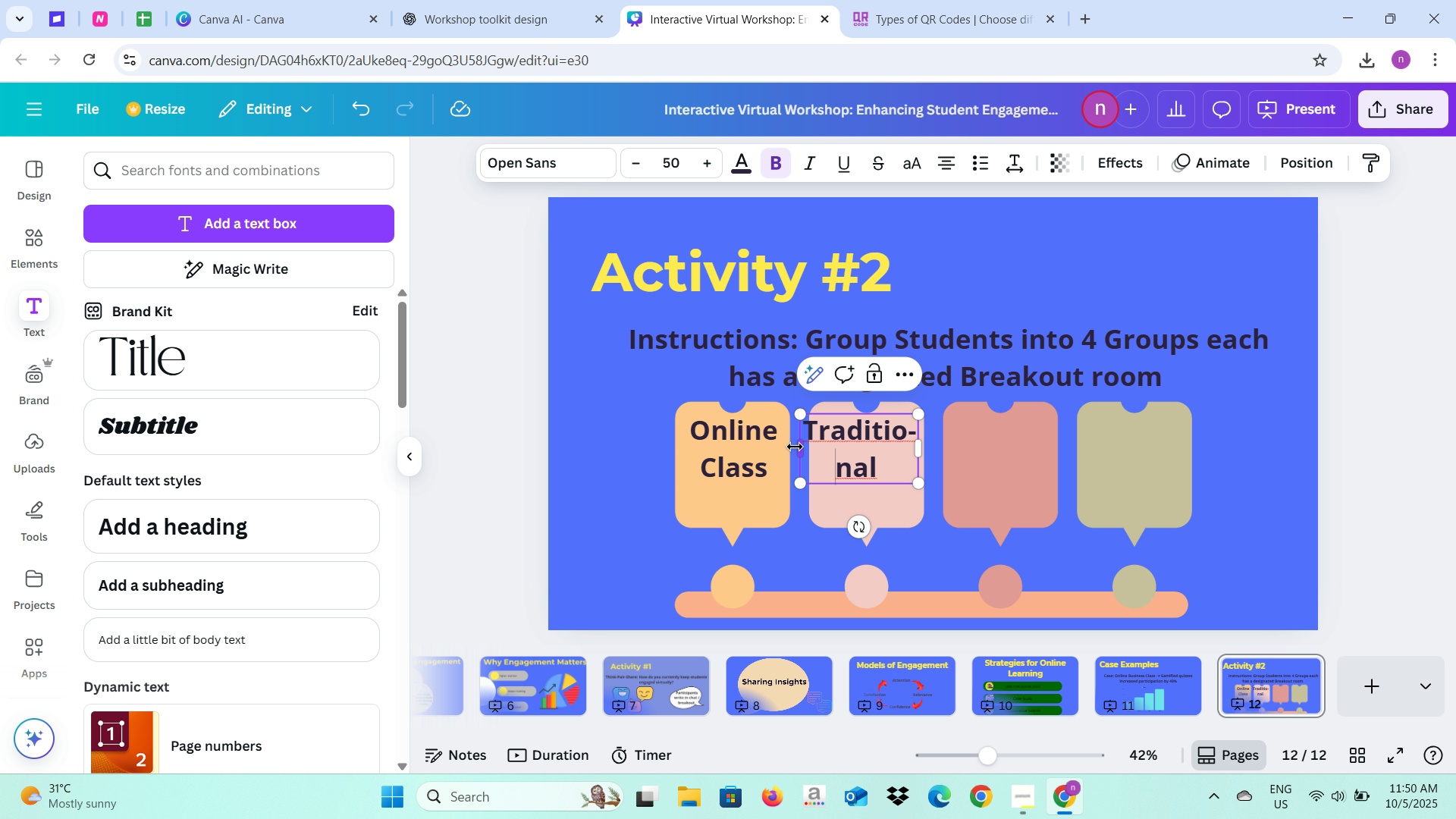 
left_click_drag(start_coordinate=[804, 448], to_coordinate=[813, 448])
 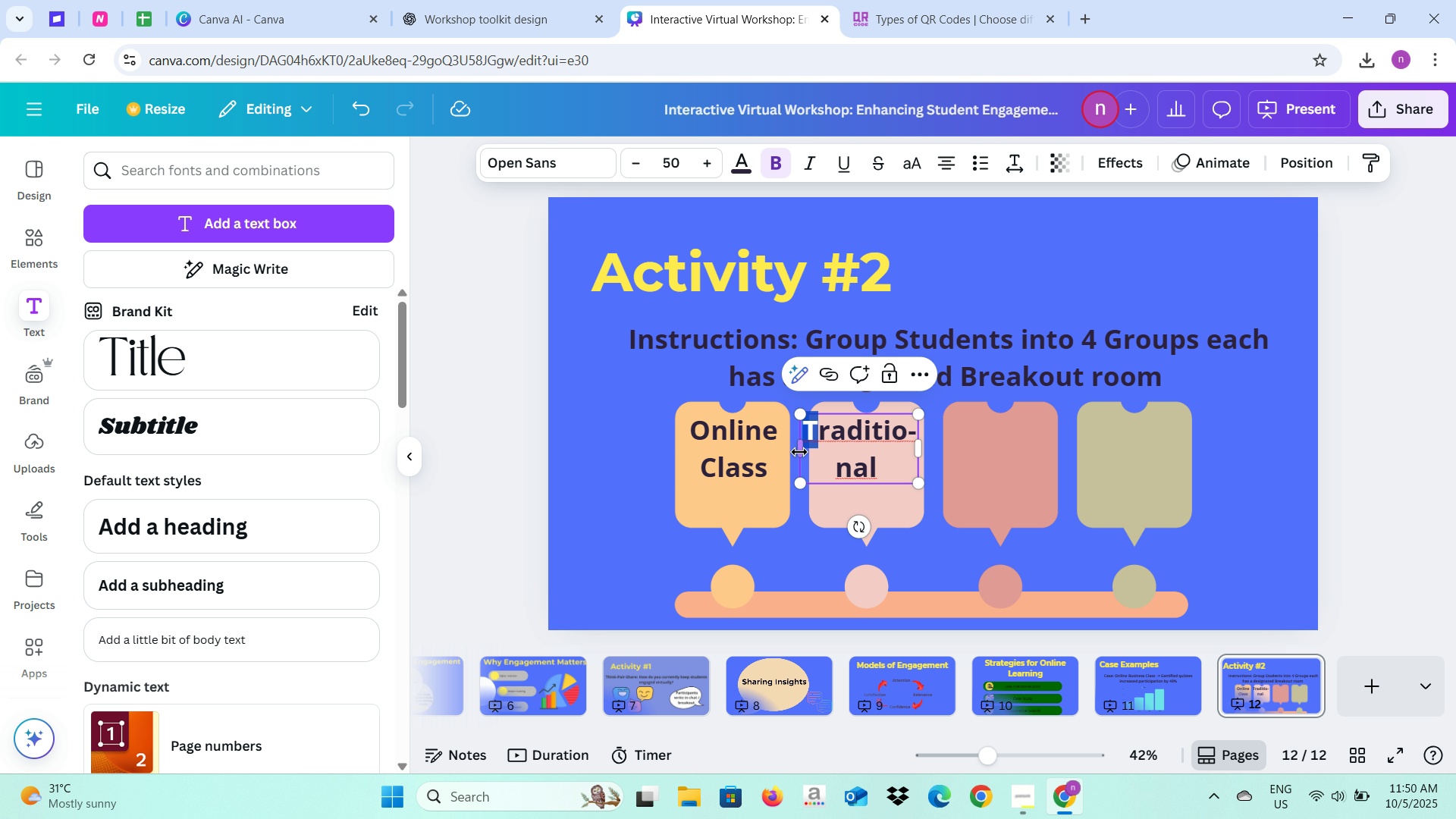 
left_click_drag(start_coordinate=[799, 452], to_coordinate=[812, 452])
 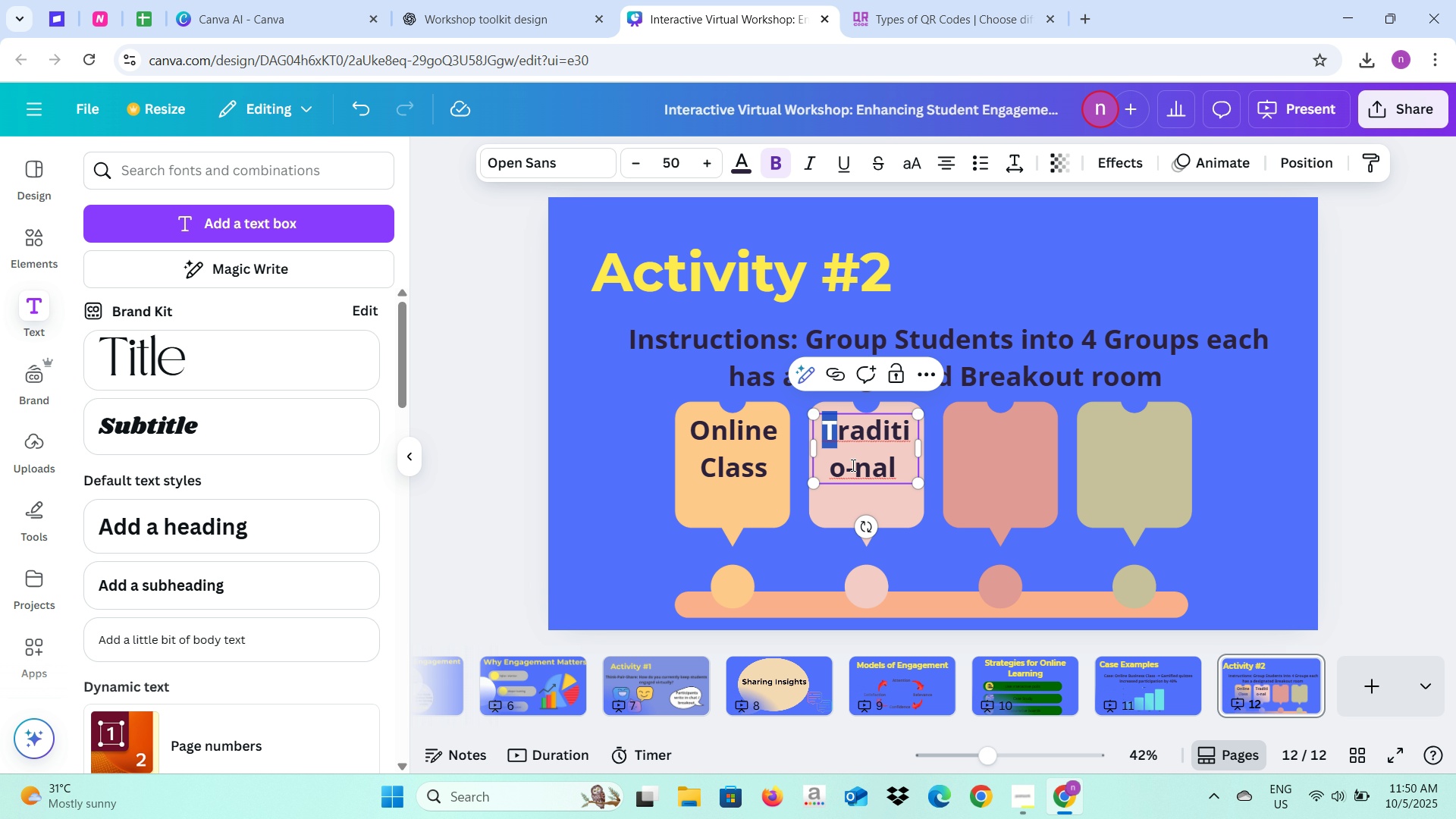 
left_click([852, 465])
 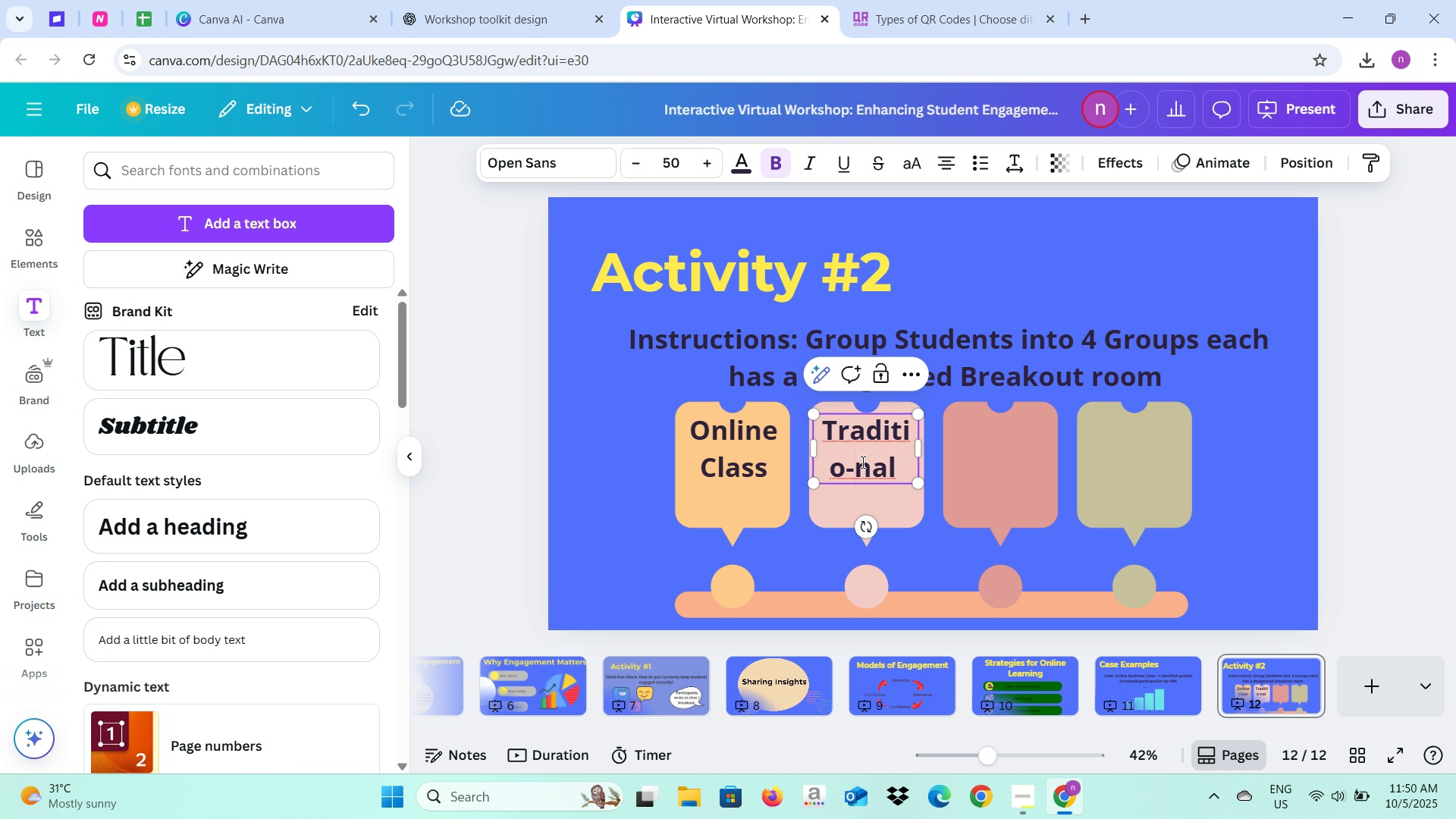 
key(Backspace)
 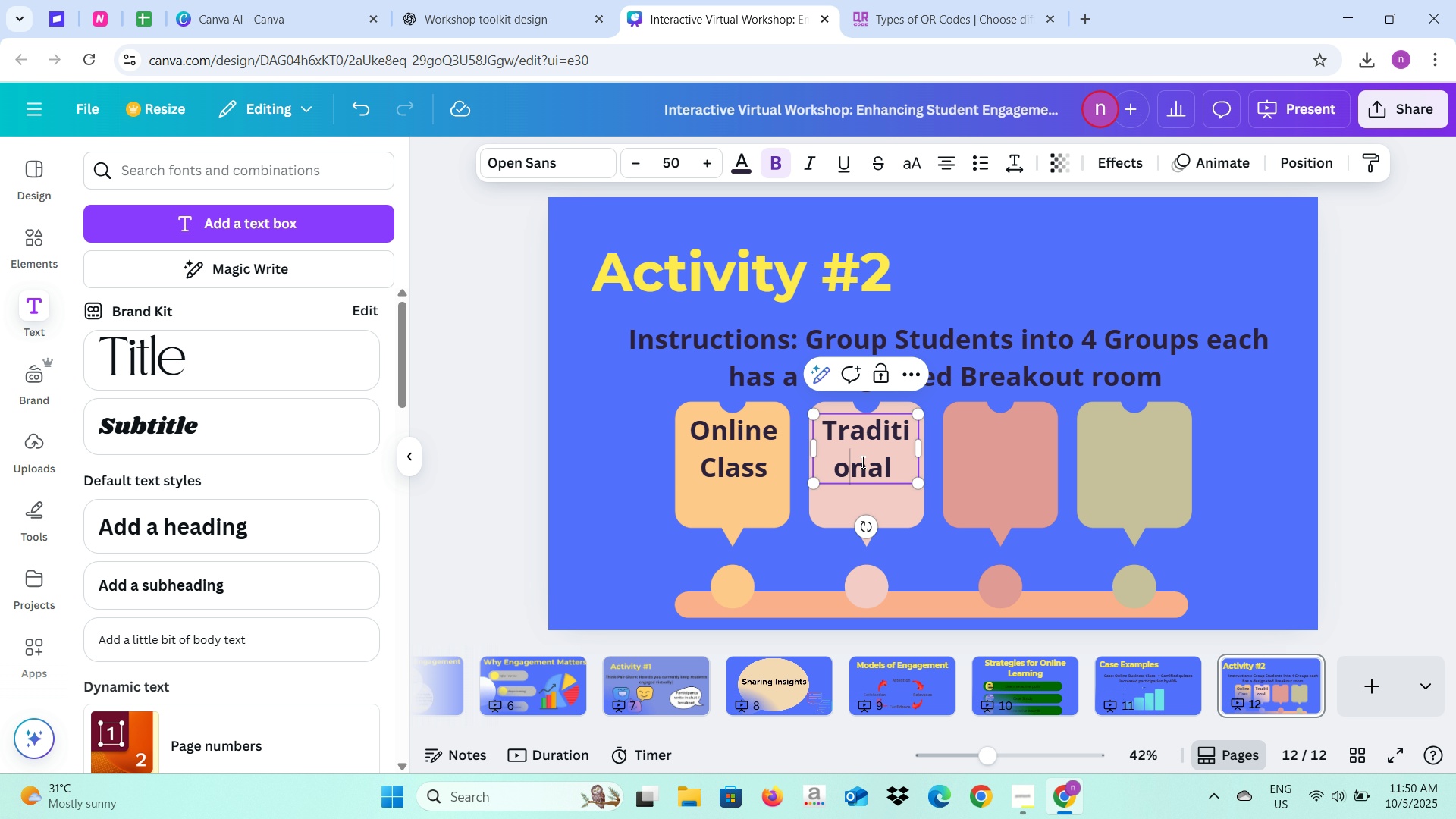 
key(Backspace)
 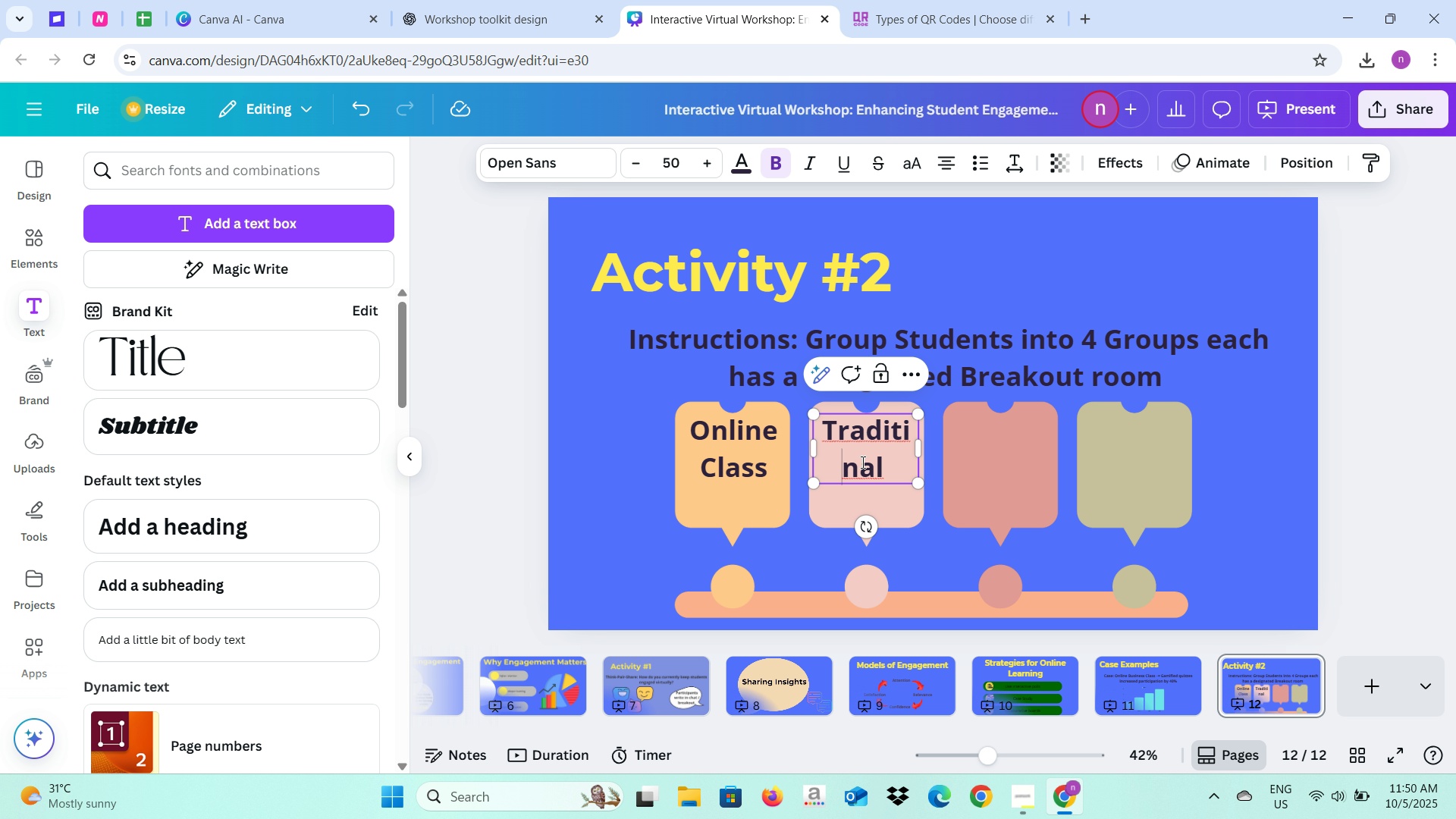 
key(O)
 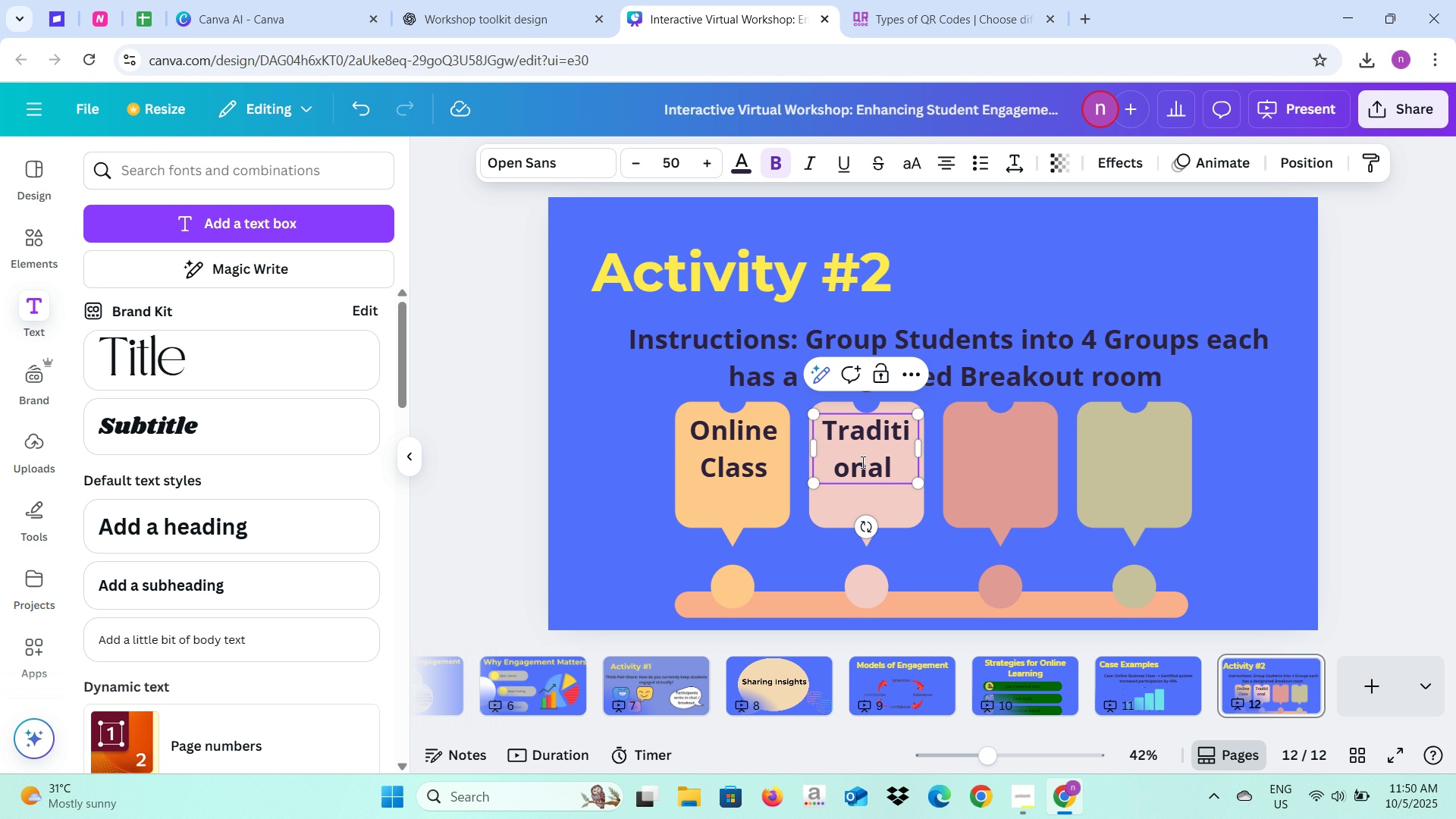 
key(Backspace)
 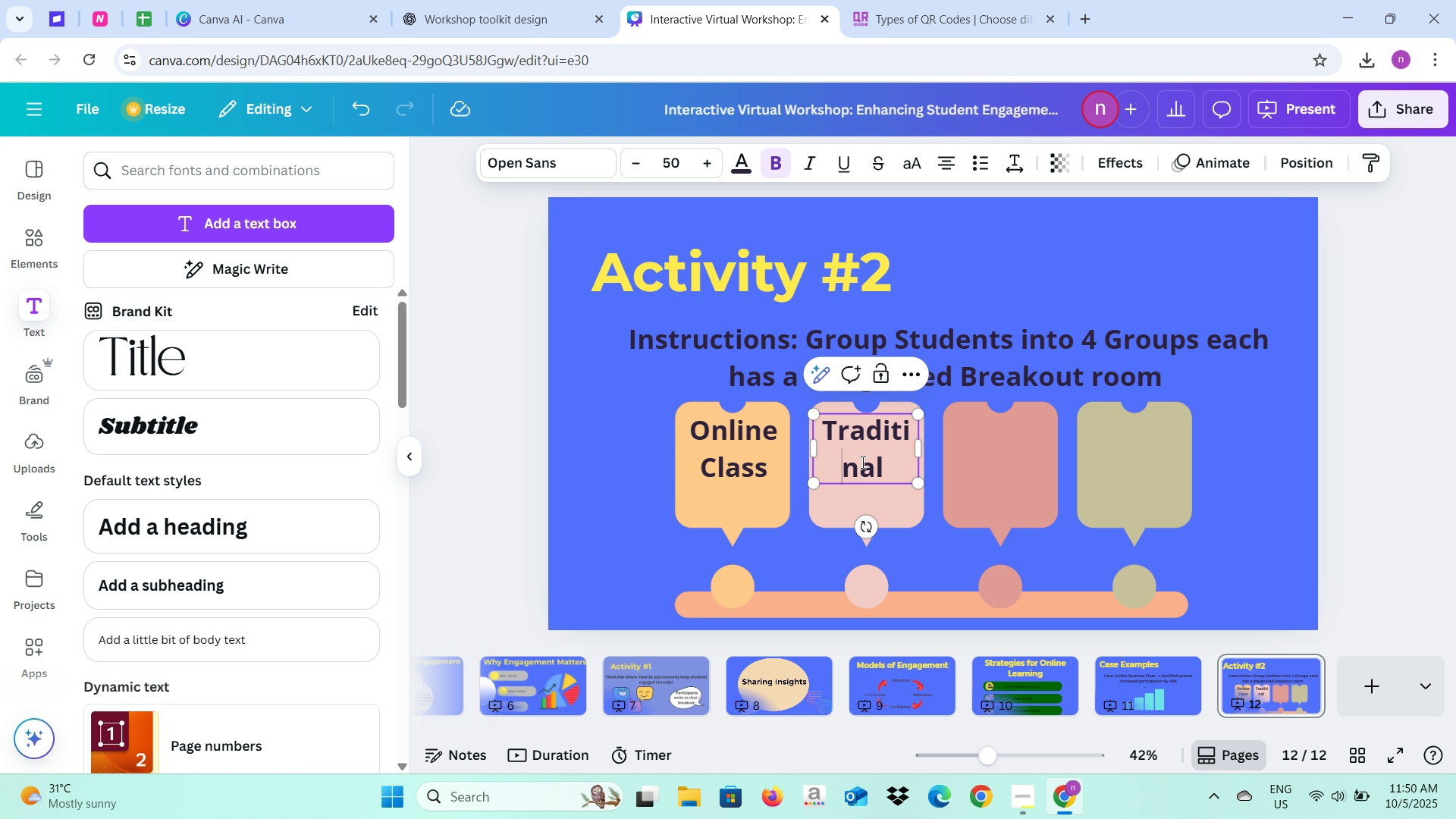 
key(Backspace)
 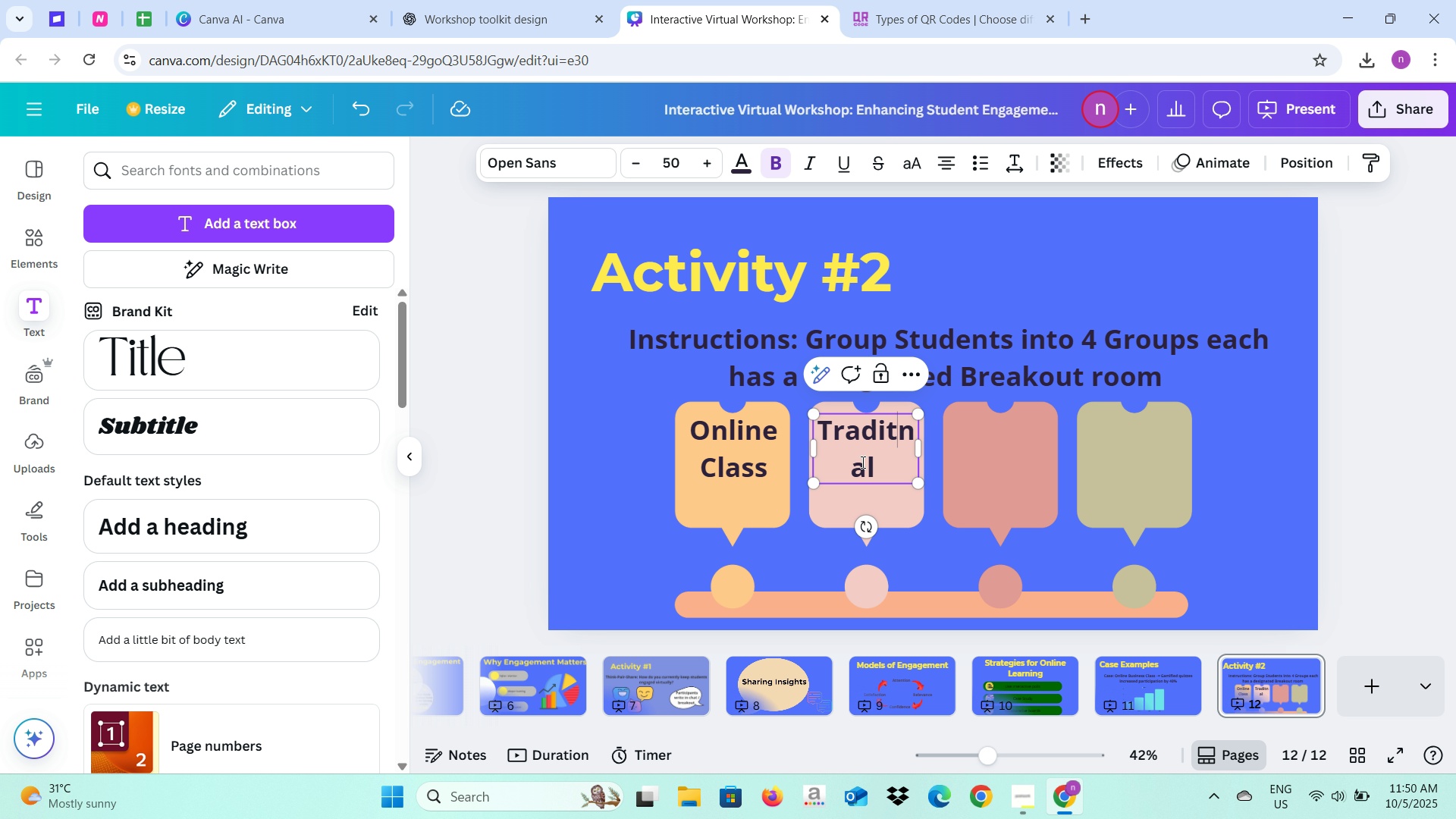 
key(O)
 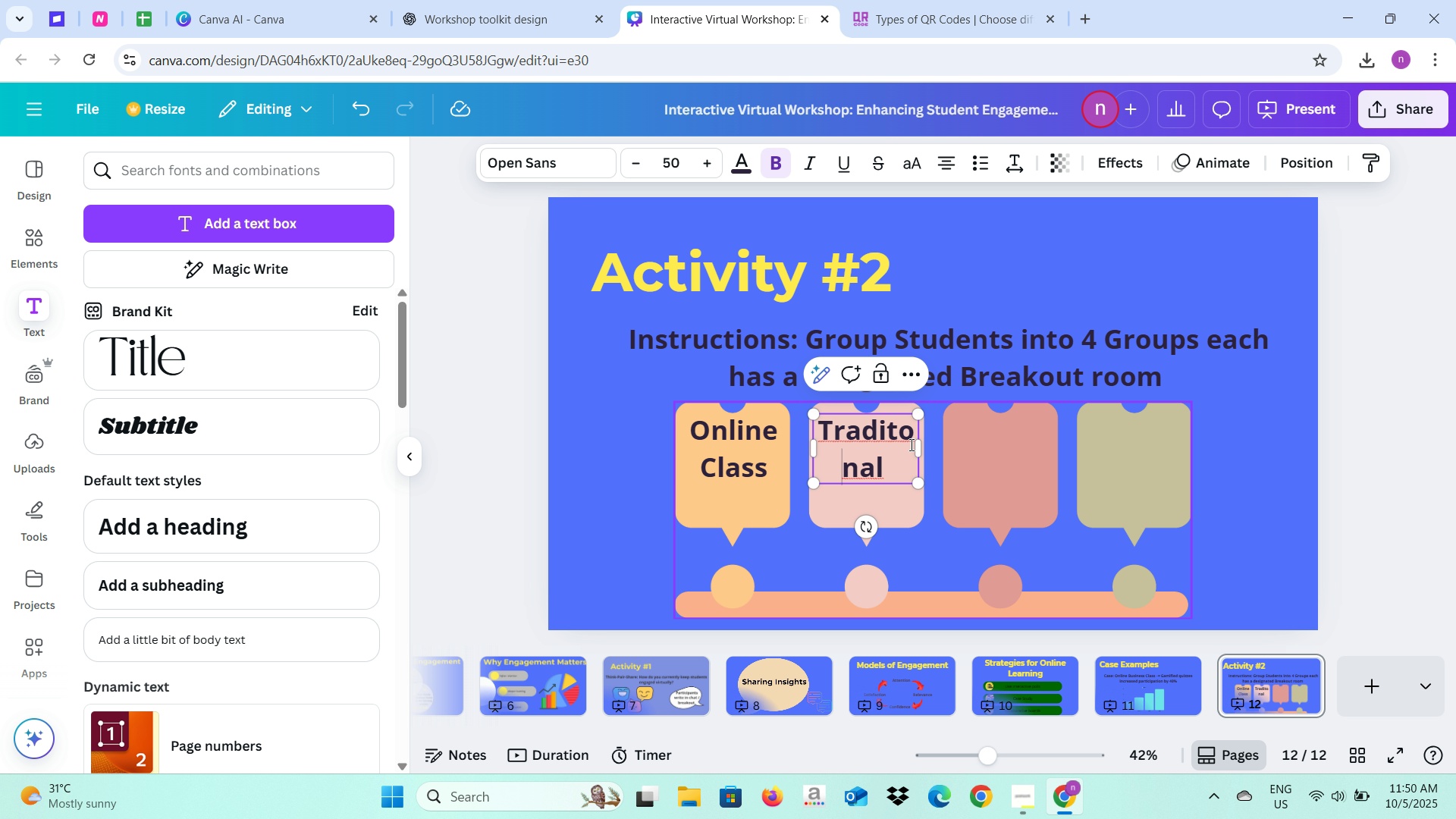 
left_click([903, 438])
 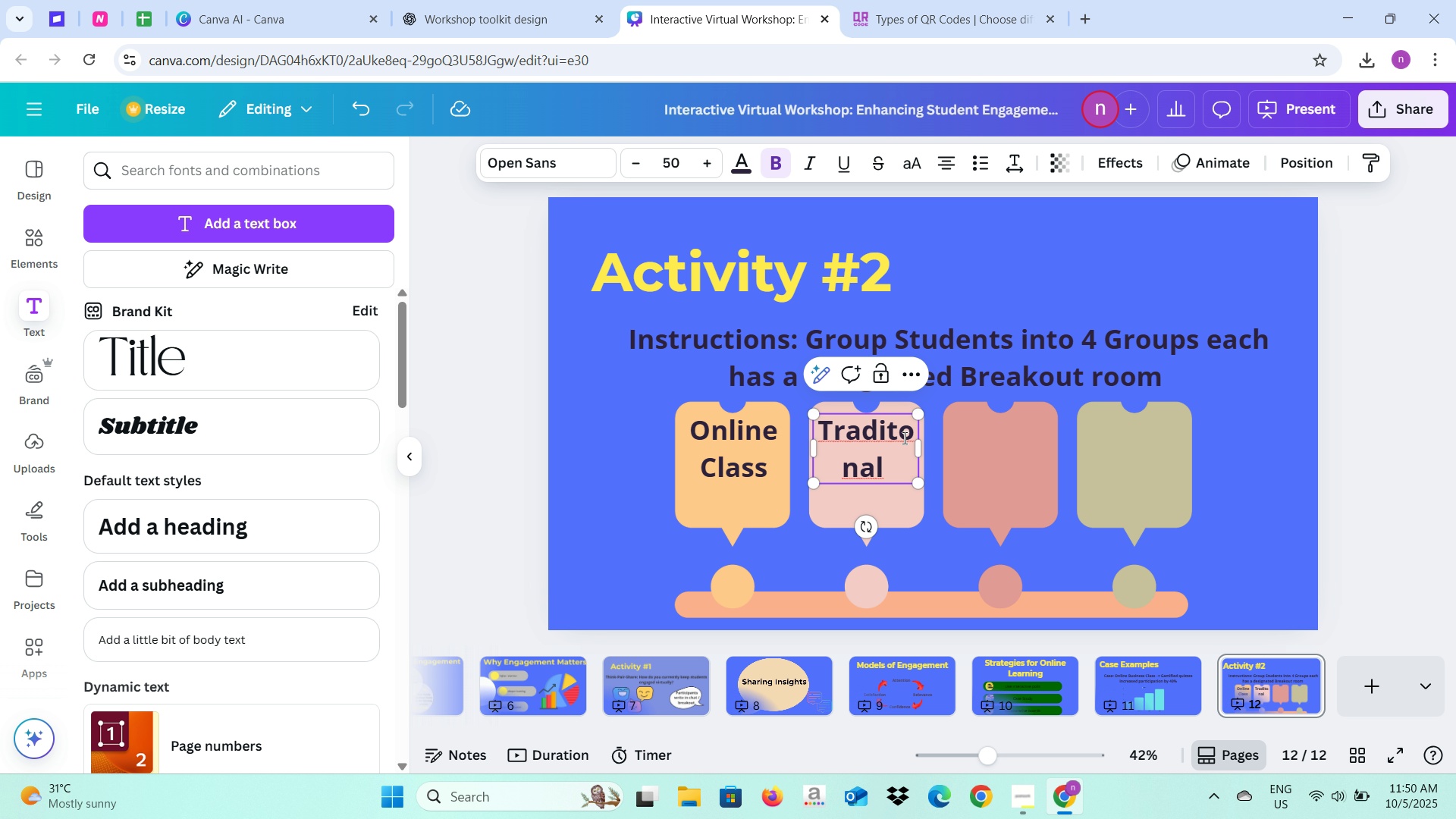 
key(I)
 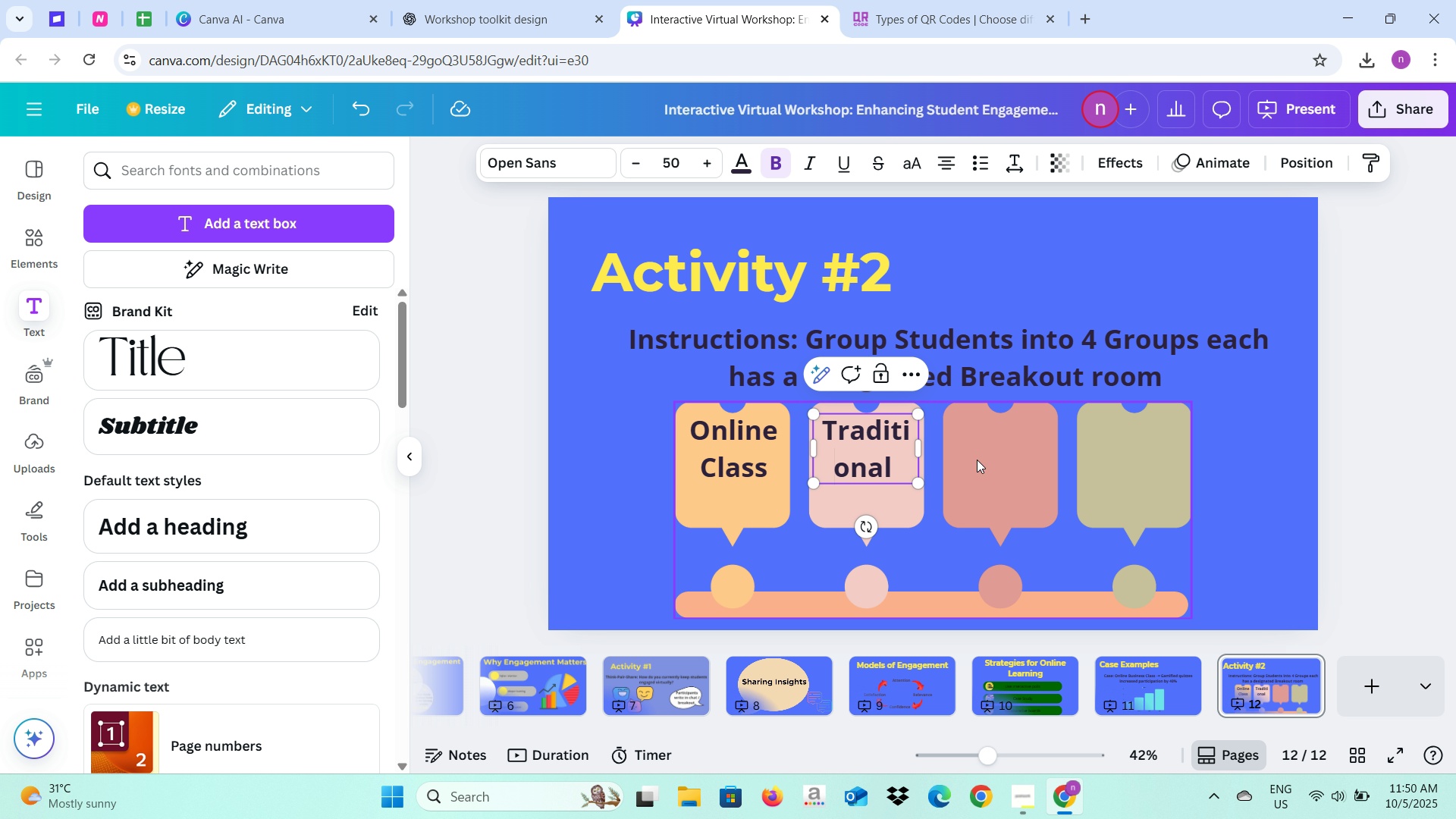 
left_click([977, 460])
 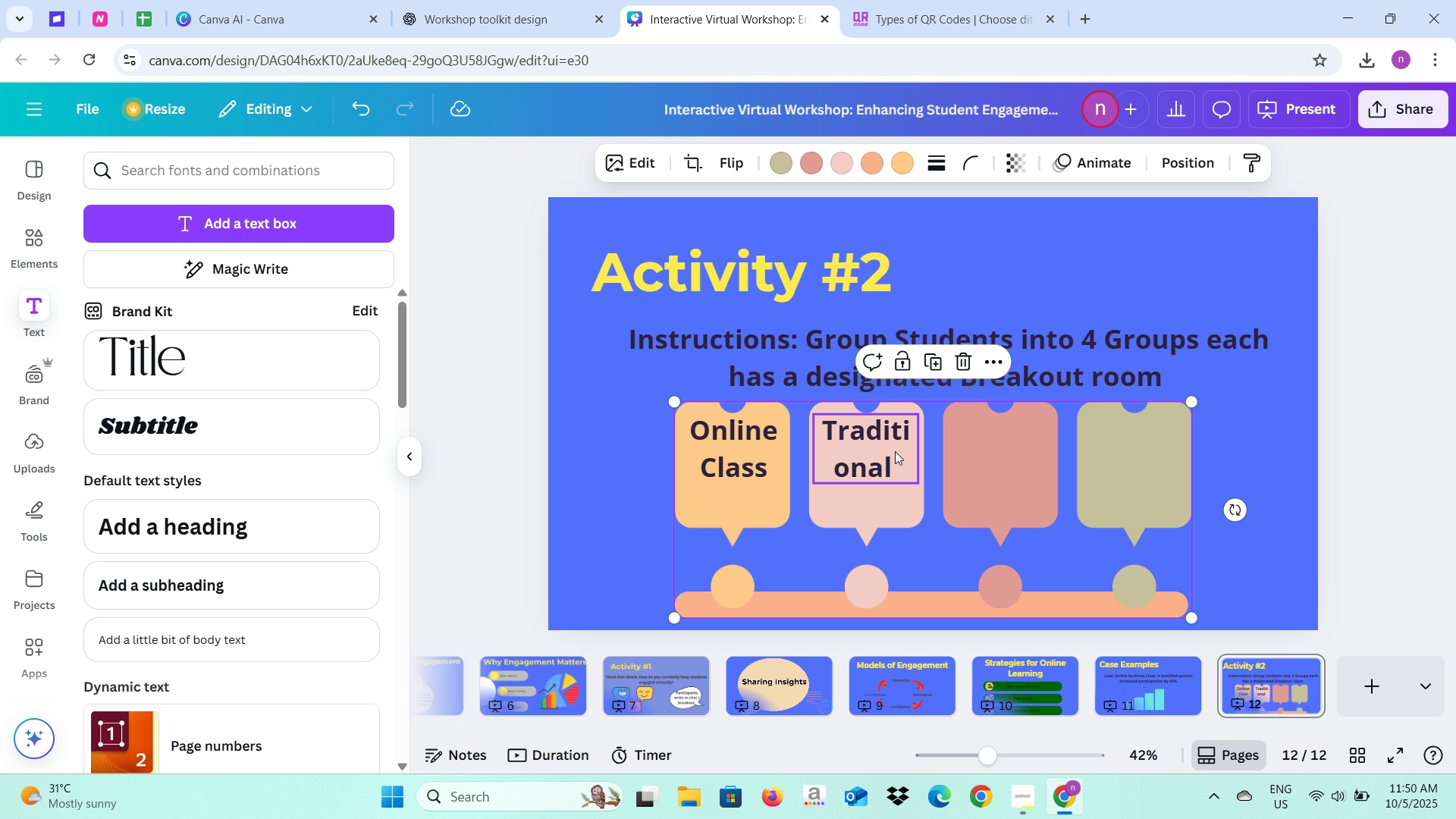 
left_click([895, 451])
 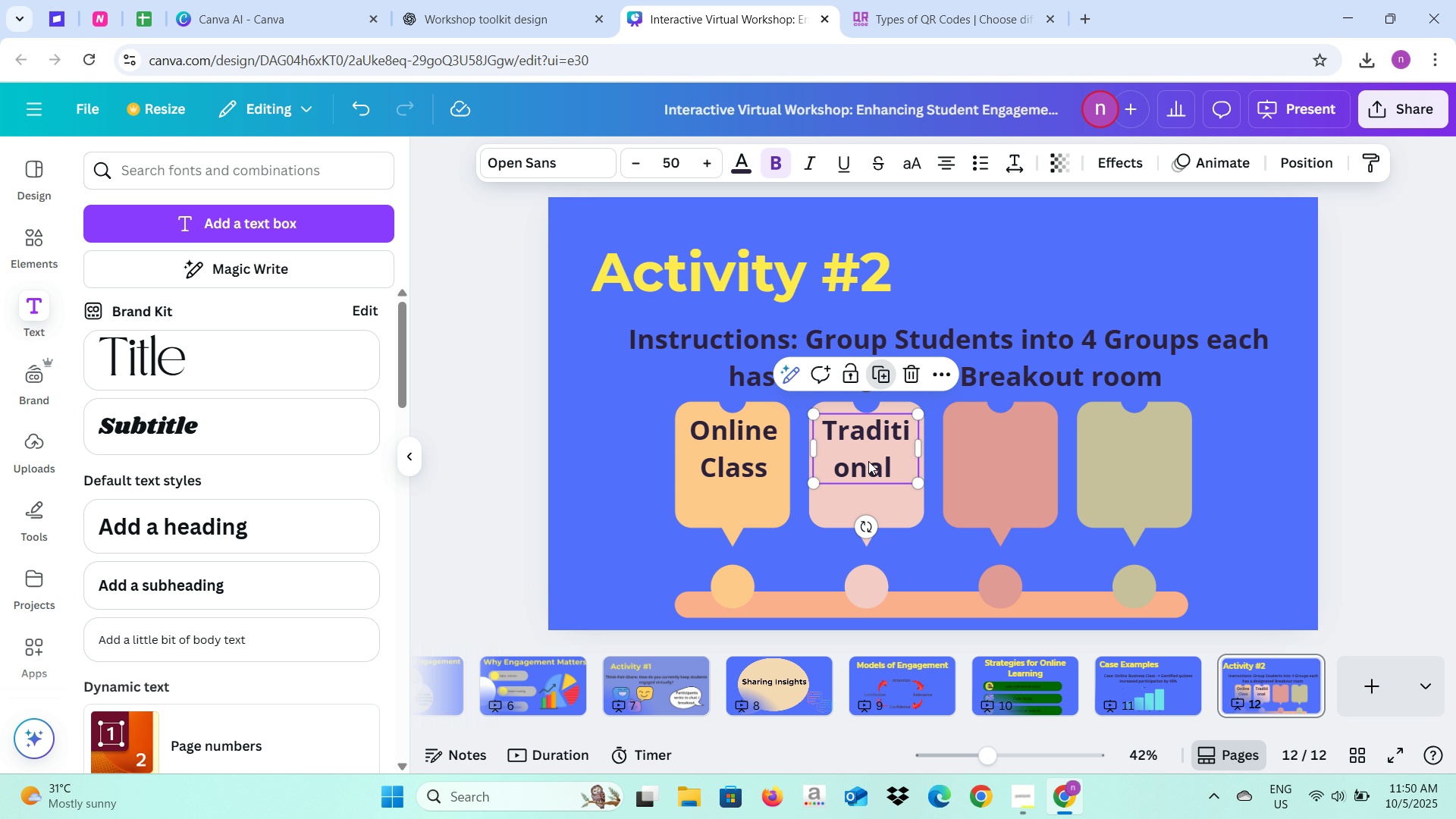 
left_click_drag(start_coordinate=[858, 469], to_coordinate=[983, 463])
 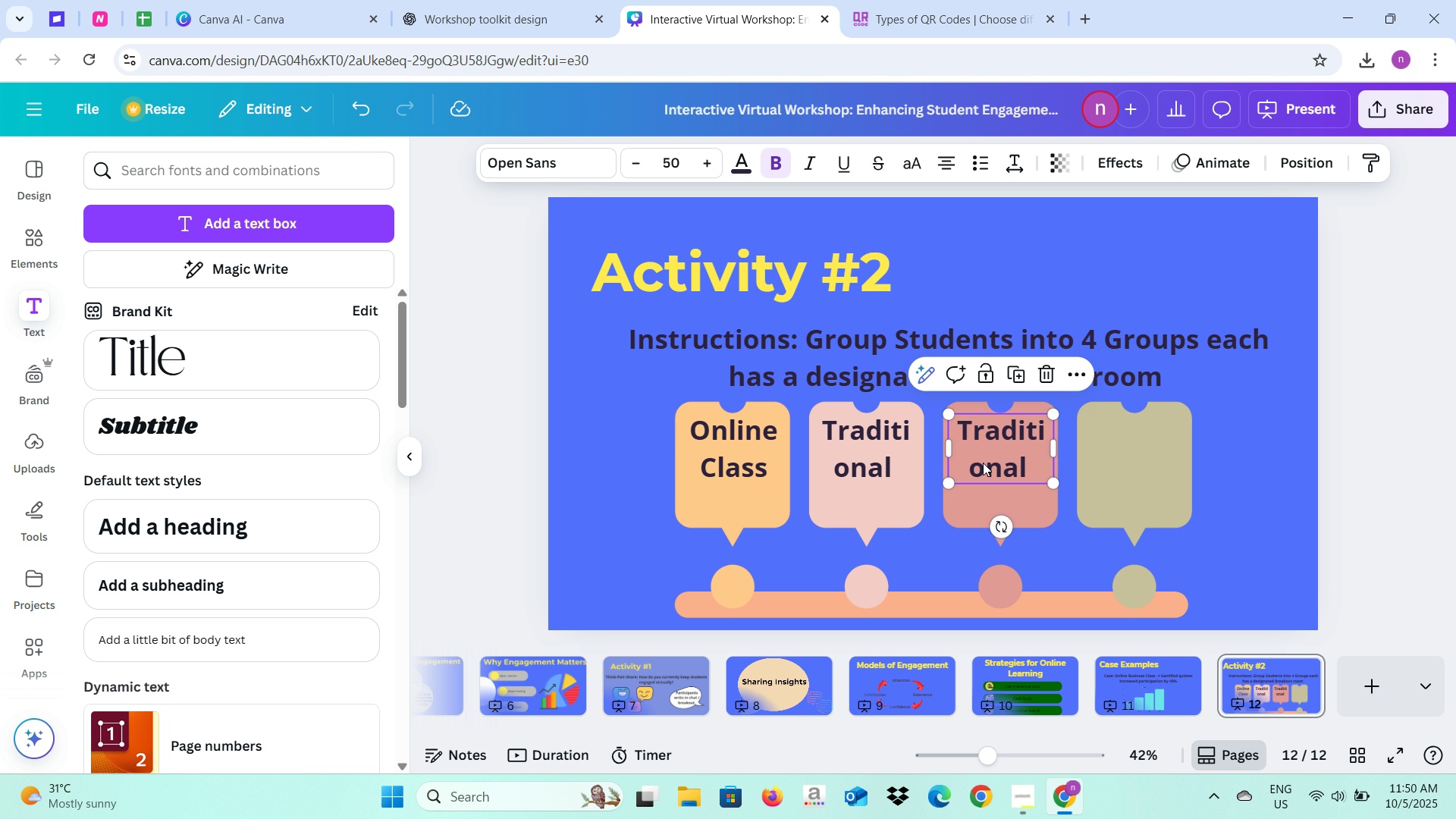 
left_click([983, 463])
 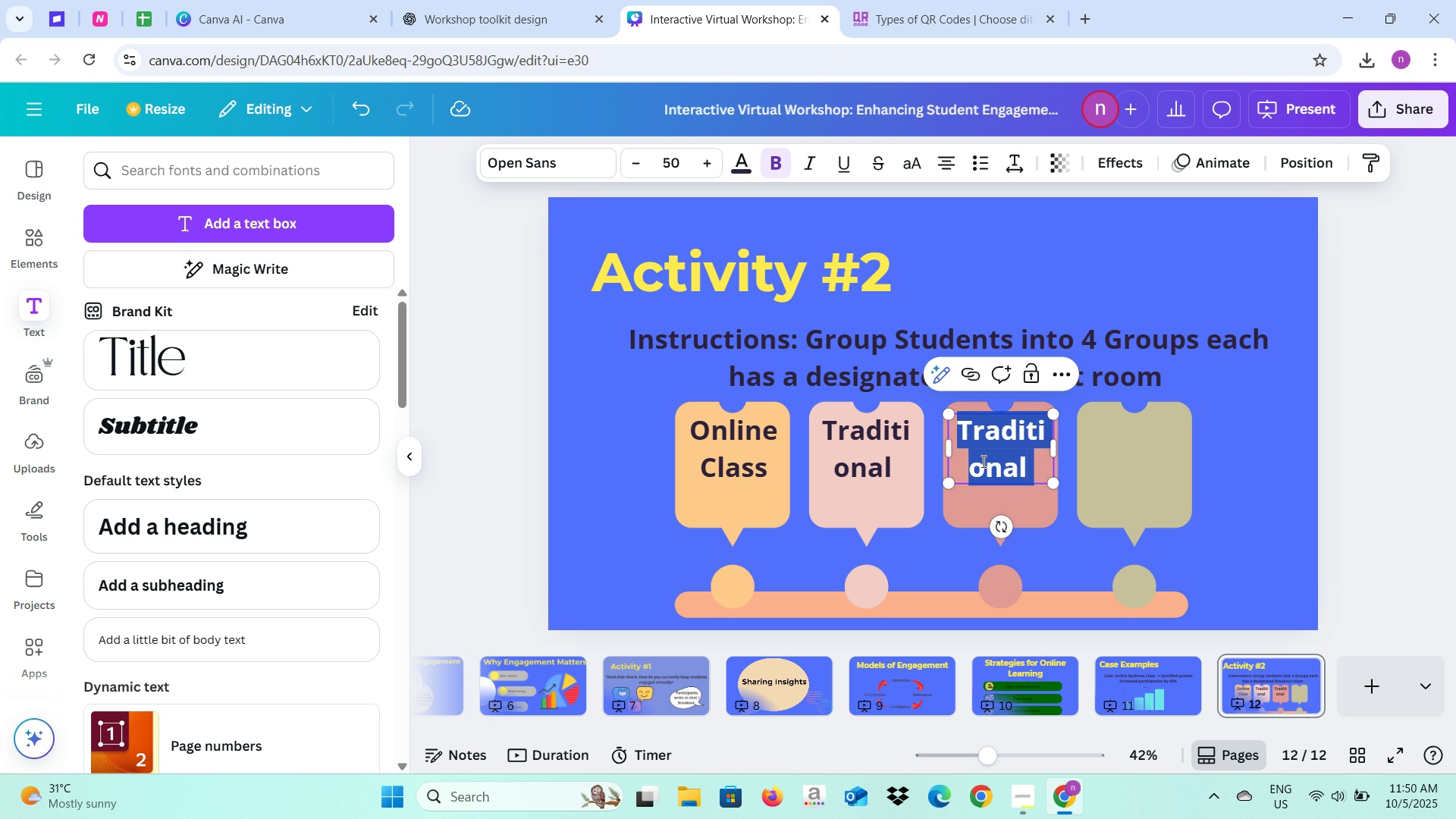 
type(Blended)
 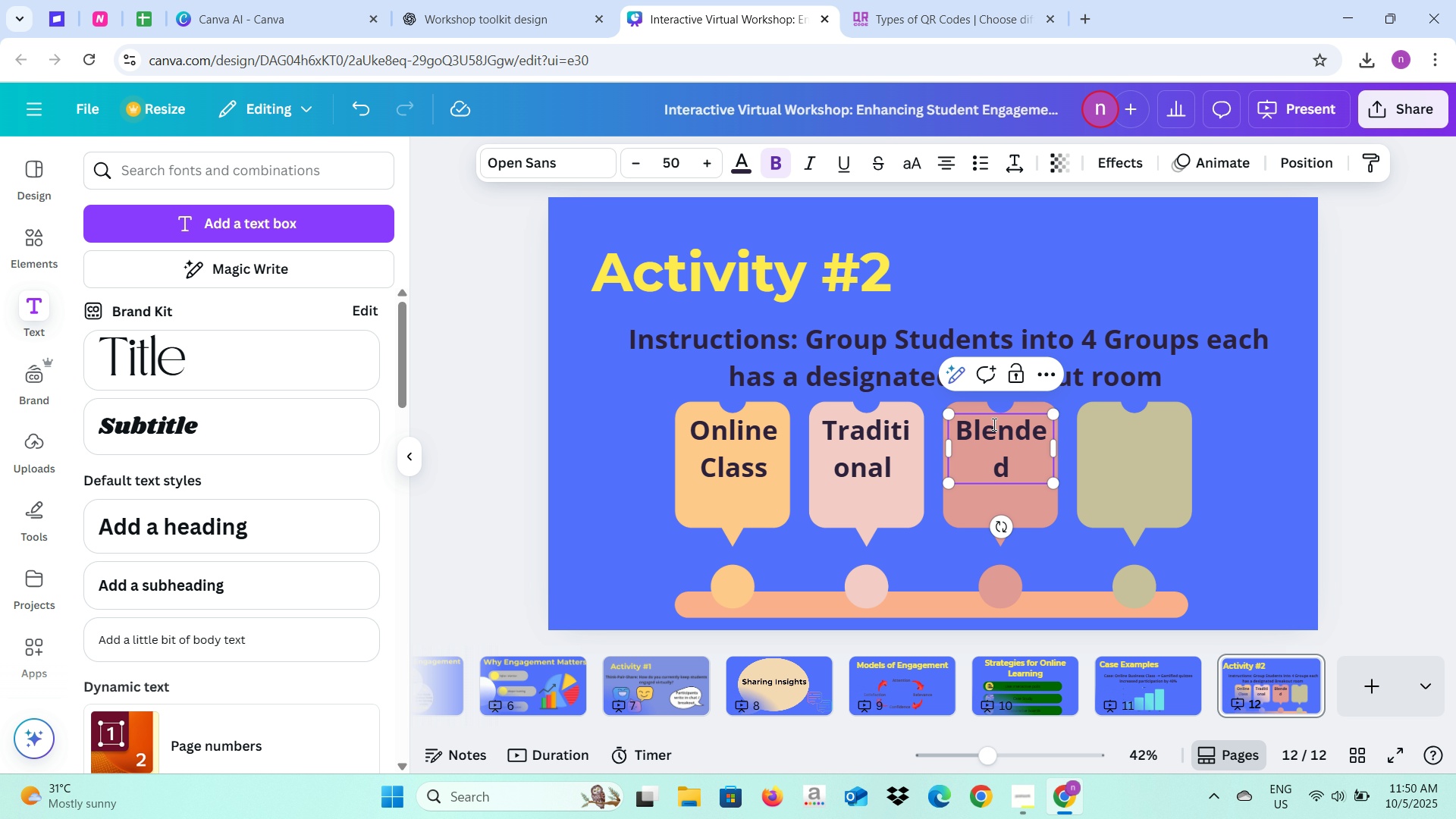 
wait(6.68)
 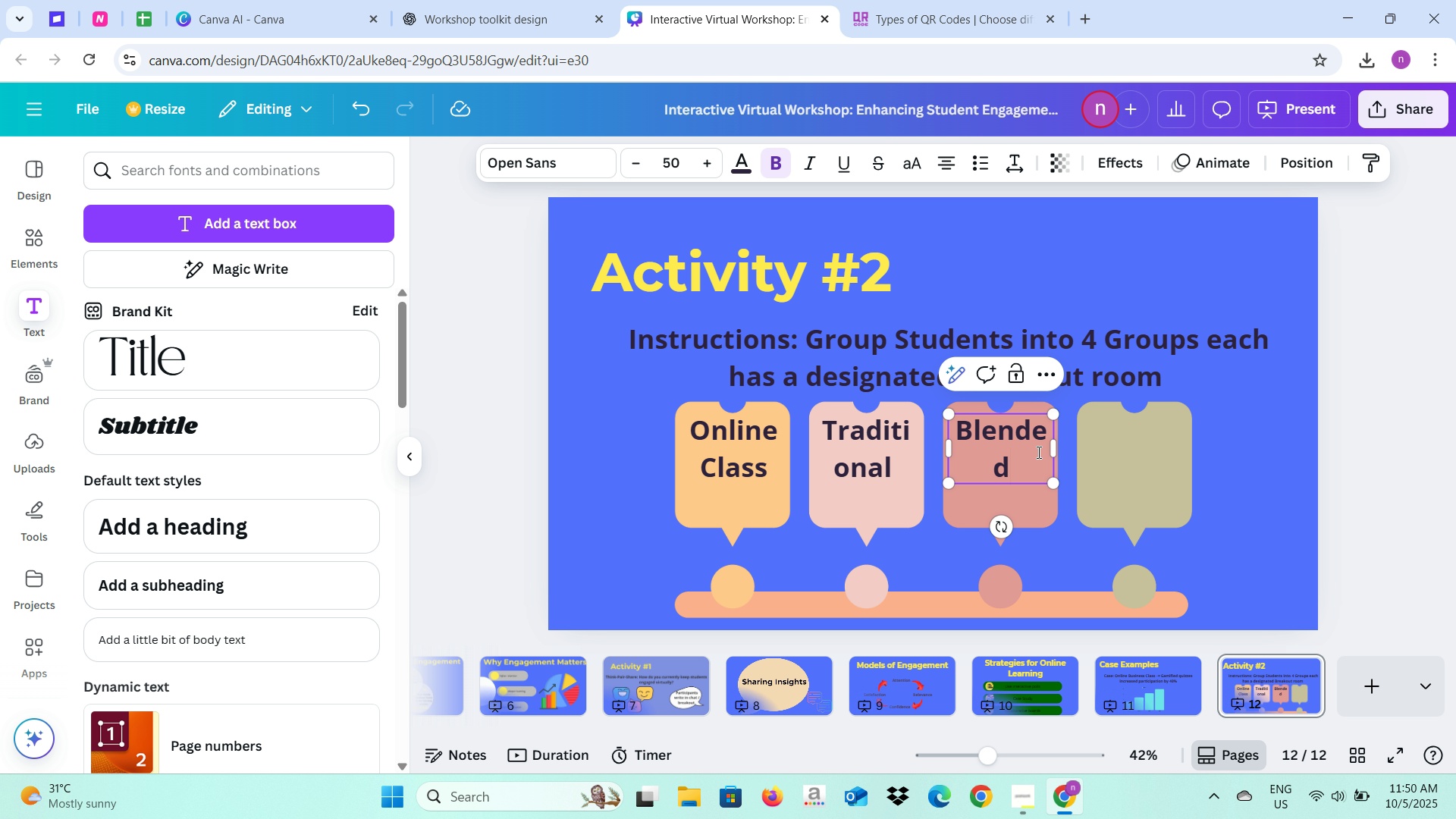 
left_click_drag(start_coordinate=[971, 419], to_coordinate=[971, 425])
 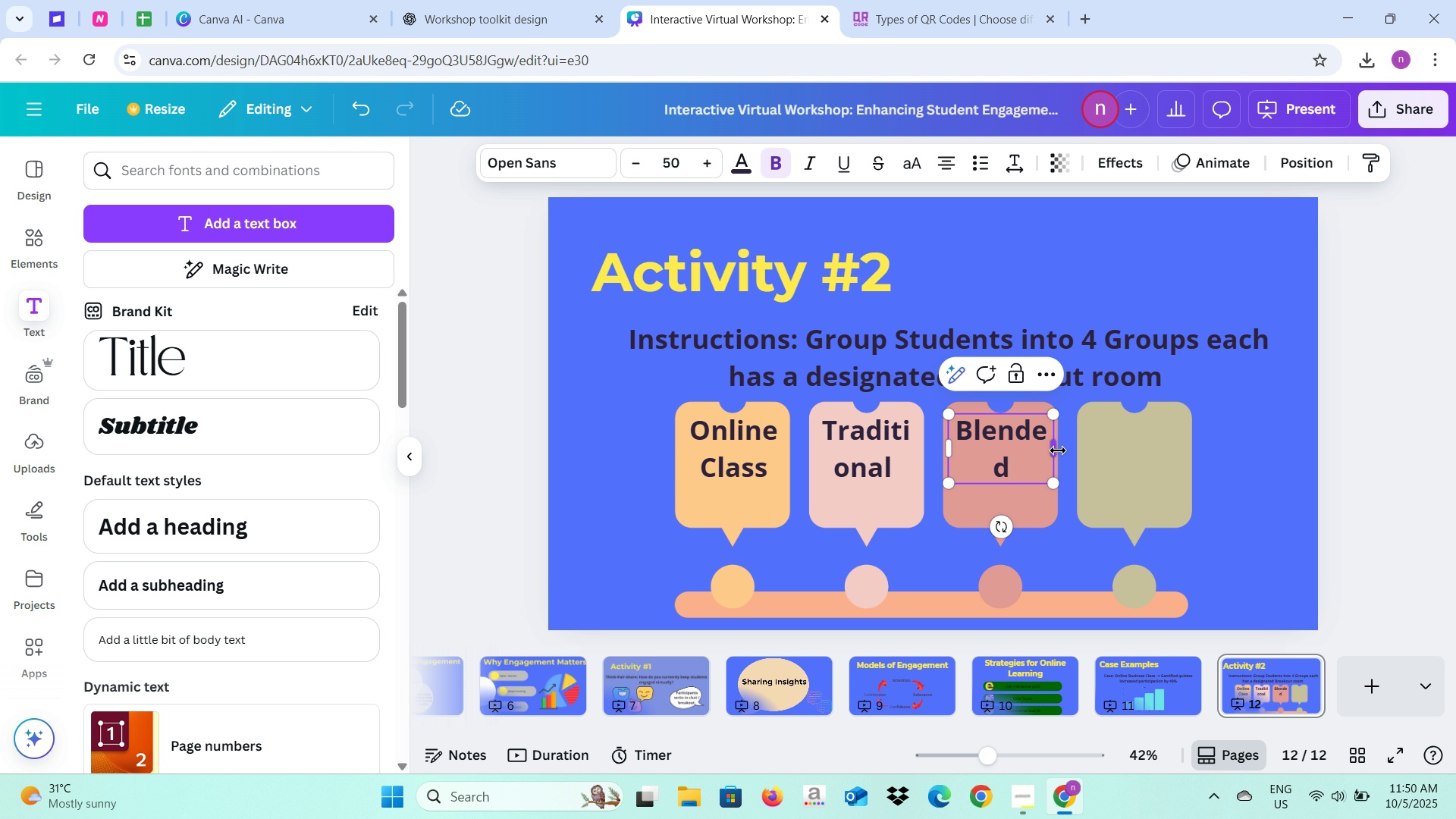 
left_click_drag(start_coordinate=[1053, 450], to_coordinate=[1069, 449])
 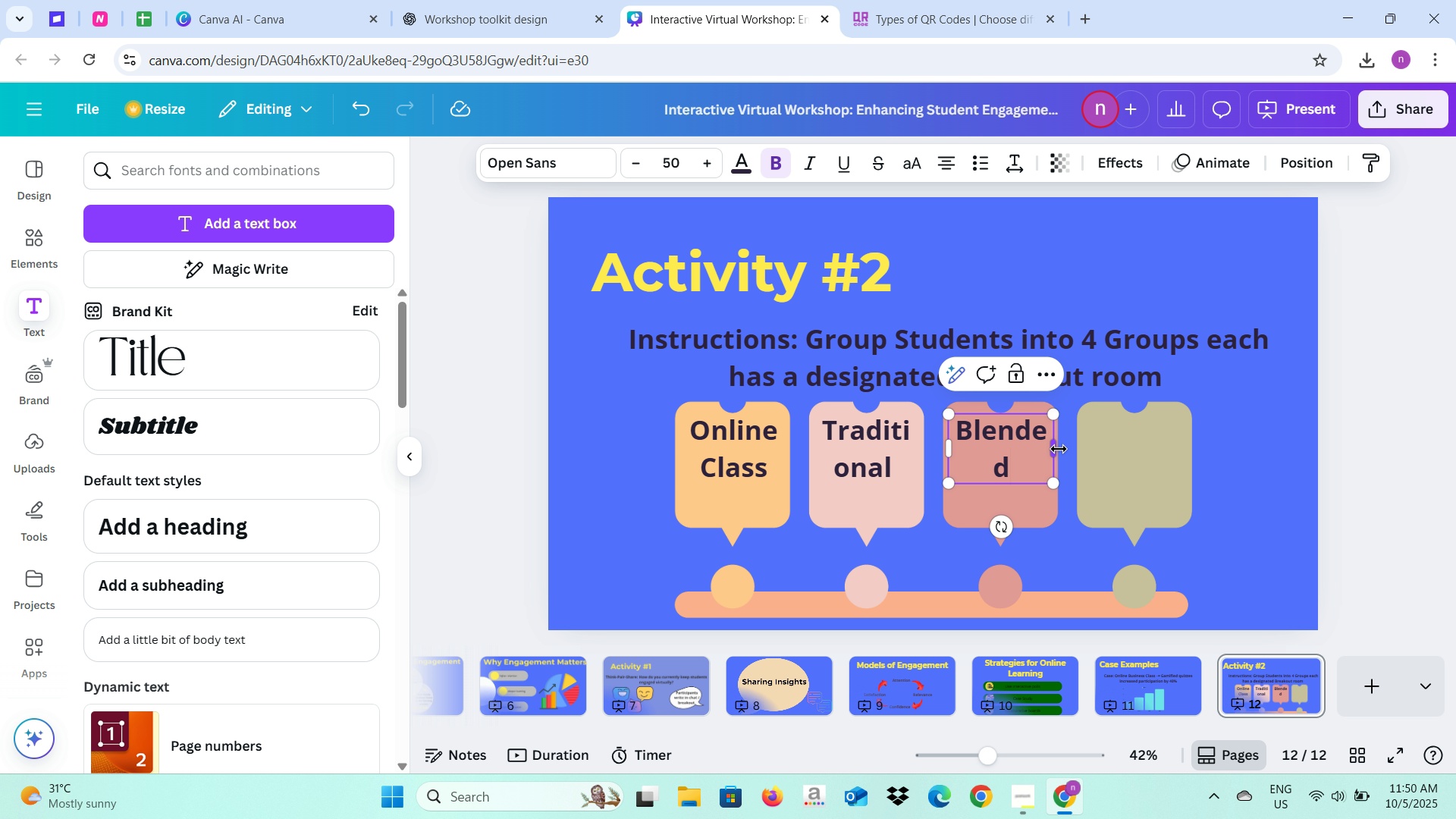 
left_click_drag(start_coordinate=[1059, 449], to_coordinate=[1070, 446])
 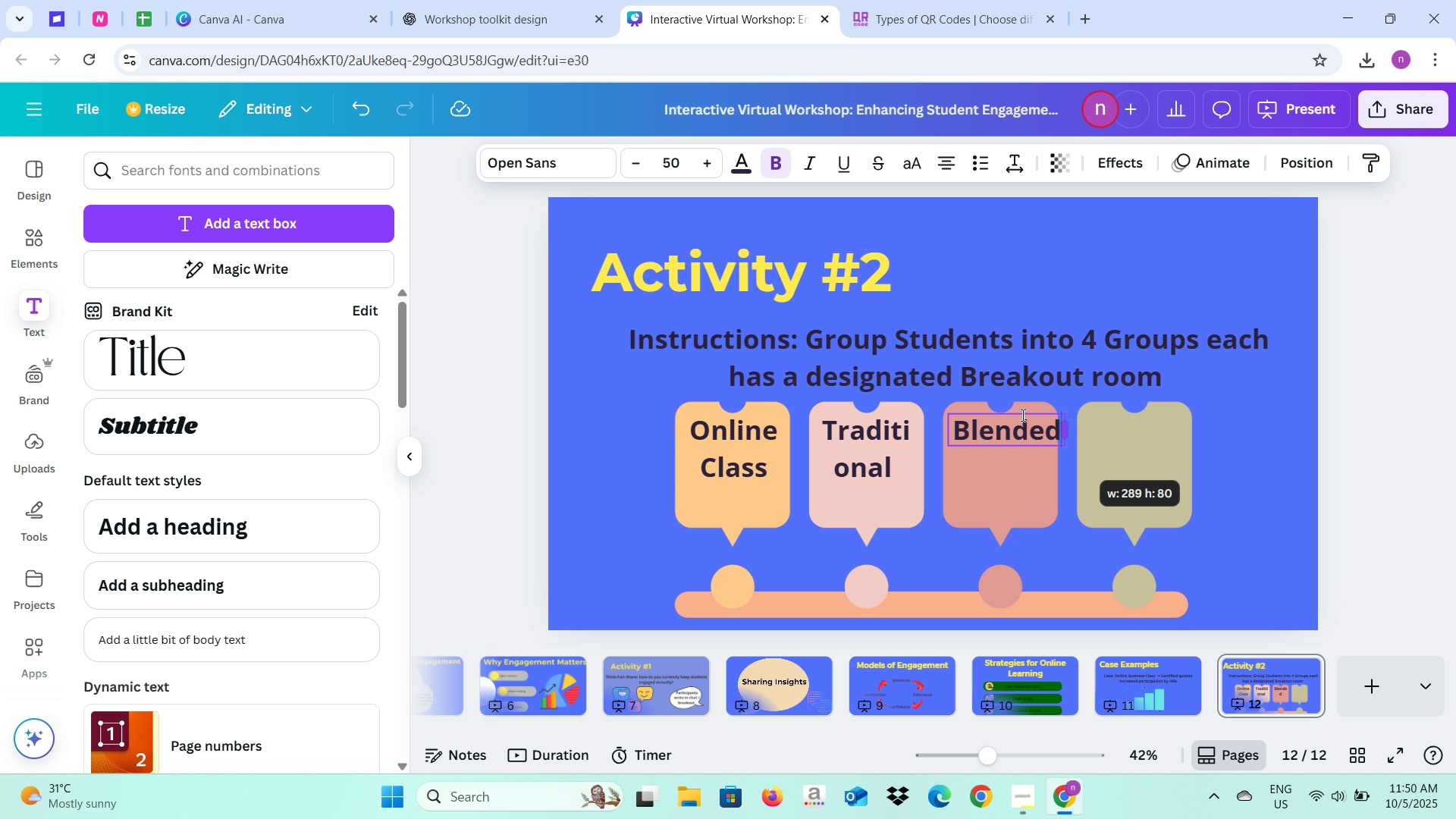 
mouse_move([1053, 425])
 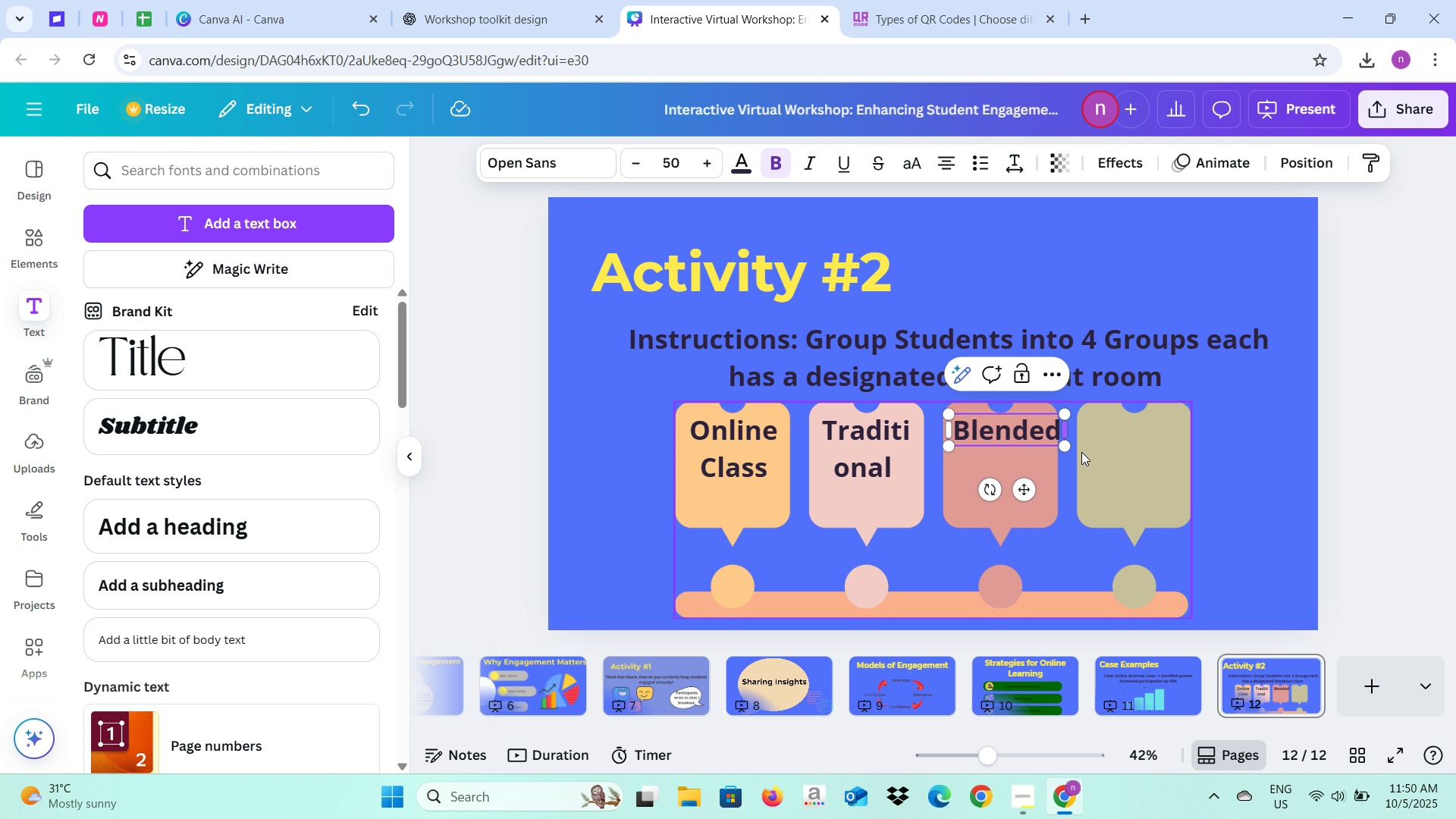 
left_click([1081, 452])
 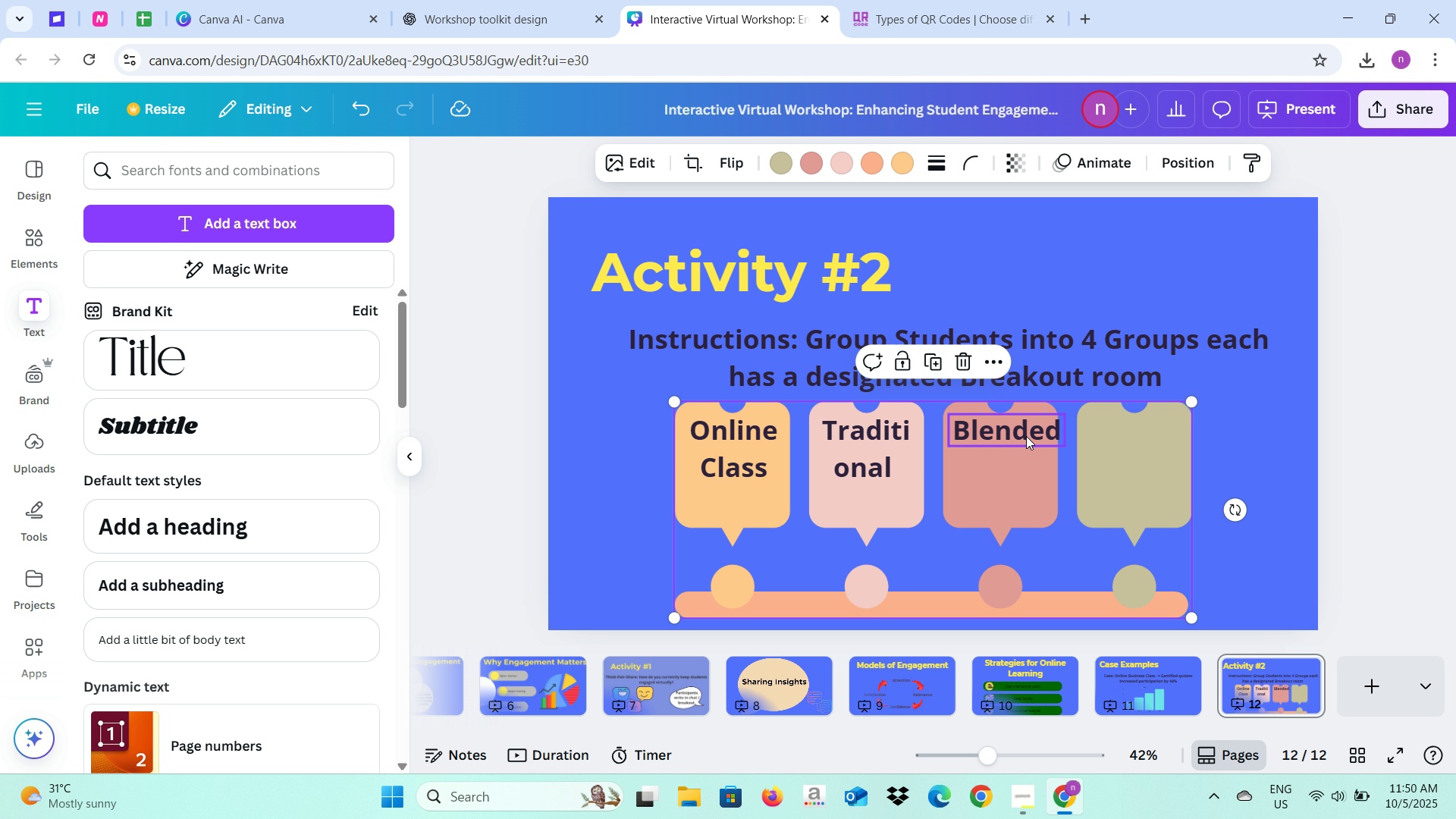 
left_click_drag(start_coordinate=[1017, 435], to_coordinate=[1010, 452])
 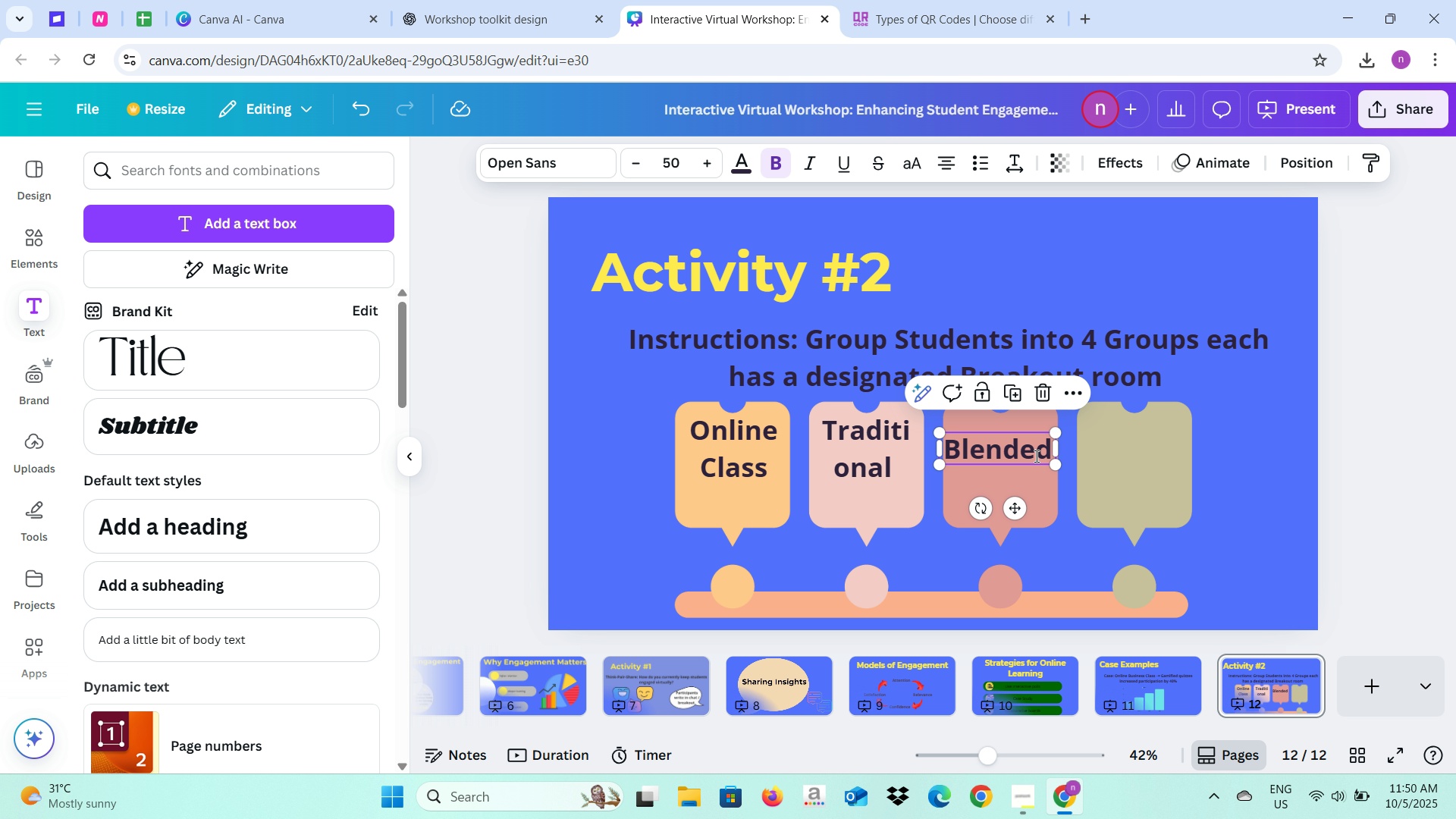 
left_click([1329, 475])
 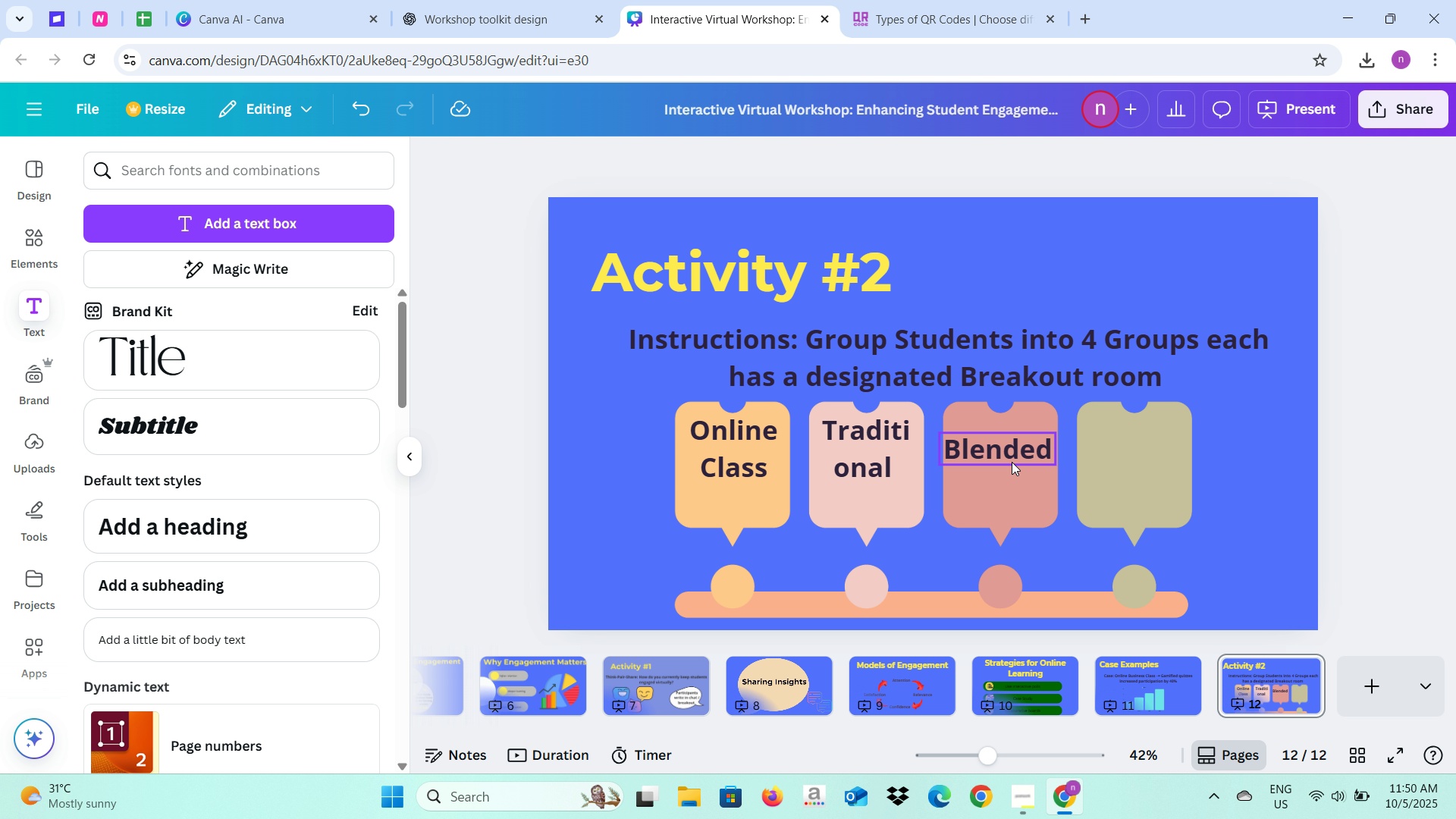 
left_click([1012, 462])
 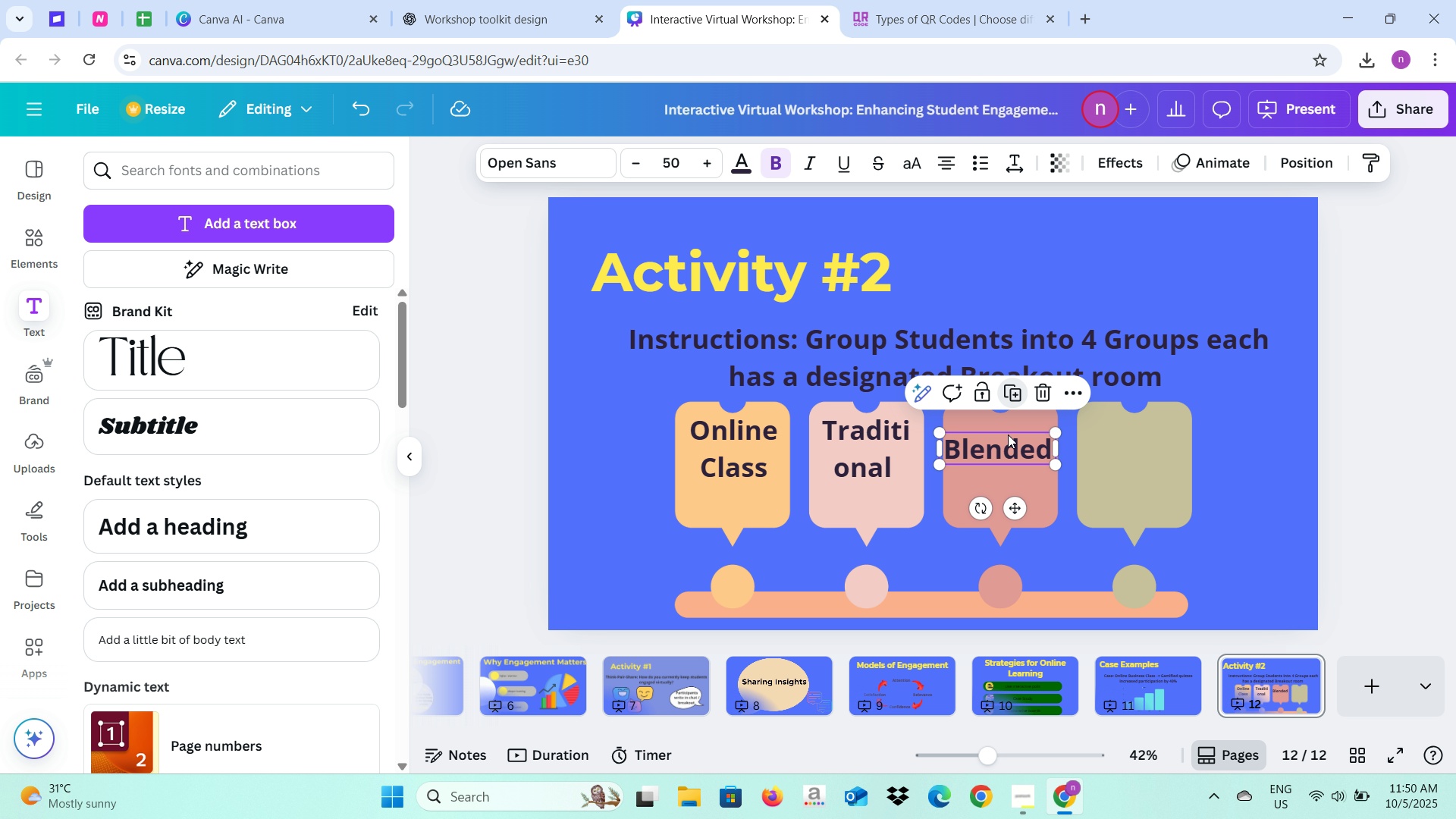 
left_click_drag(start_coordinate=[993, 450], to_coordinate=[1122, 451])
 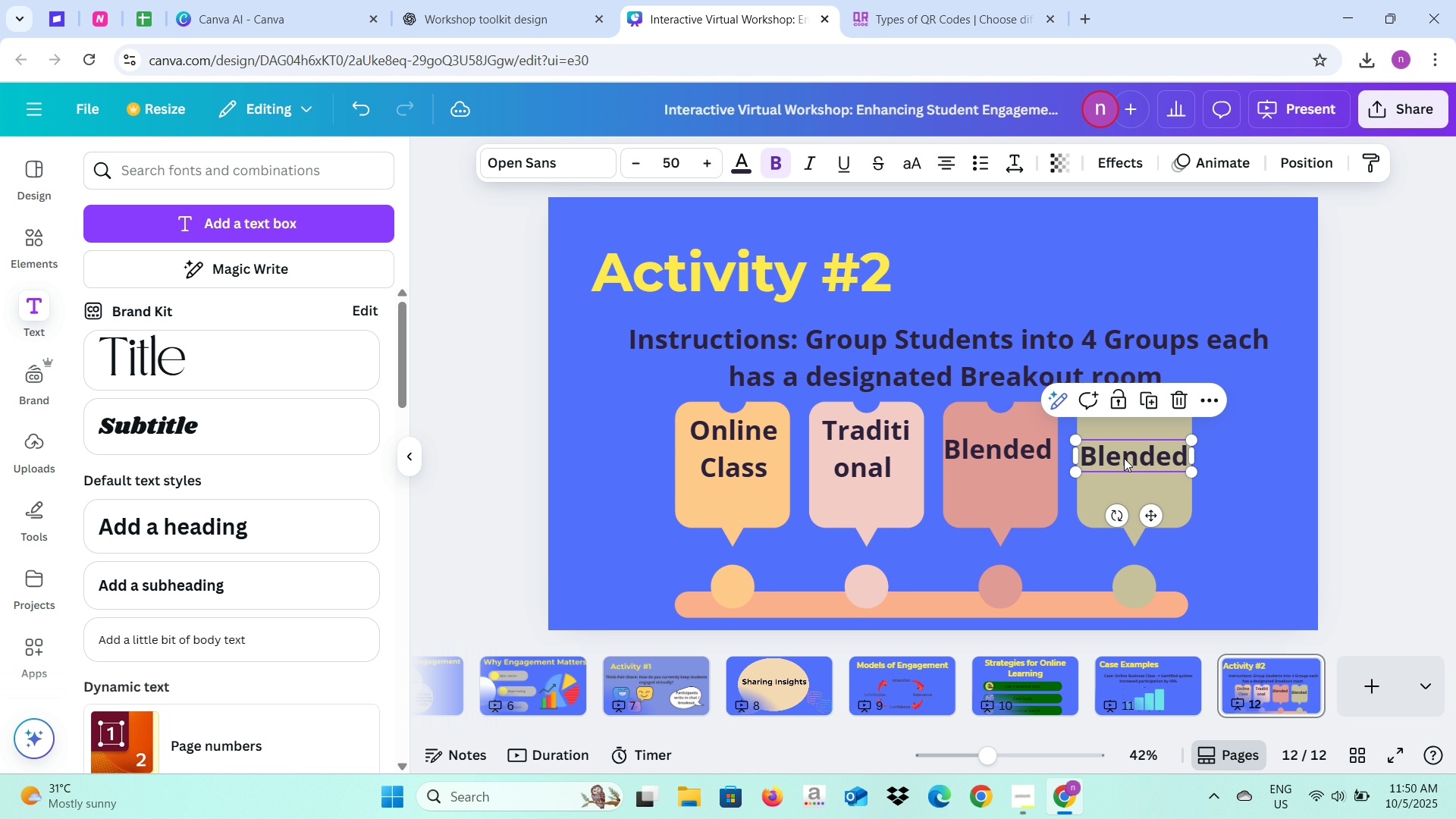 
left_click([1124, 458])
 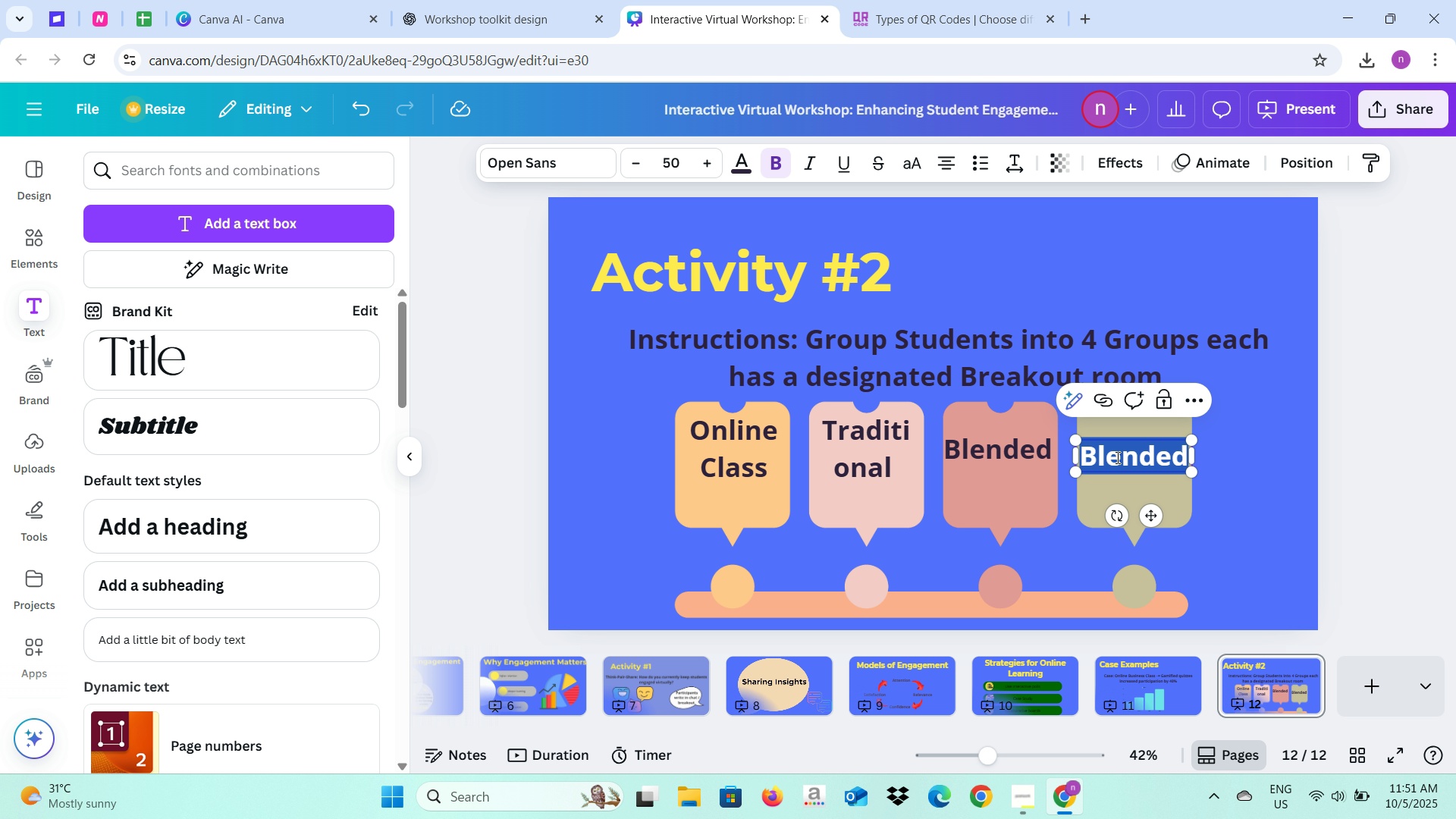 
wait(6.55)
 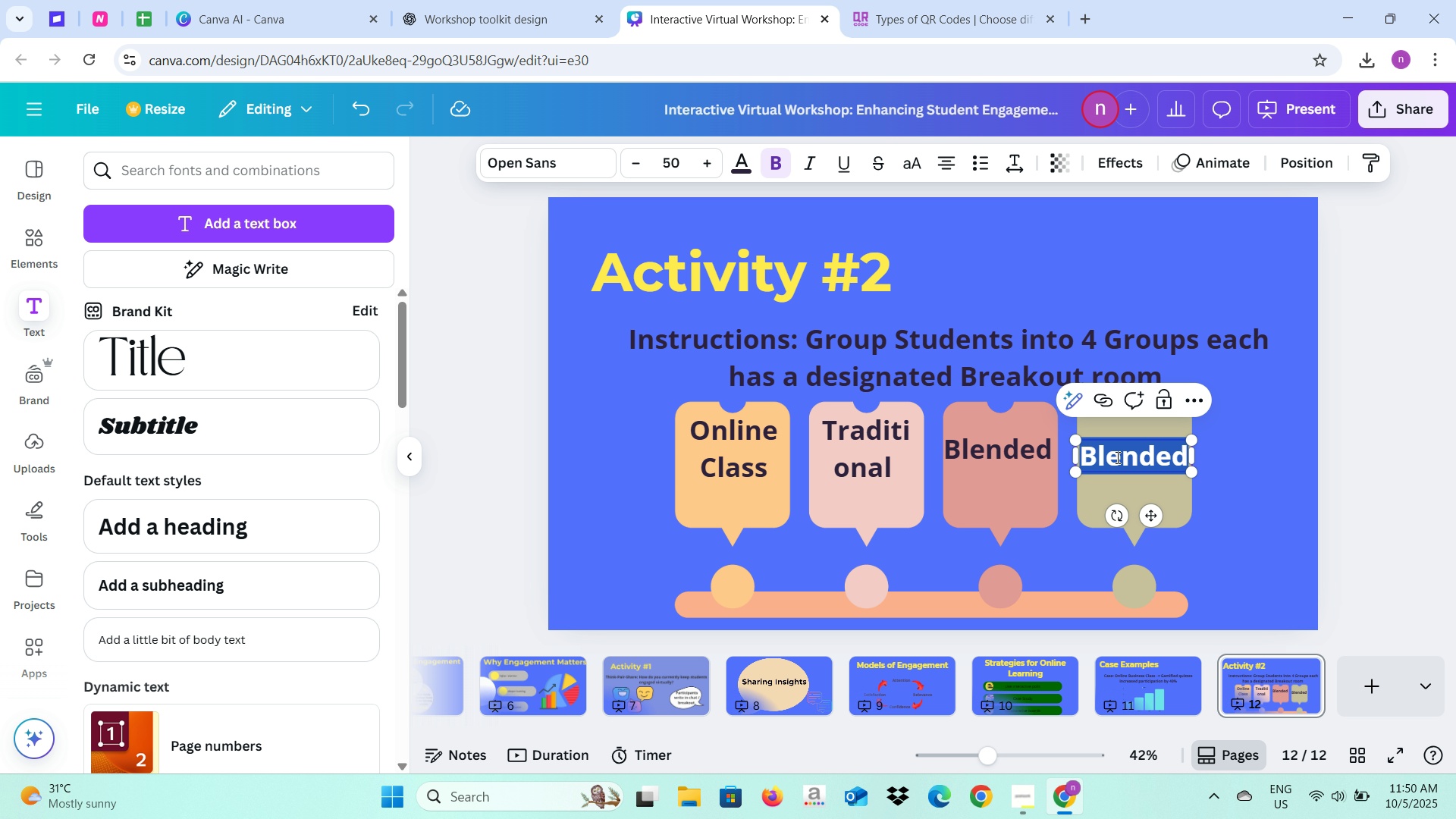 
type(One on One)
 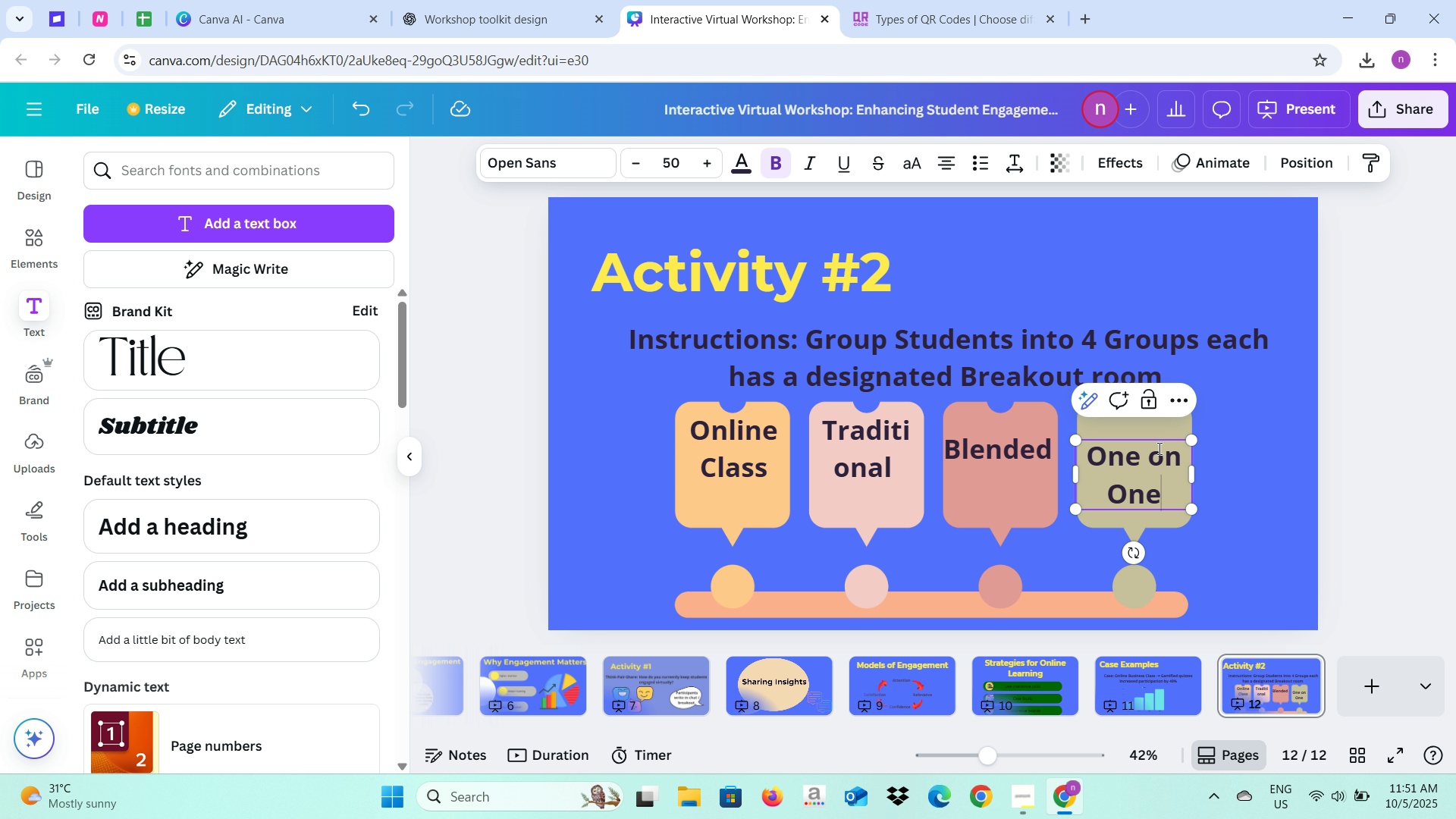 
left_click([1230, 465])
 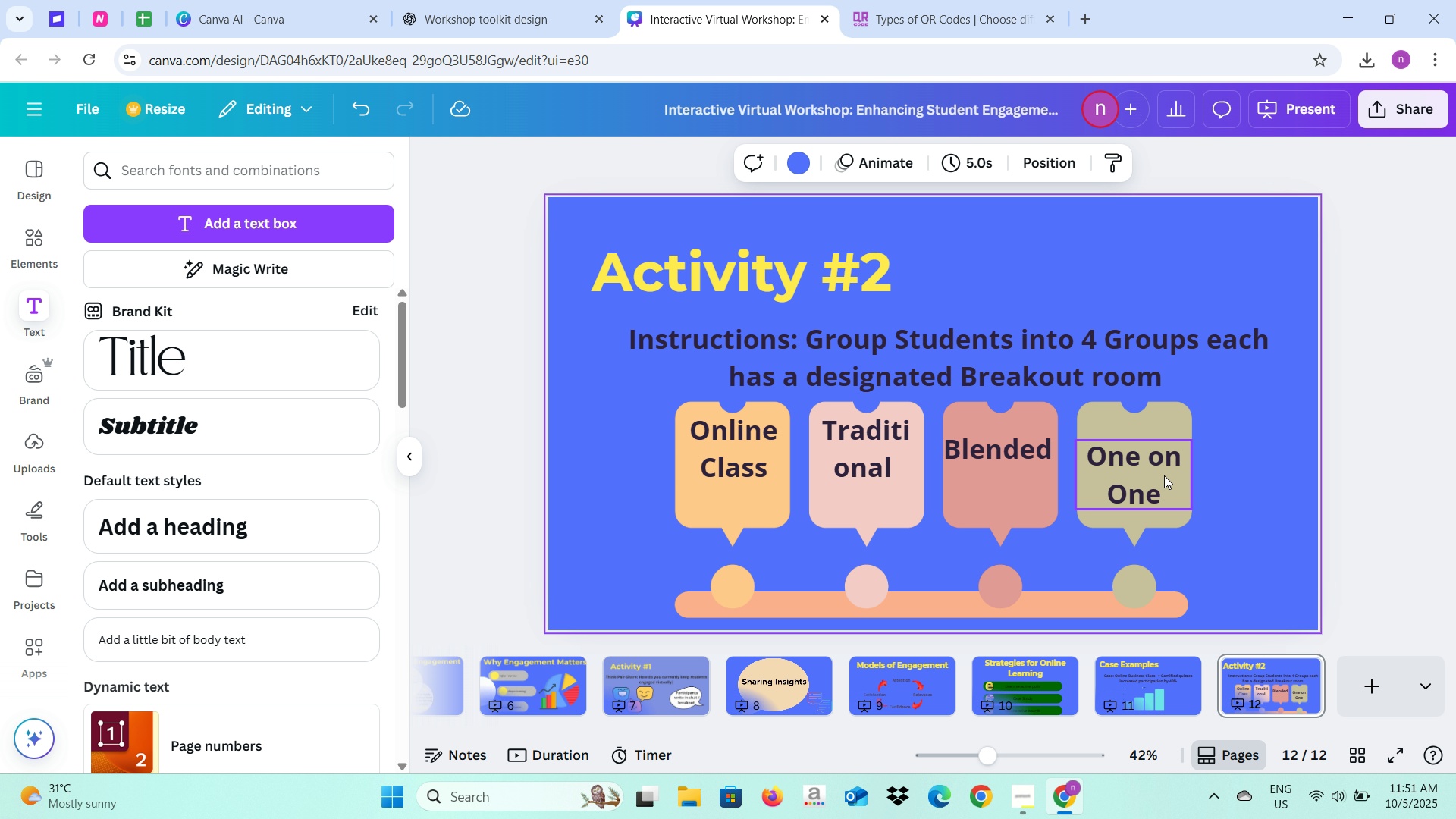 
left_click([1164, 475])
 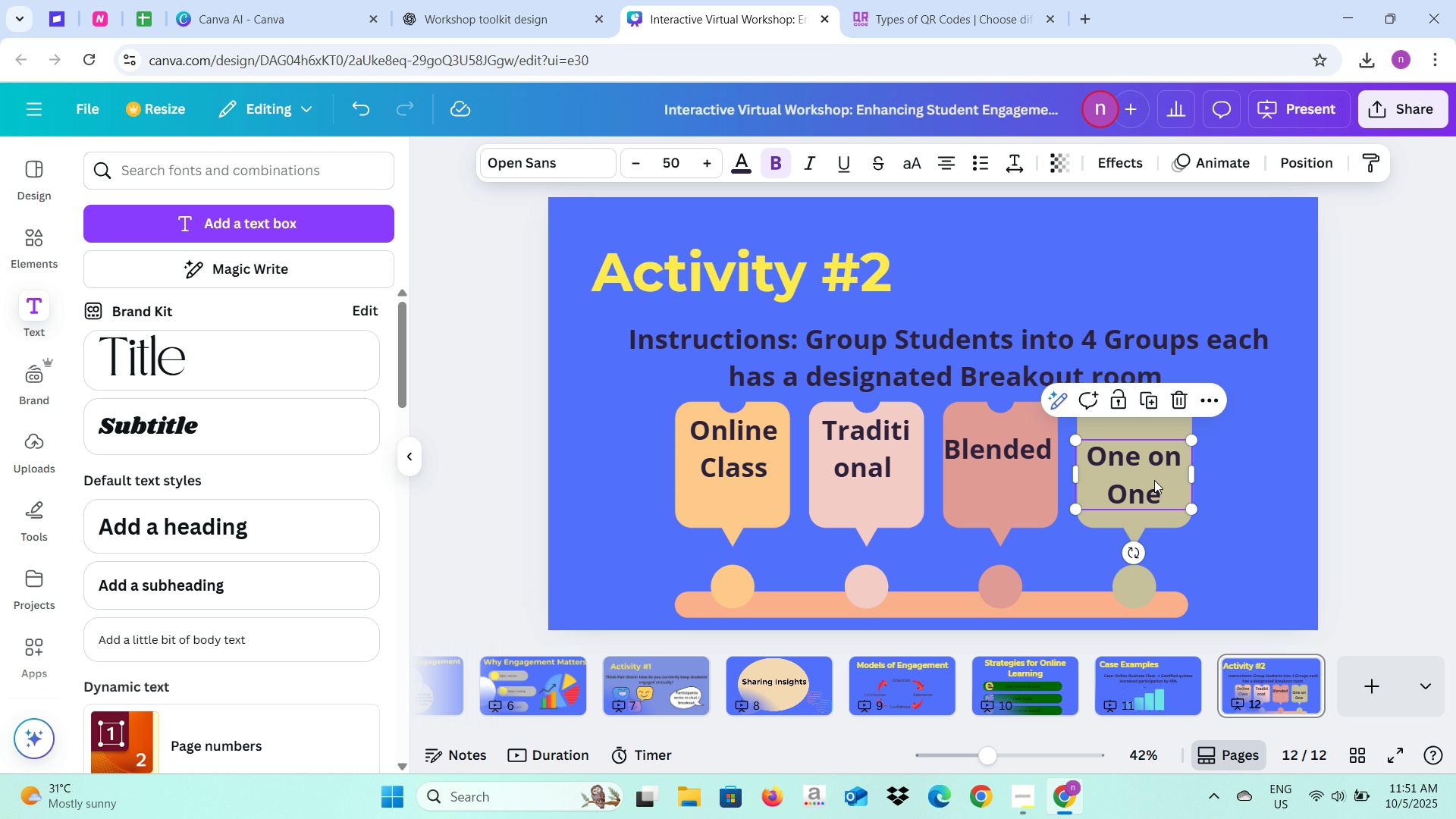 
left_click_drag(start_coordinate=[1153, 480], to_coordinate=[1152, 460])
 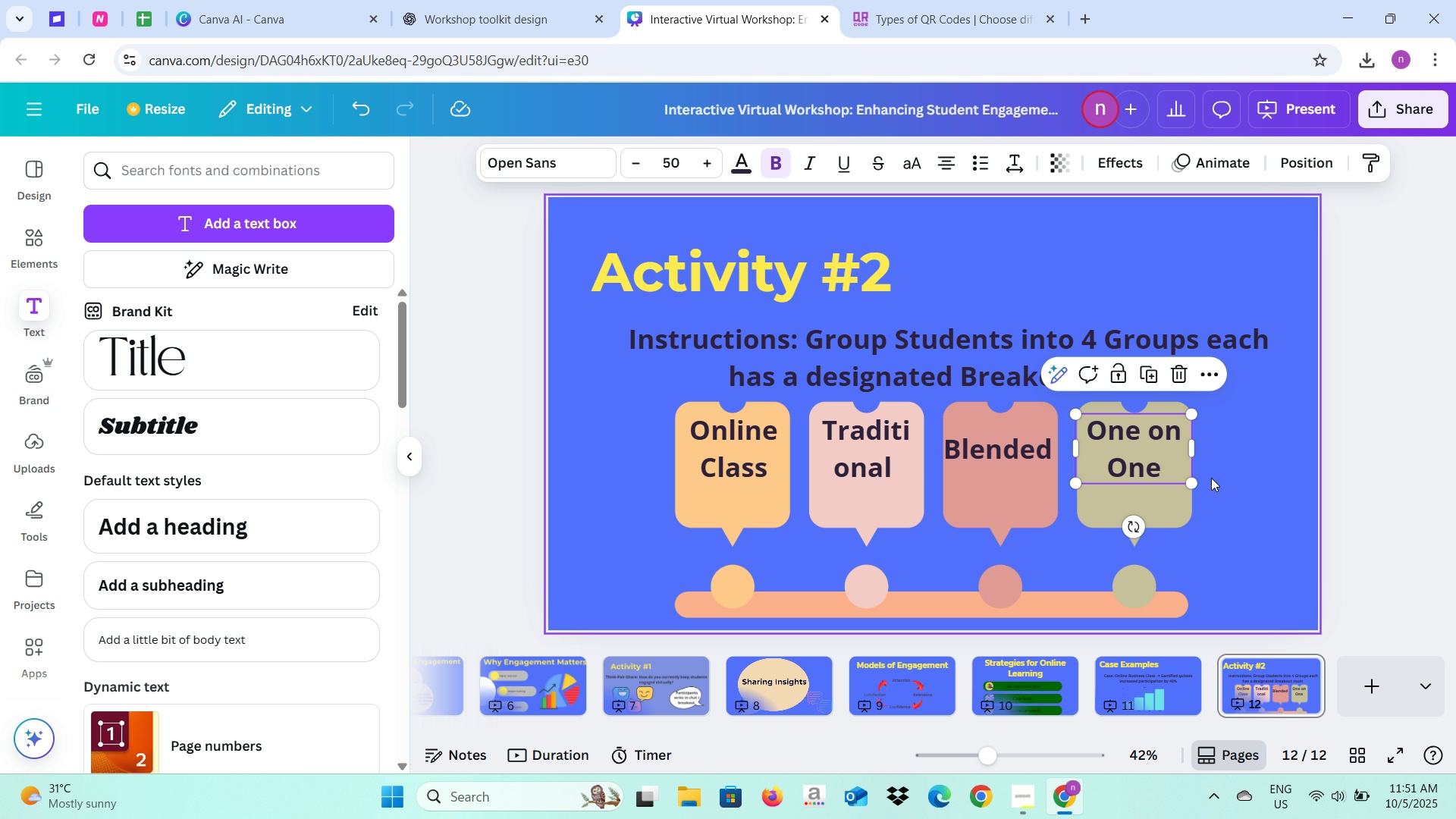 
left_click([1211, 478])
 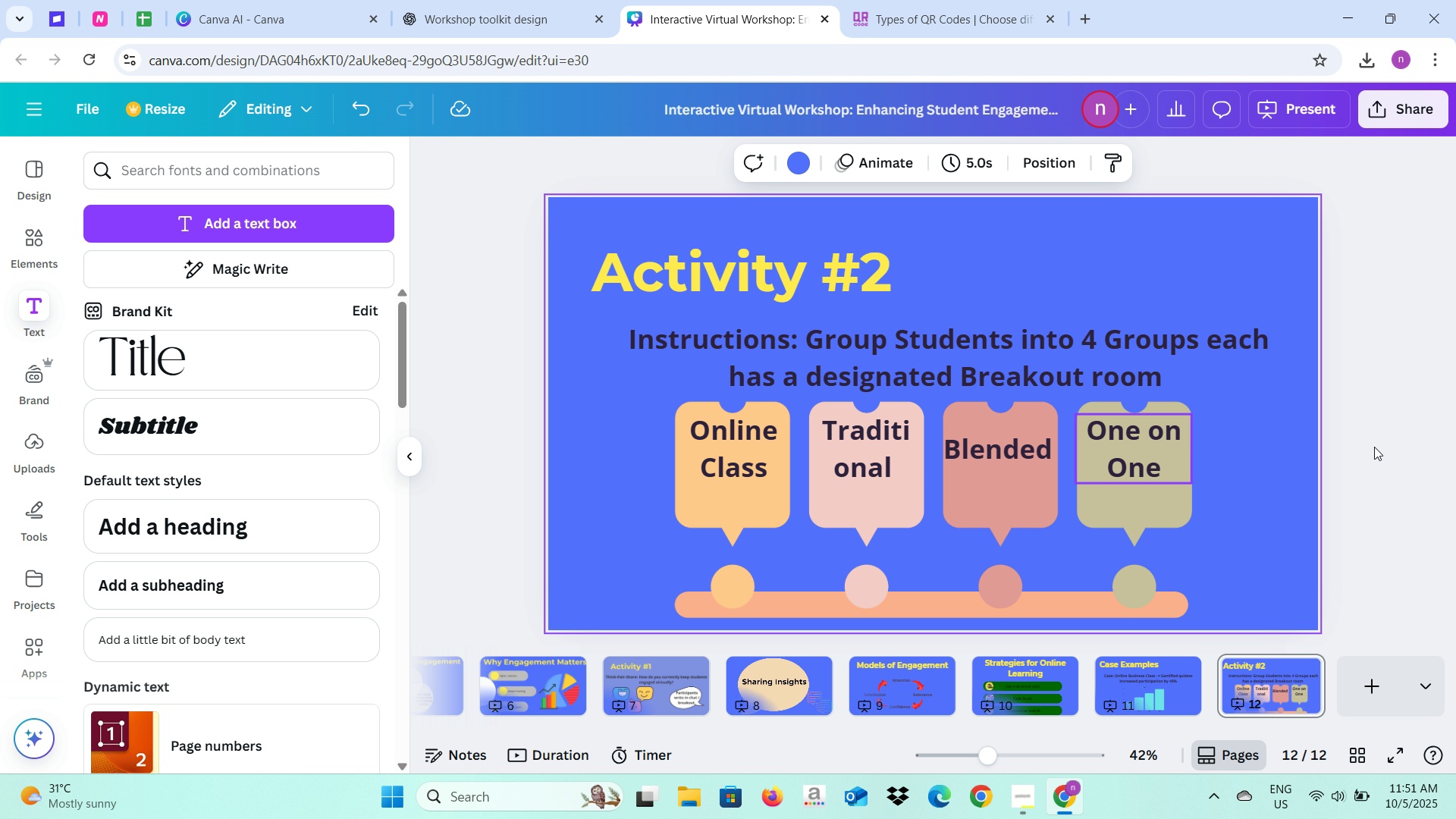 
left_click([1385, 450])
 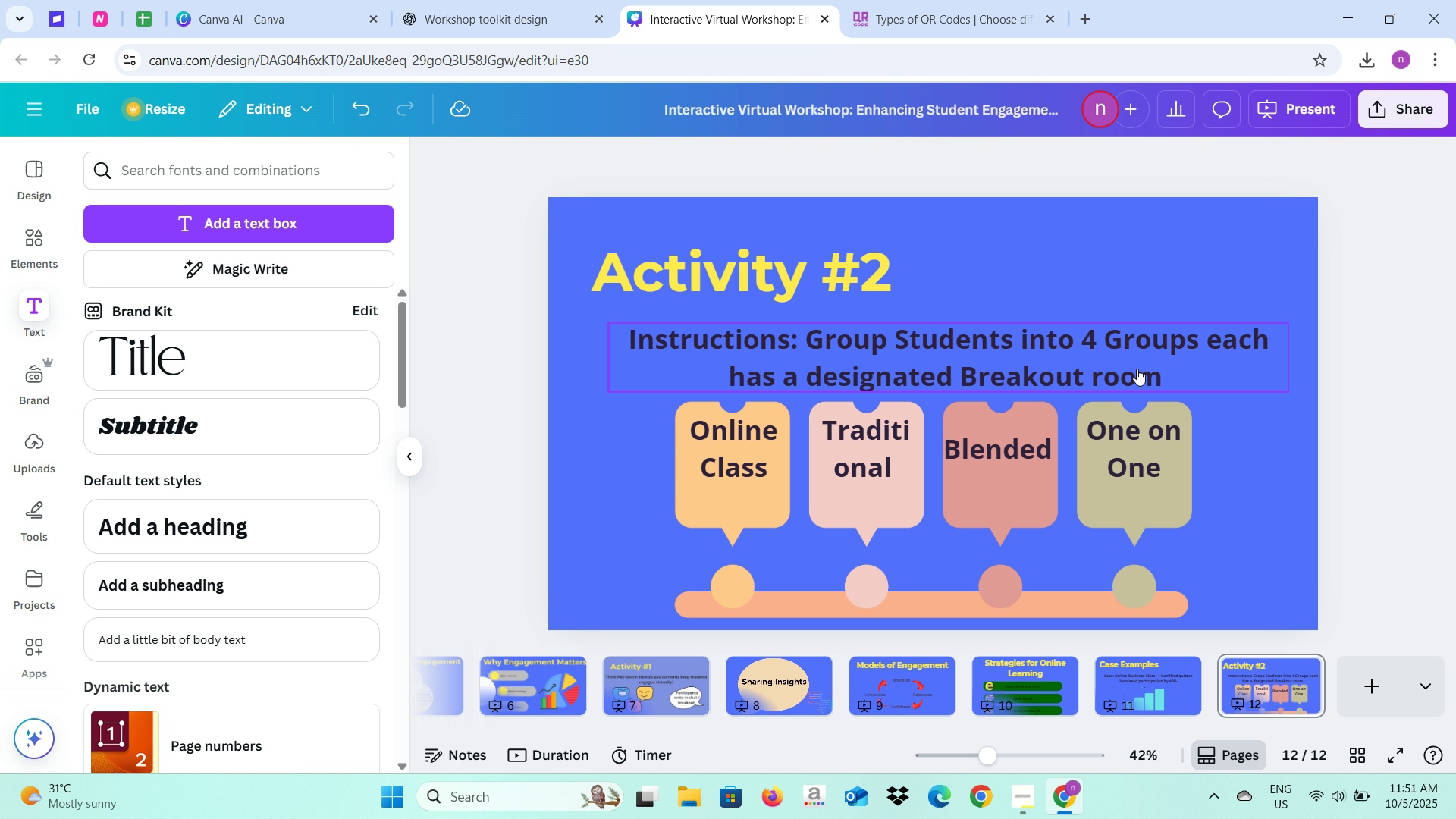 
double_click([1137, 369])
 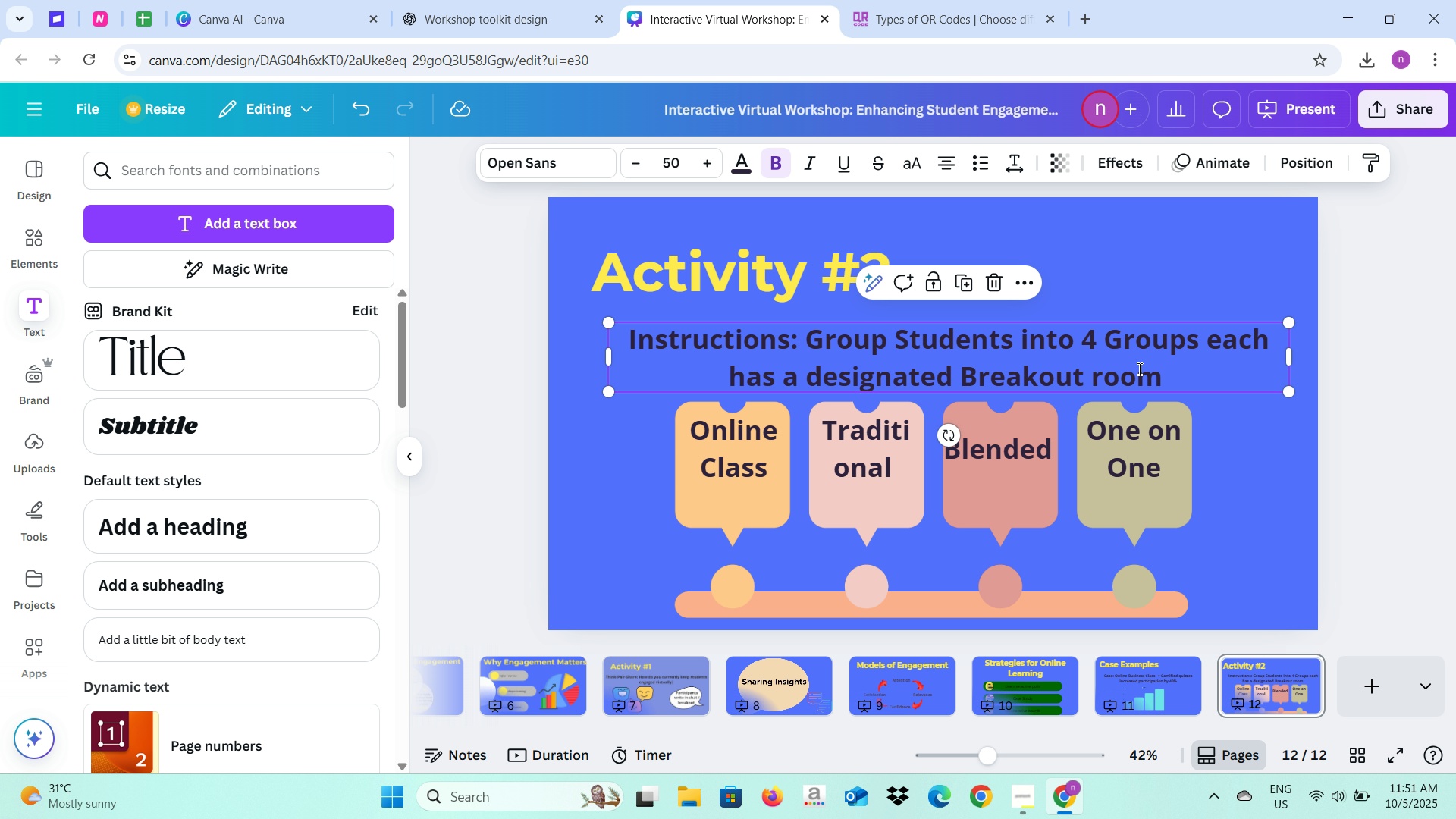 
triple_click([1137, 369])
 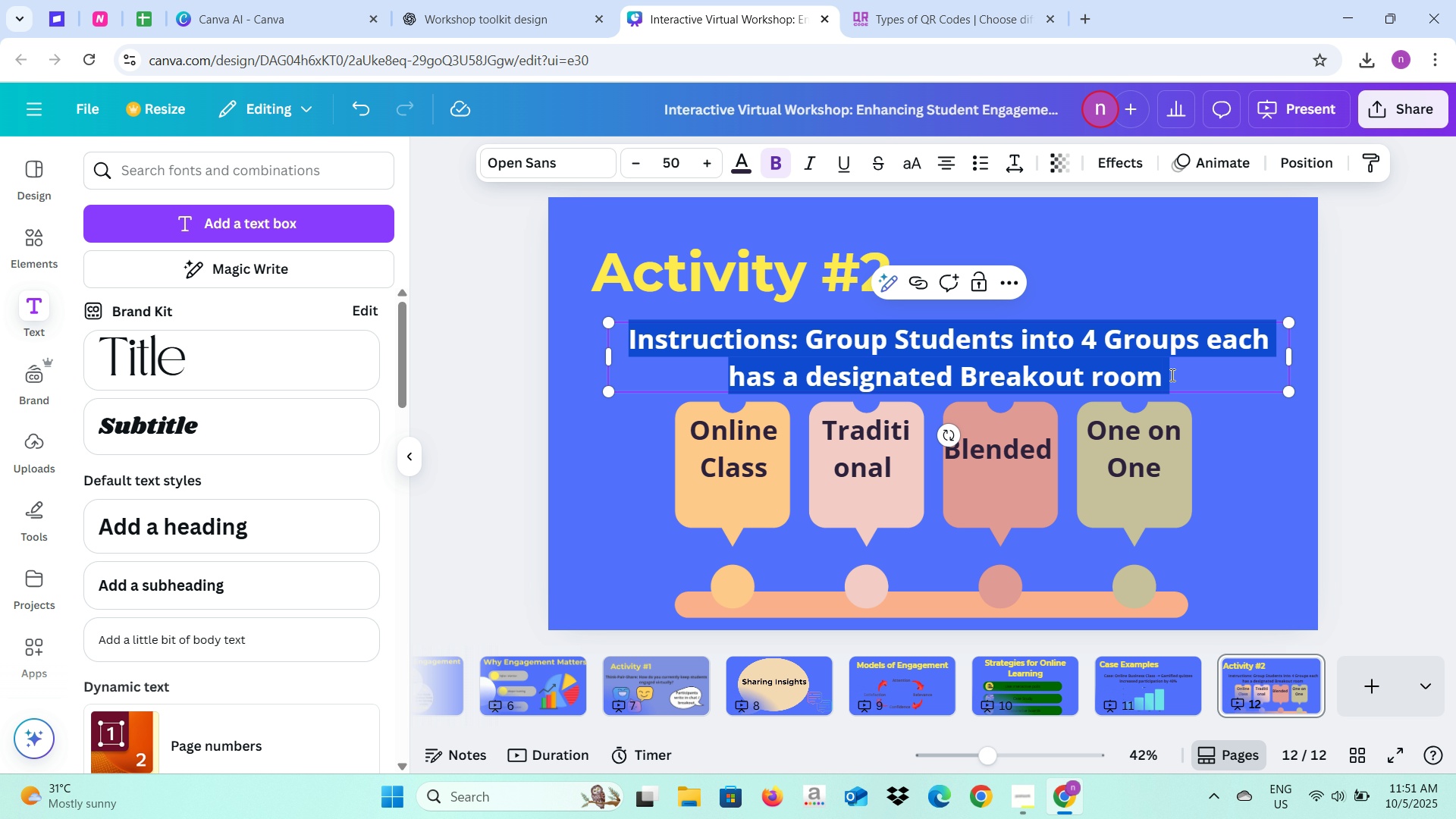 
left_click([1171, 375])
 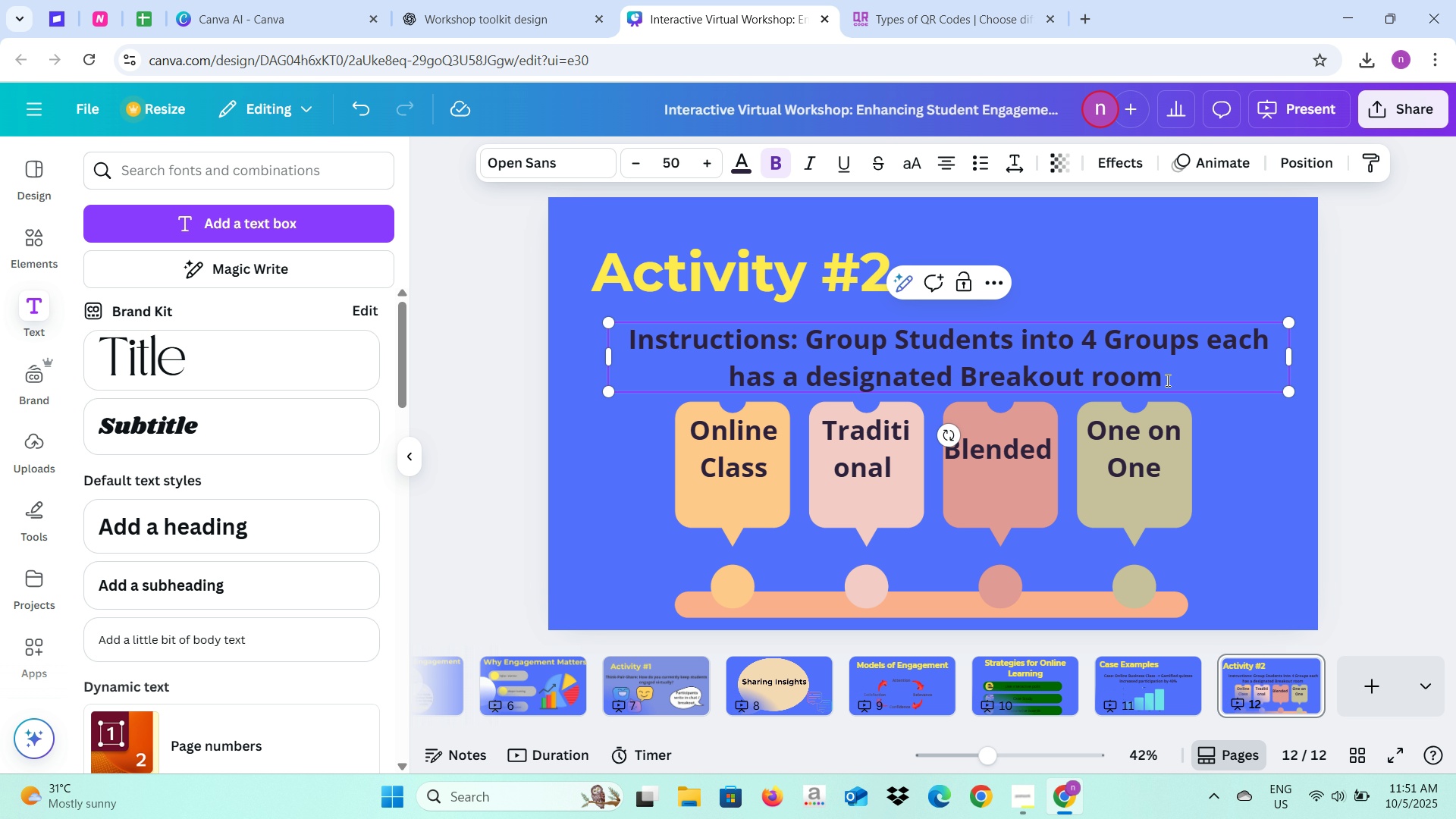 
type(each group has a )
key(Backspace)
key(Backspace)
type(a)
key(Backspace)
key(Backspace)
key(Backspace)
key(Backspace)
key(Backspace)
key(Backspace)
type( will be given a topic)
 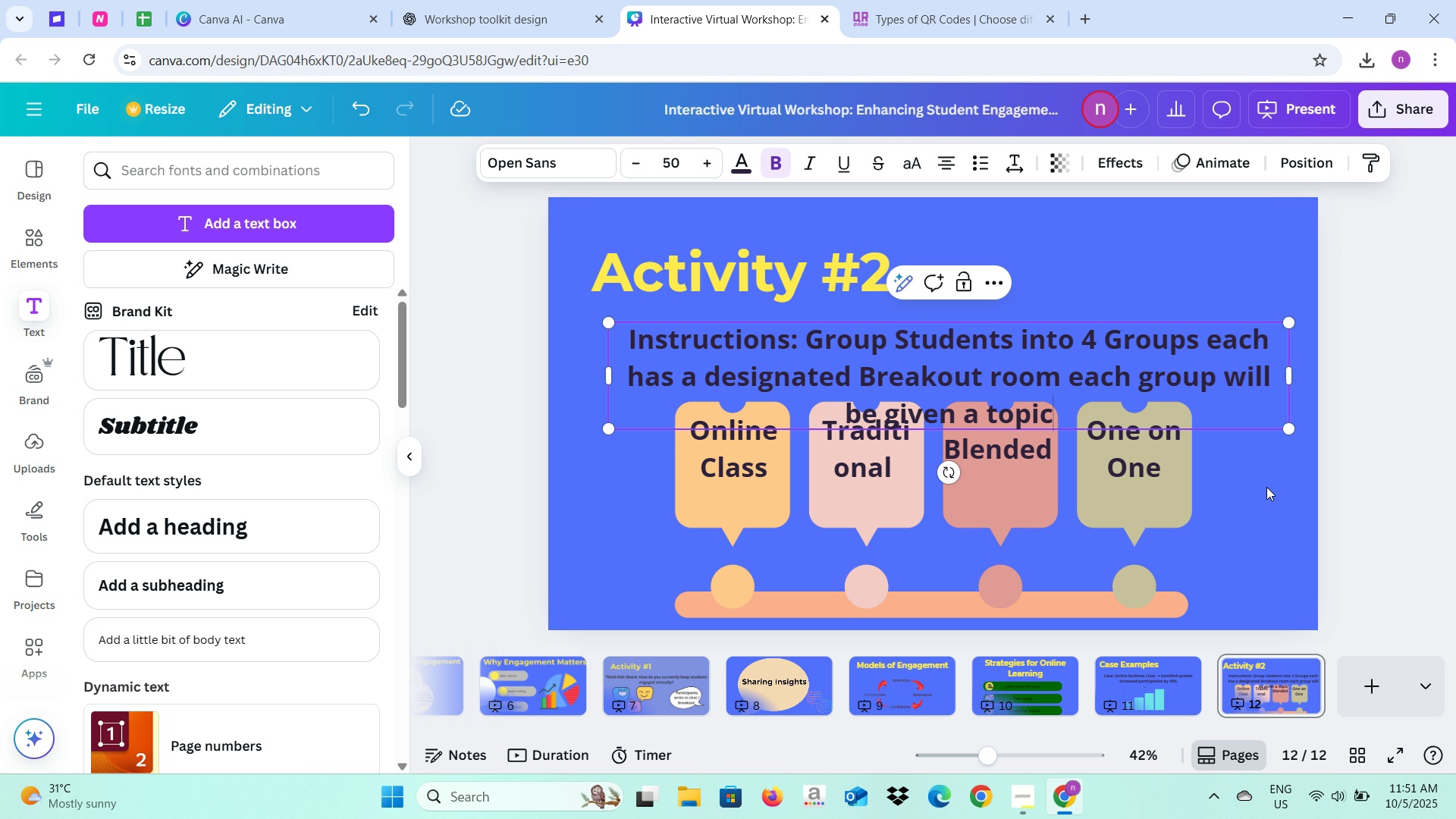 
left_click([1333, 493])
 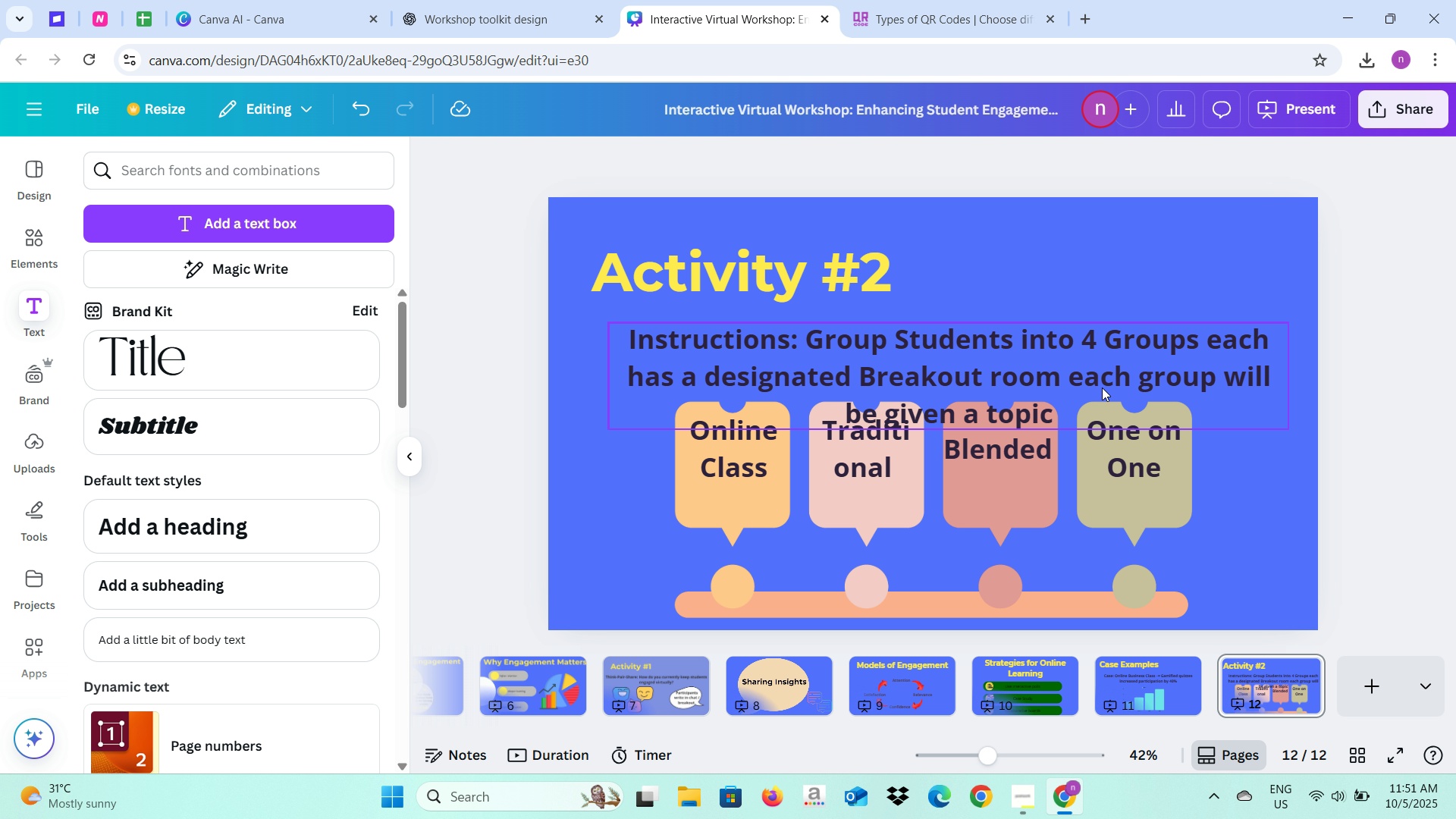 
left_click([1102, 388])
 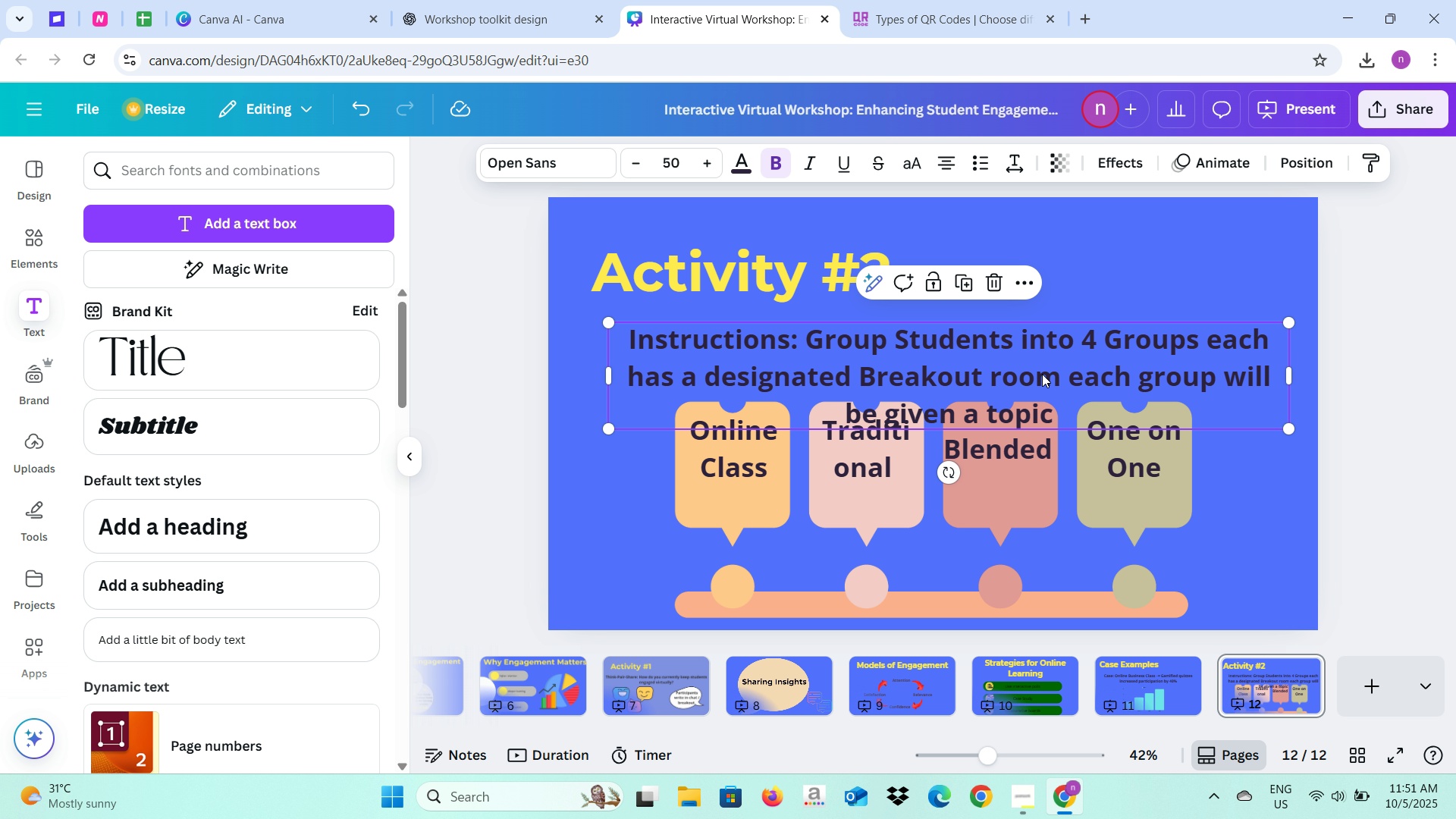 
left_click_drag(start_coordinate=[1042, 374], to_coordinate=[1040, 350])
 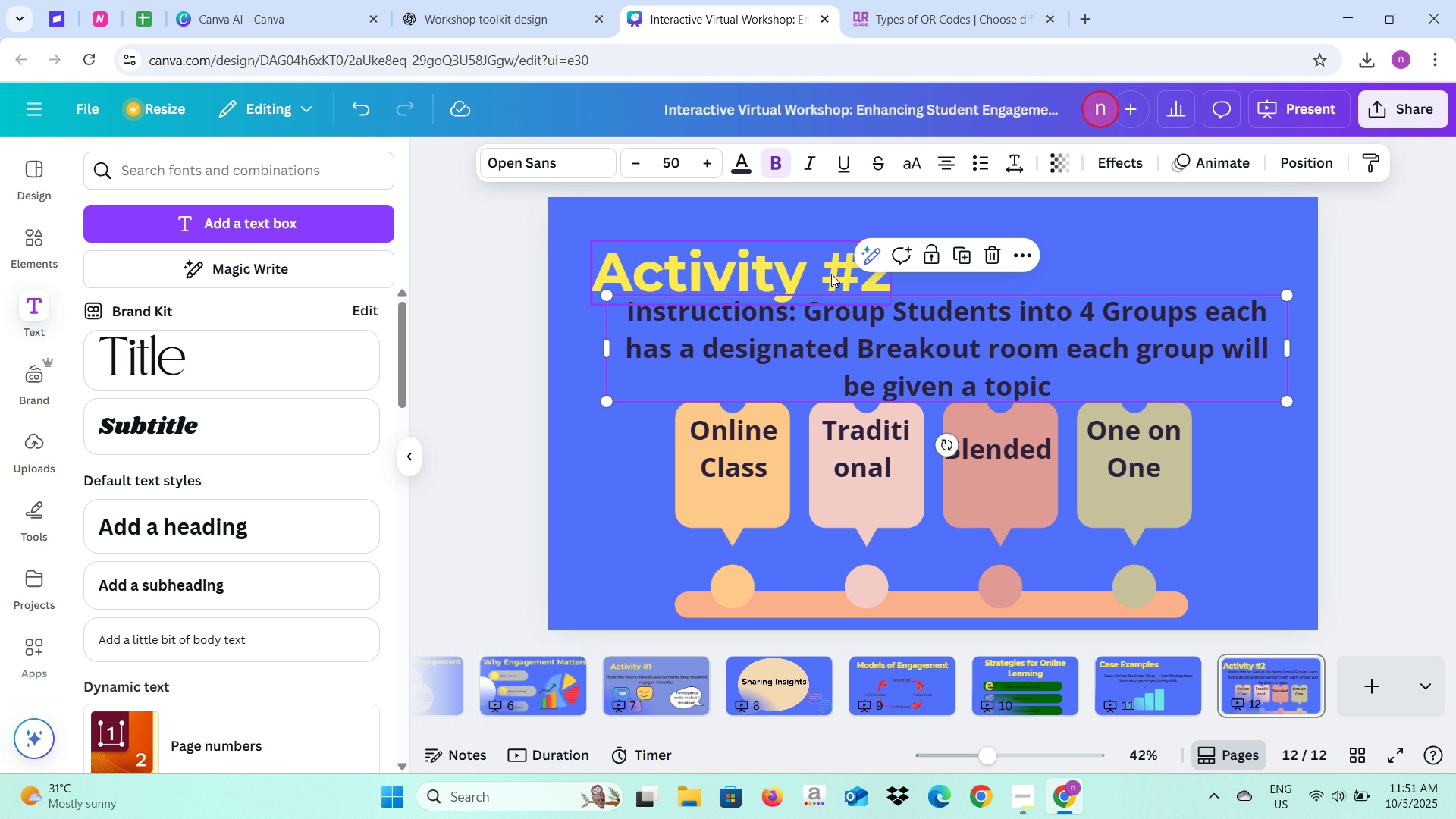 
left_click([831, 274])
 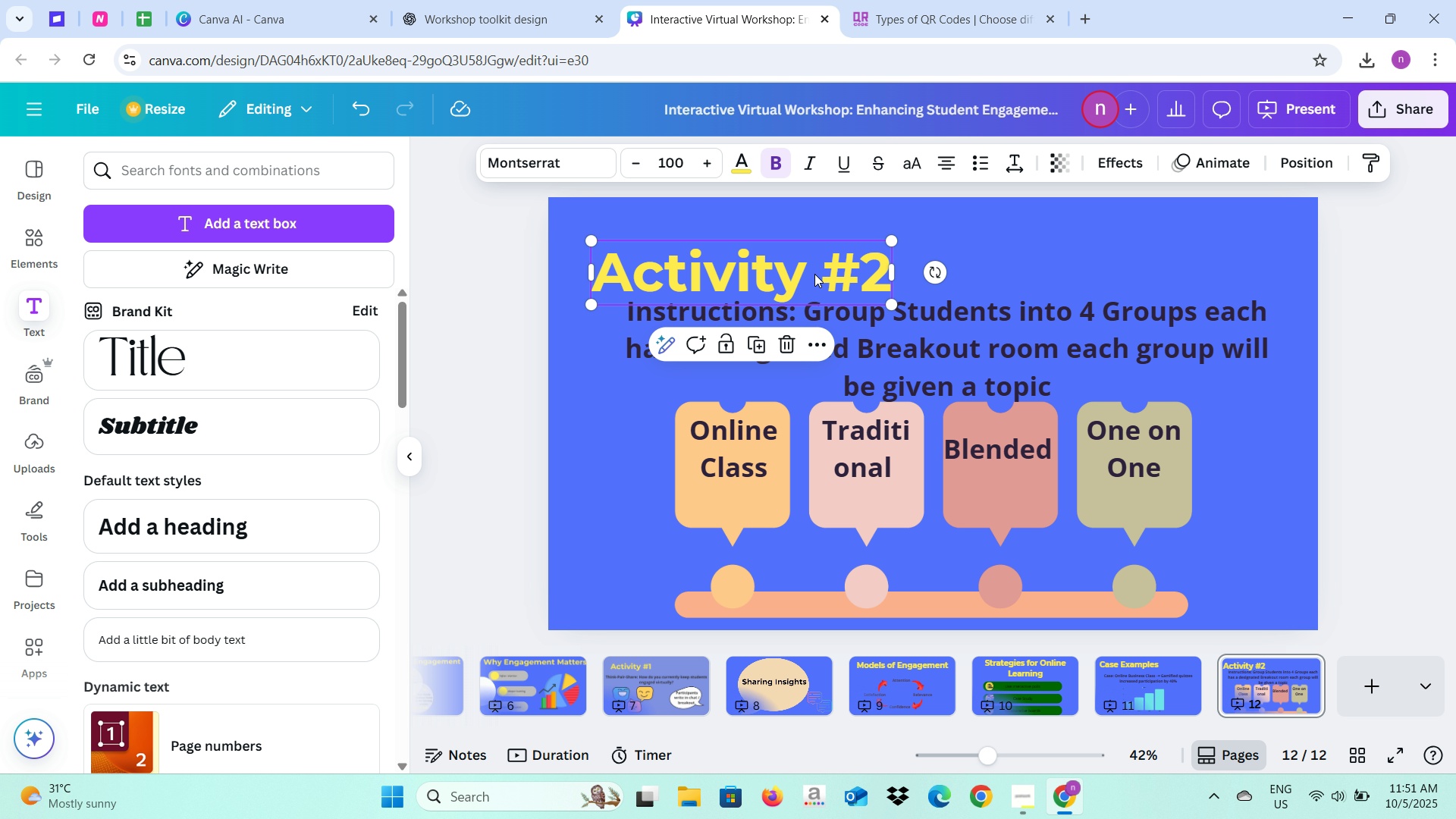 
left_click_drag(start_coordinate=[814, 274], to_coordinate=[815, 256])
 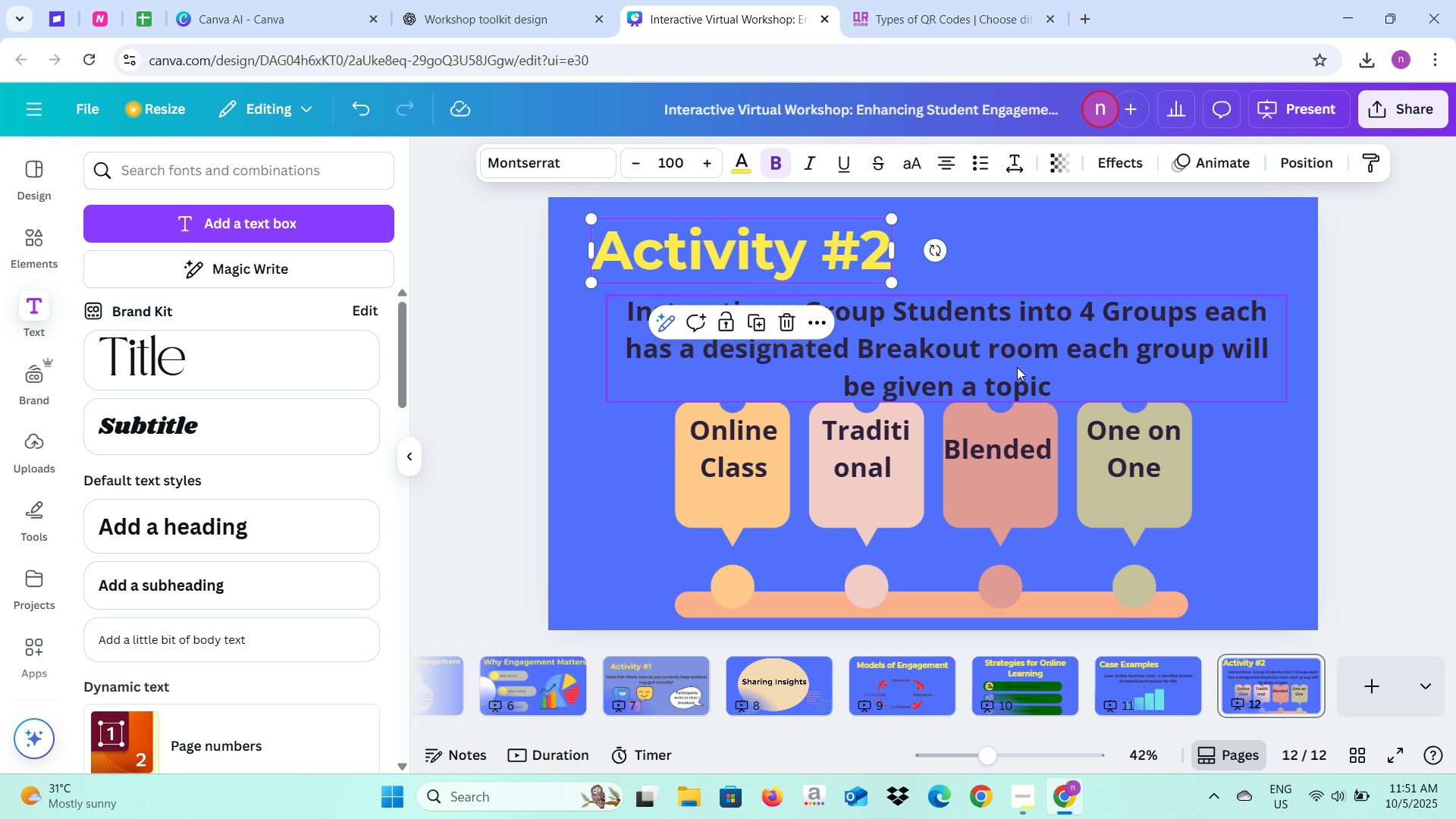 
left_click([1017, 367])
 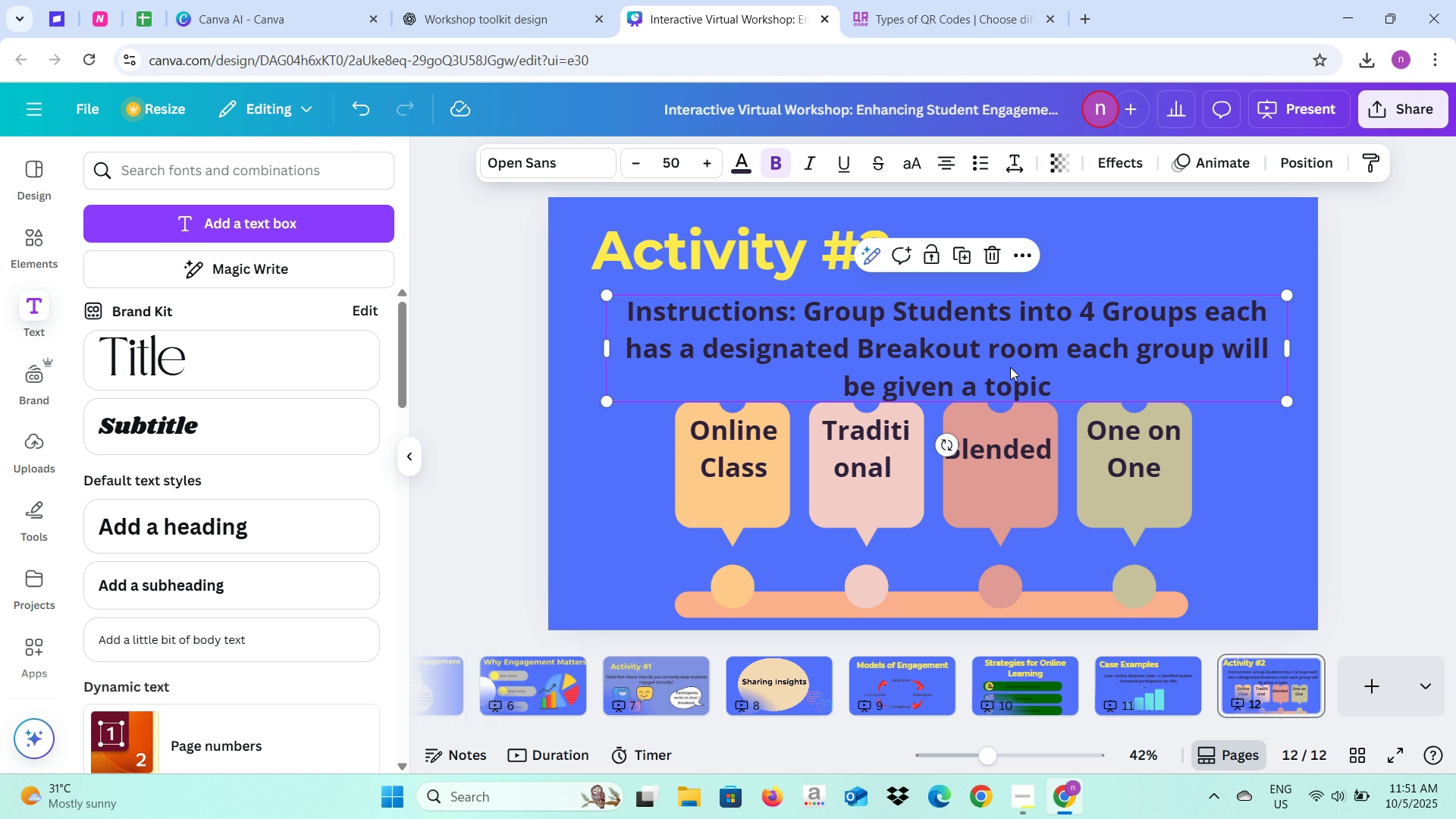 
left_click_drag(start_coordinate=[1010, 367], to_coordinate=[1006, 351])
 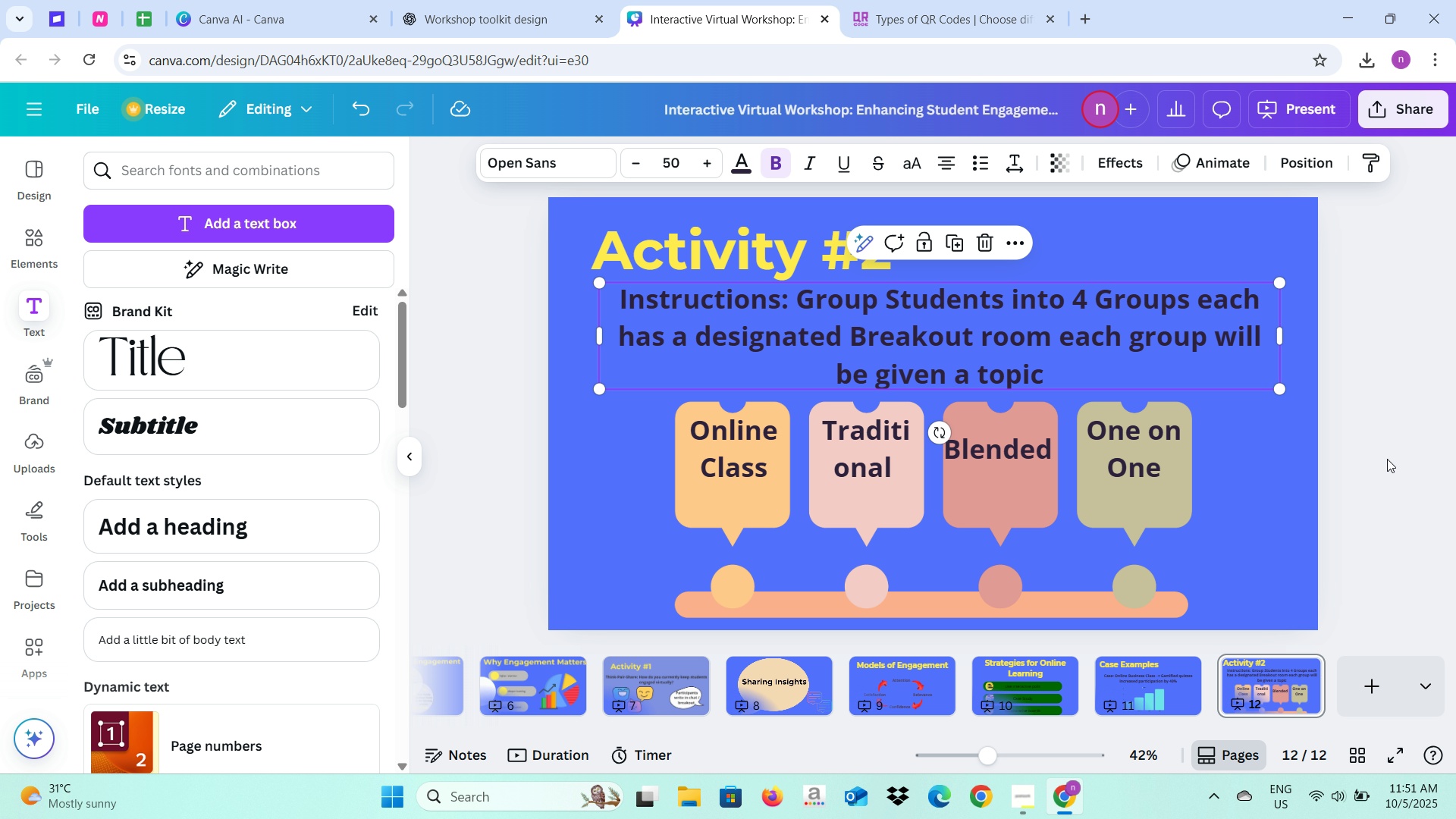 
left_click([1387, 459])
 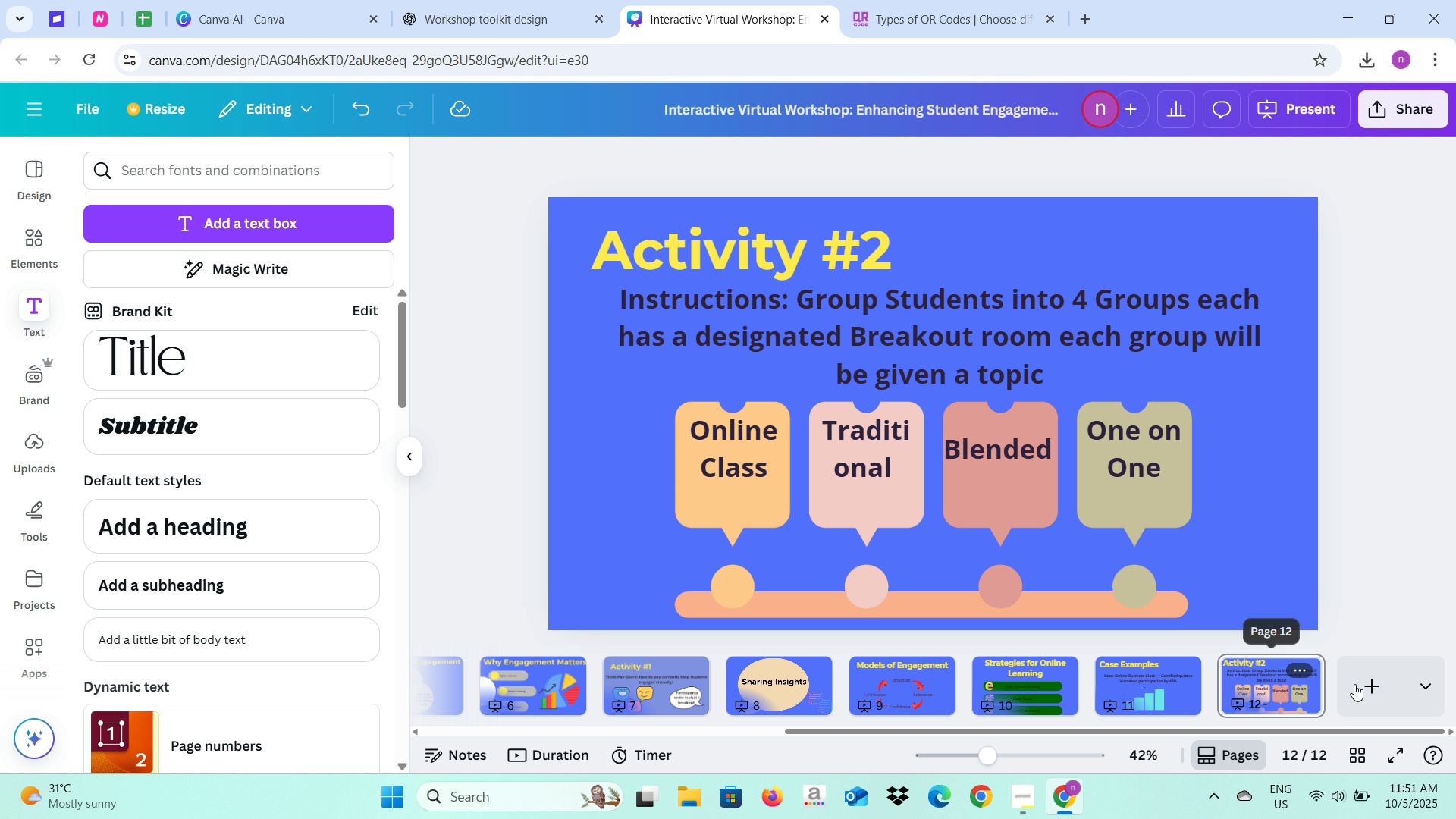 
left_click([1357, 684])
 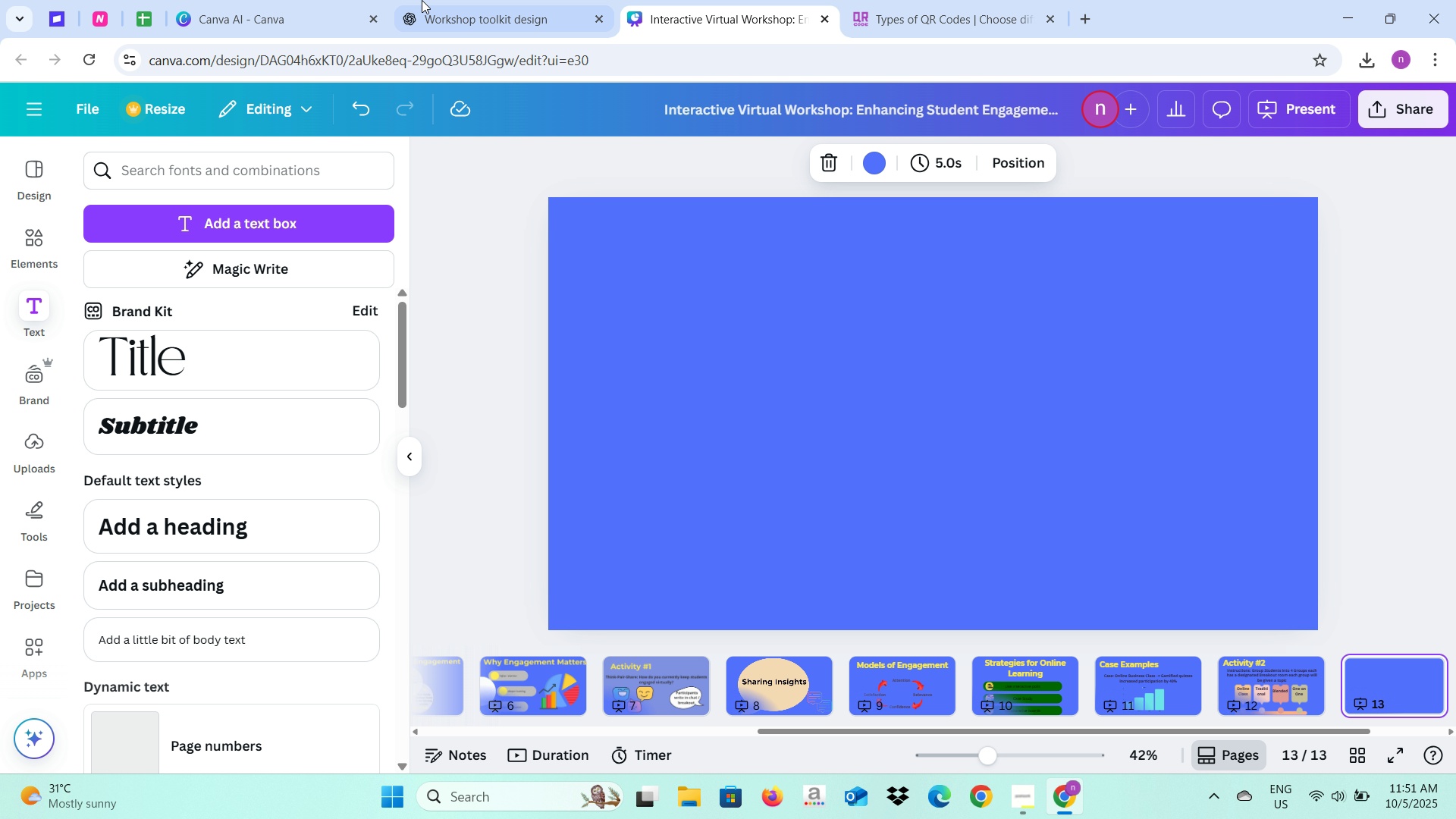 
left_click([422, 0])
 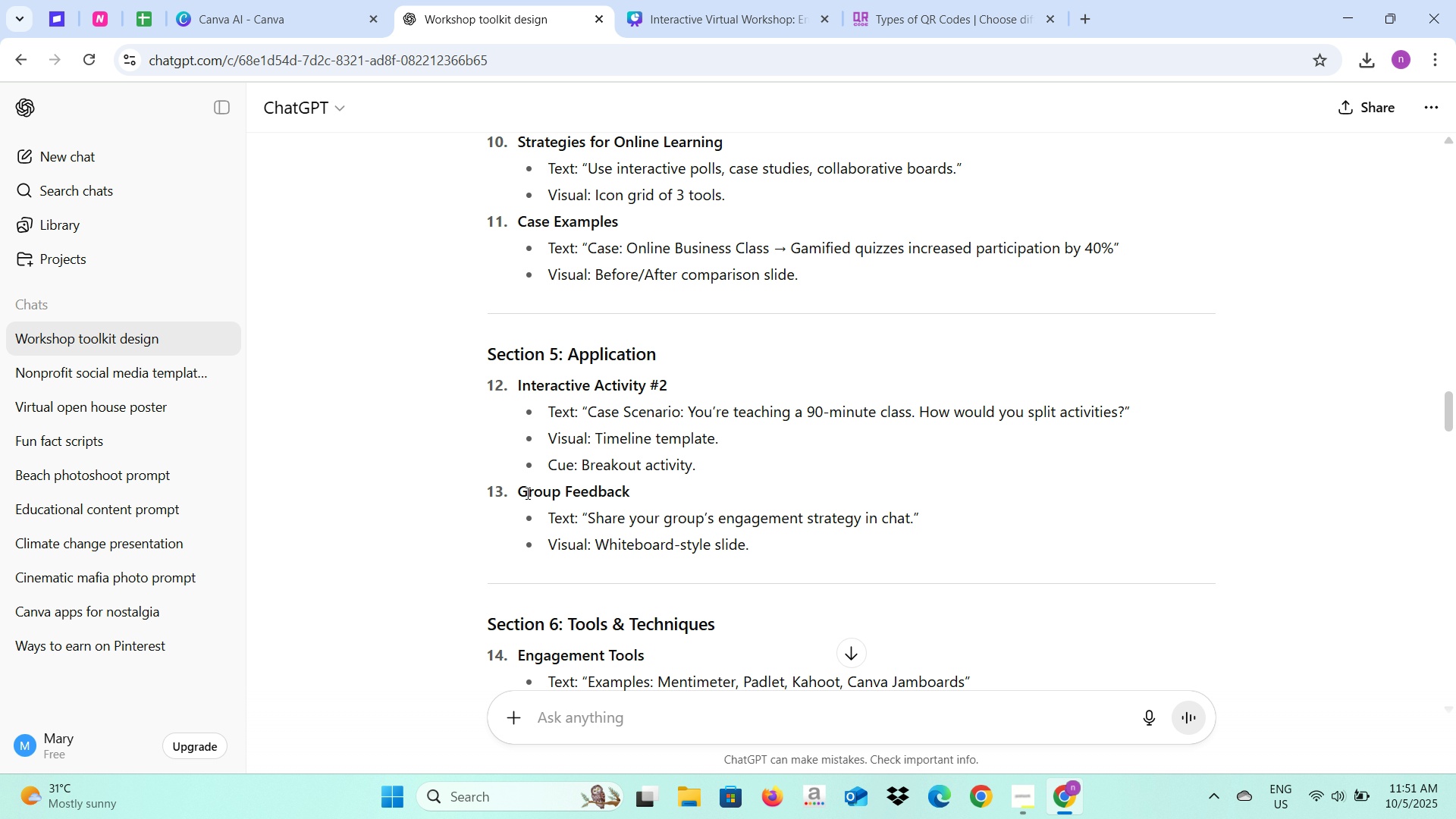 
left_click_drag(start_coordinate=[519, 495], to_coordinate=[628, 494])
 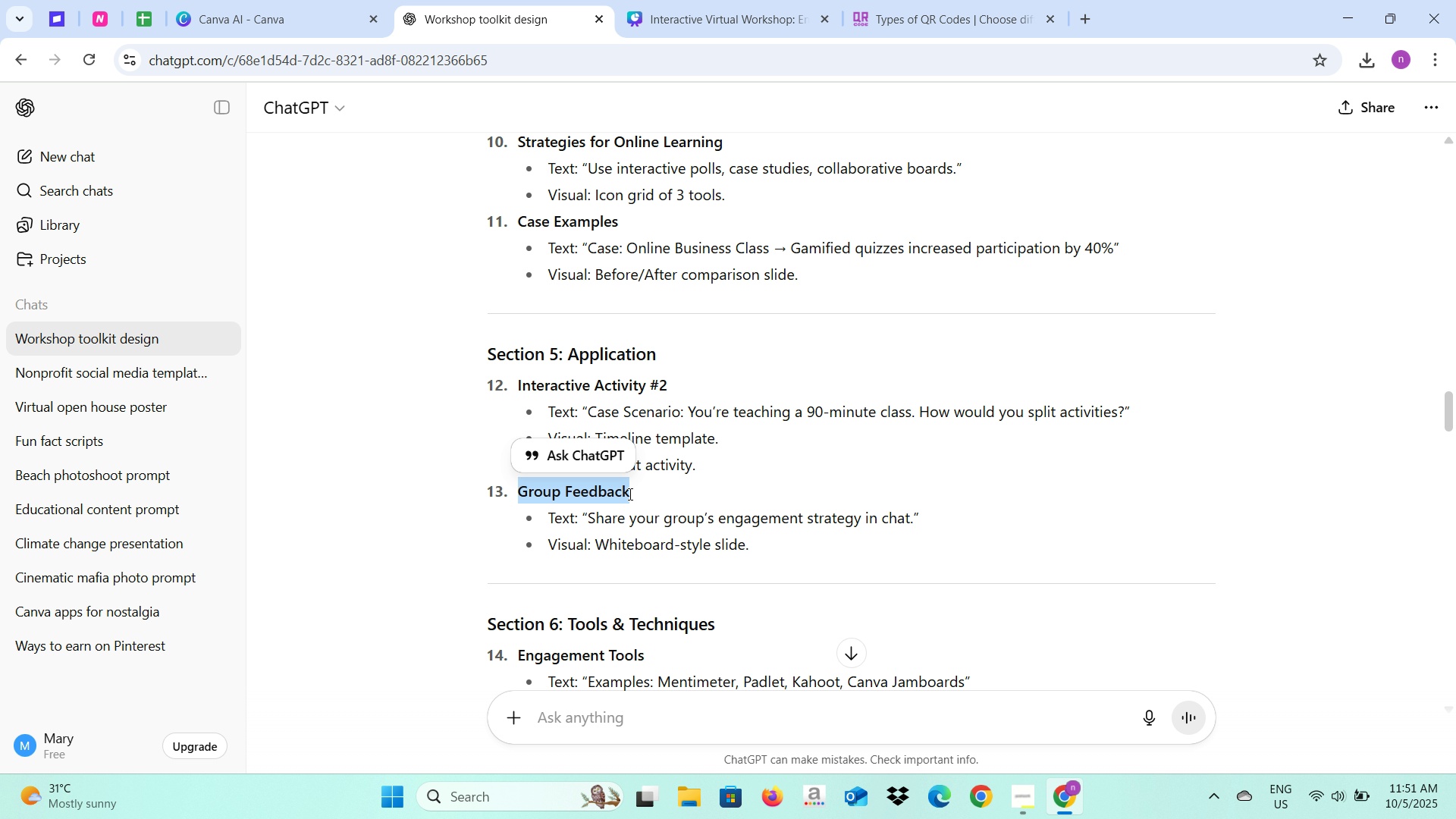 
key(Control+C)
 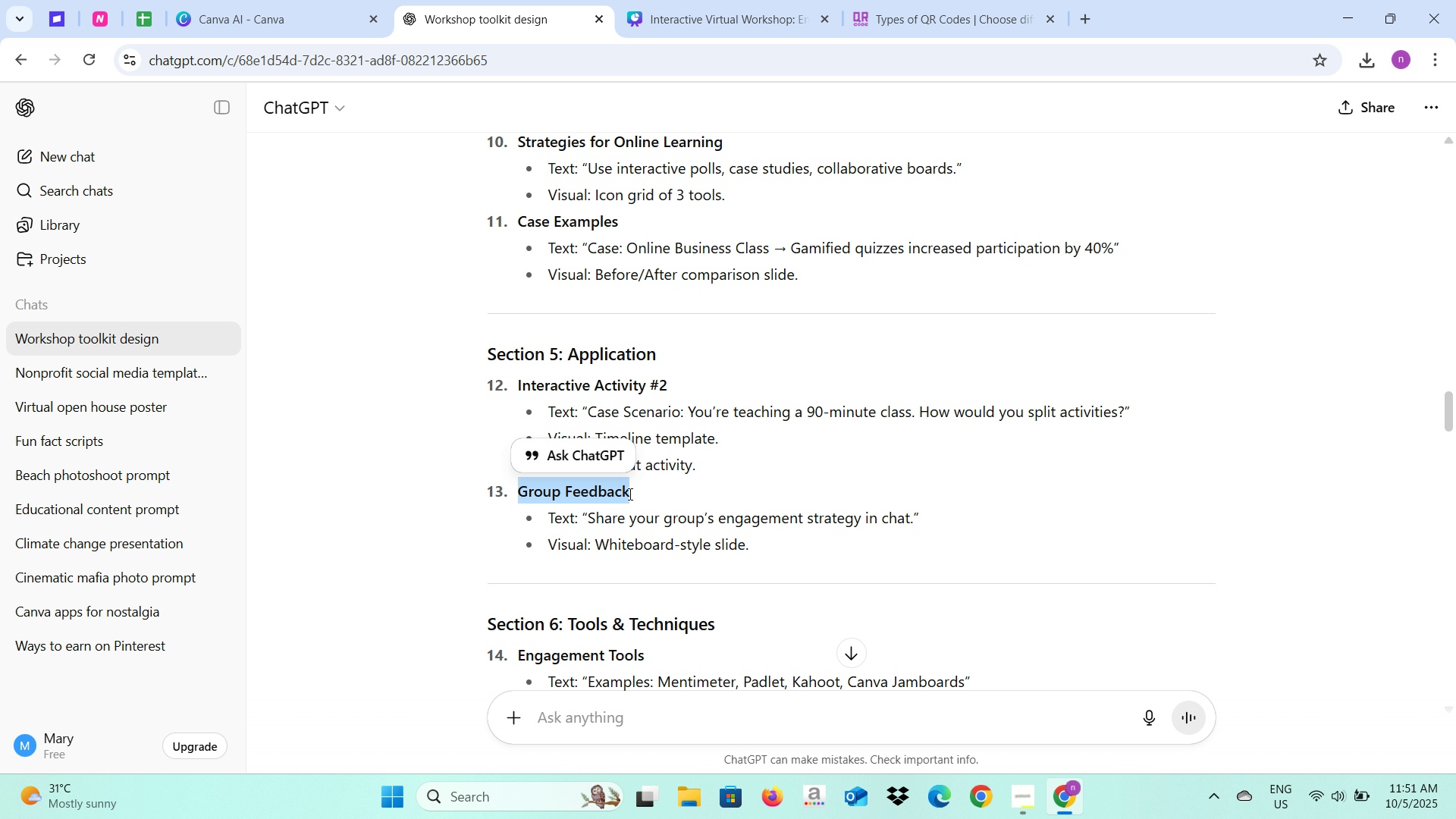 
key(Control+C)
 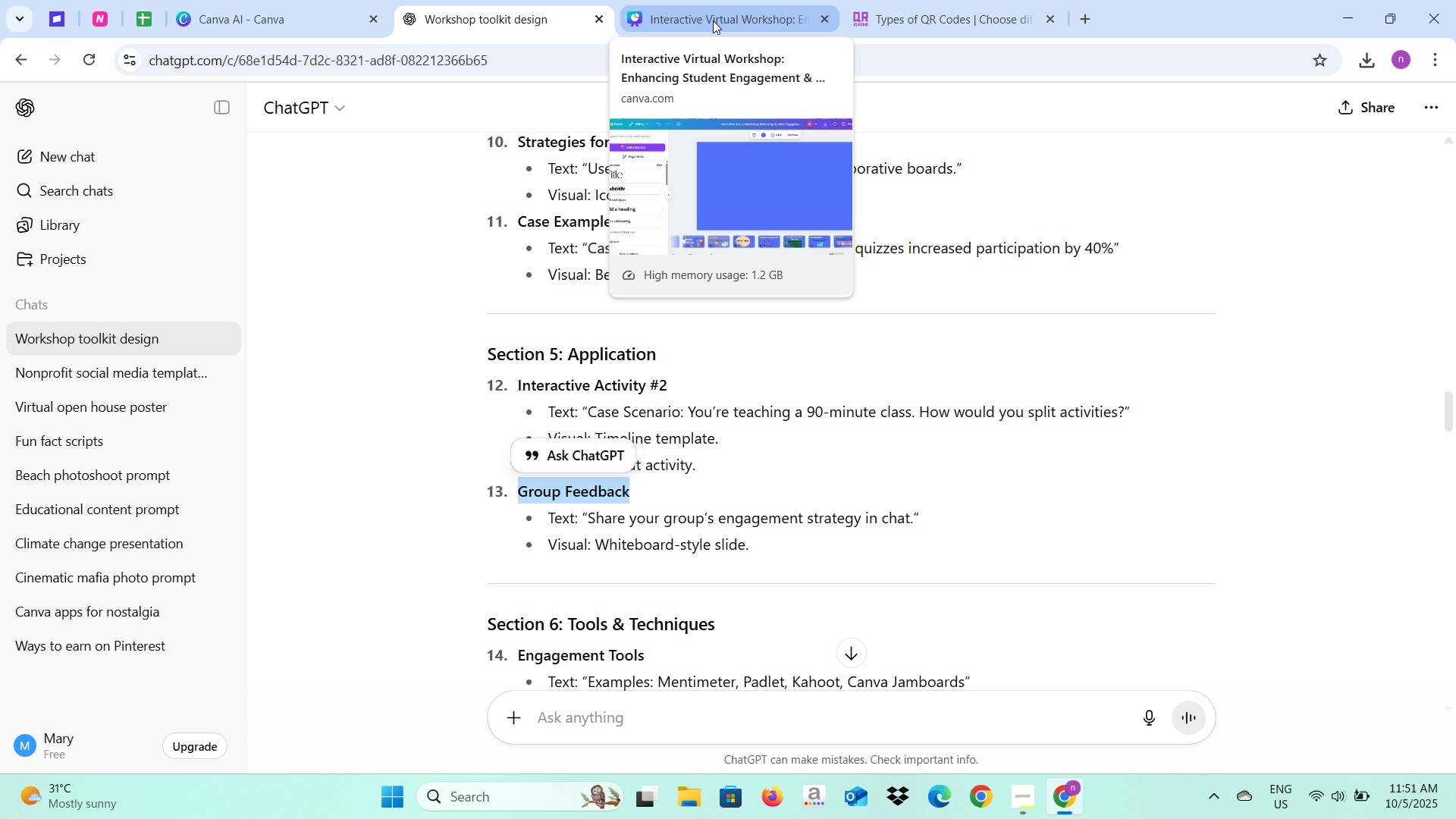 
left_click([285, 0])
 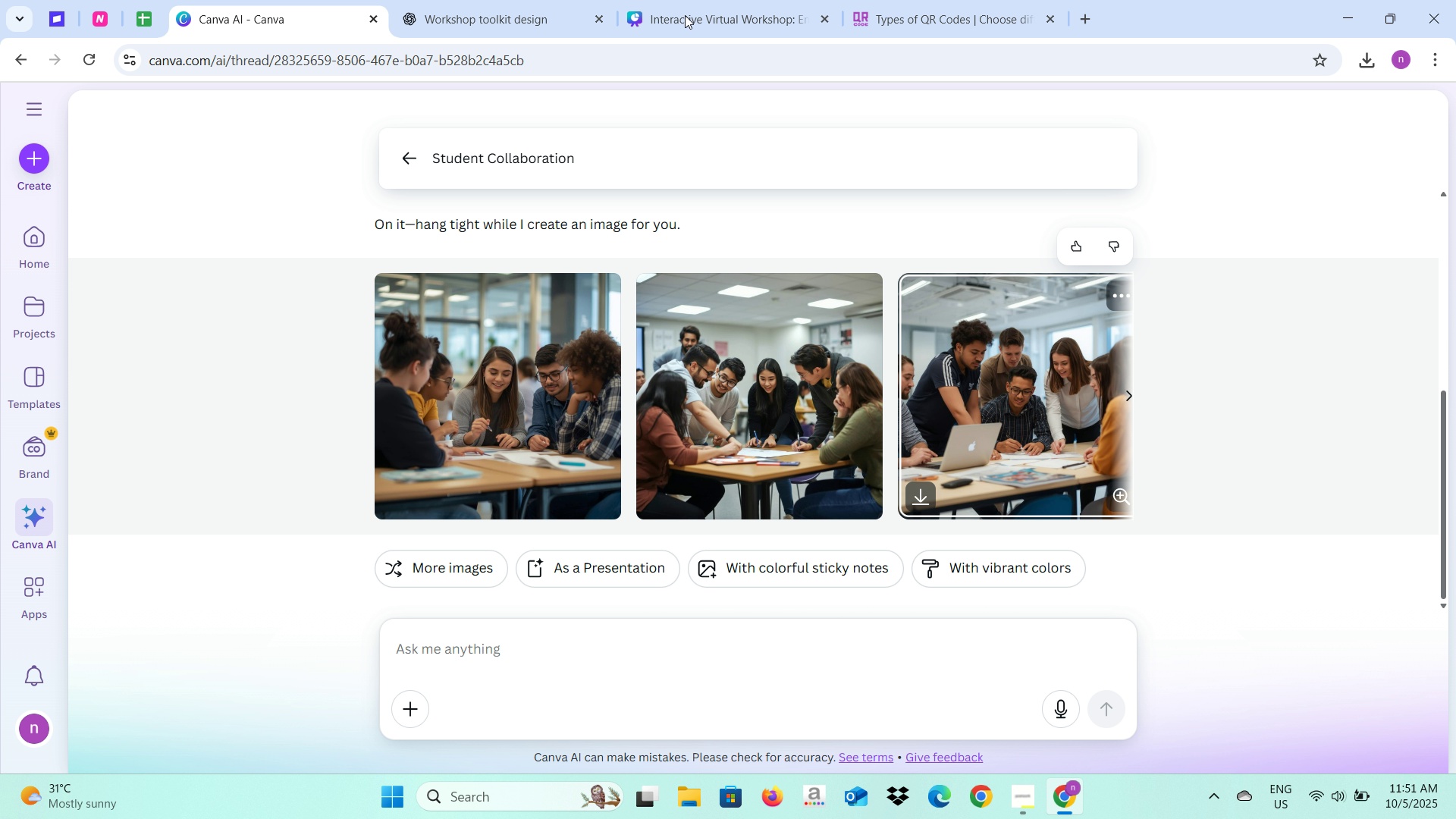 
left_click([699, 0])
 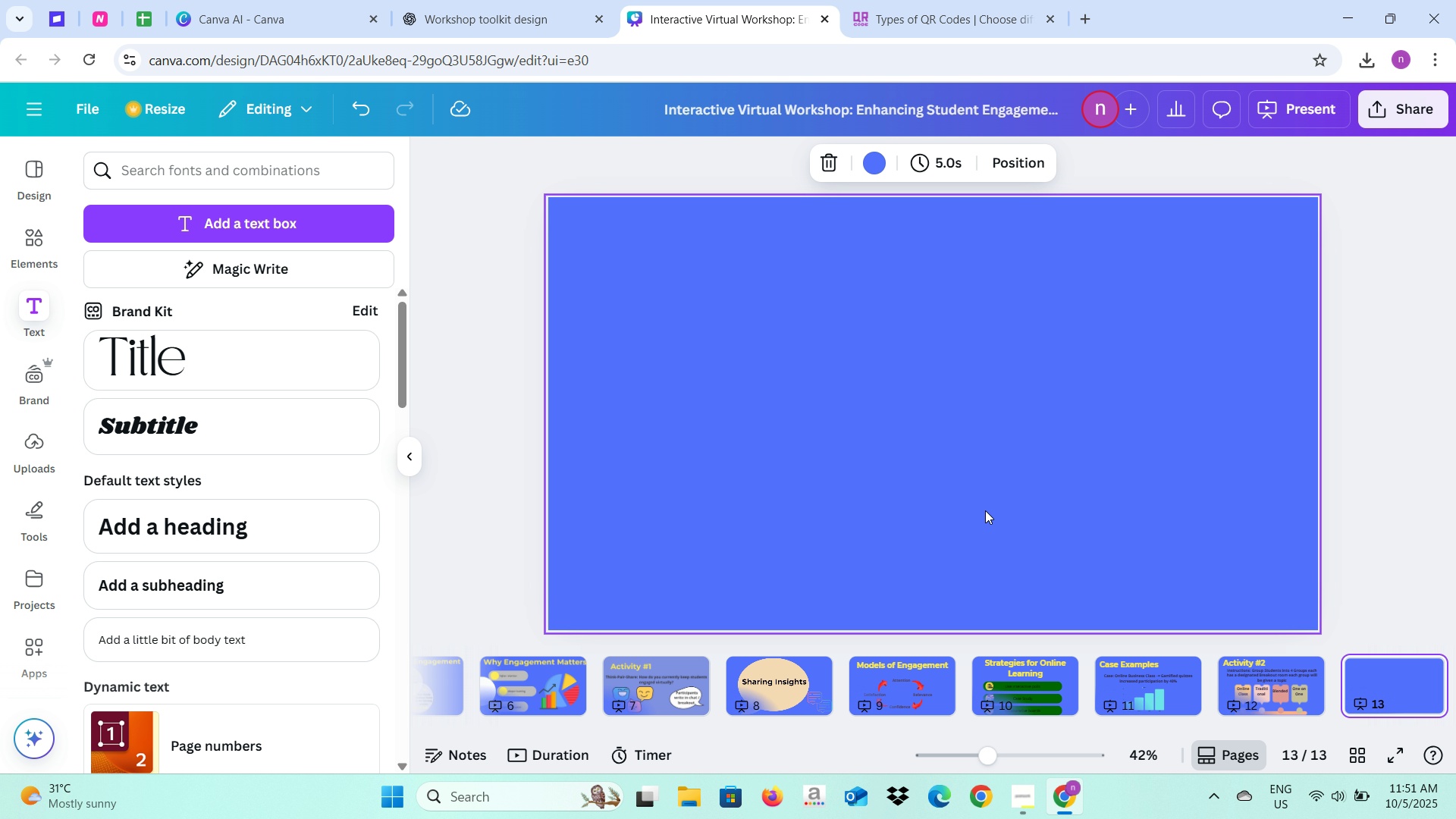 
left_click([984, 510])
 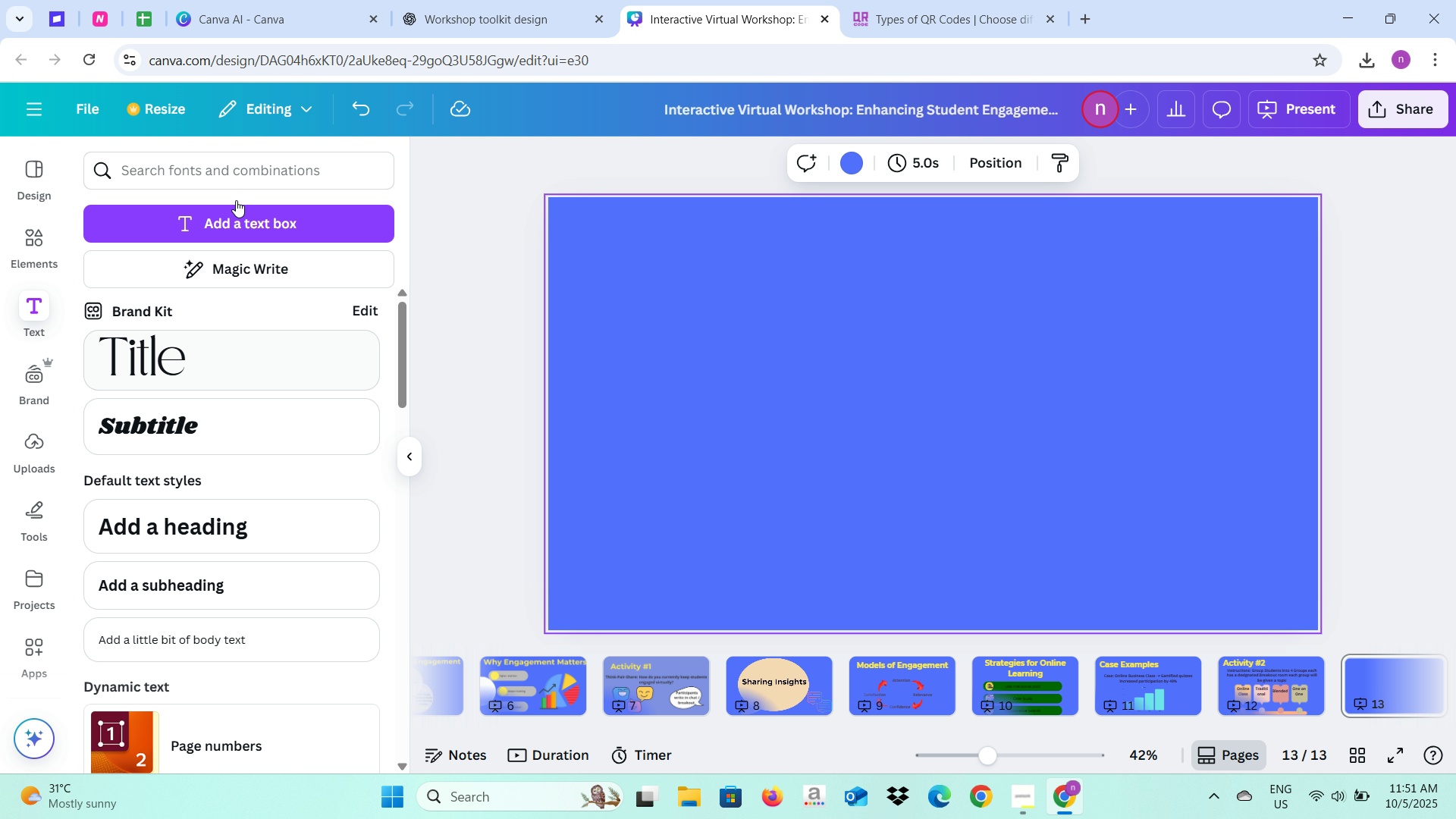 
left_click([234, 172])
 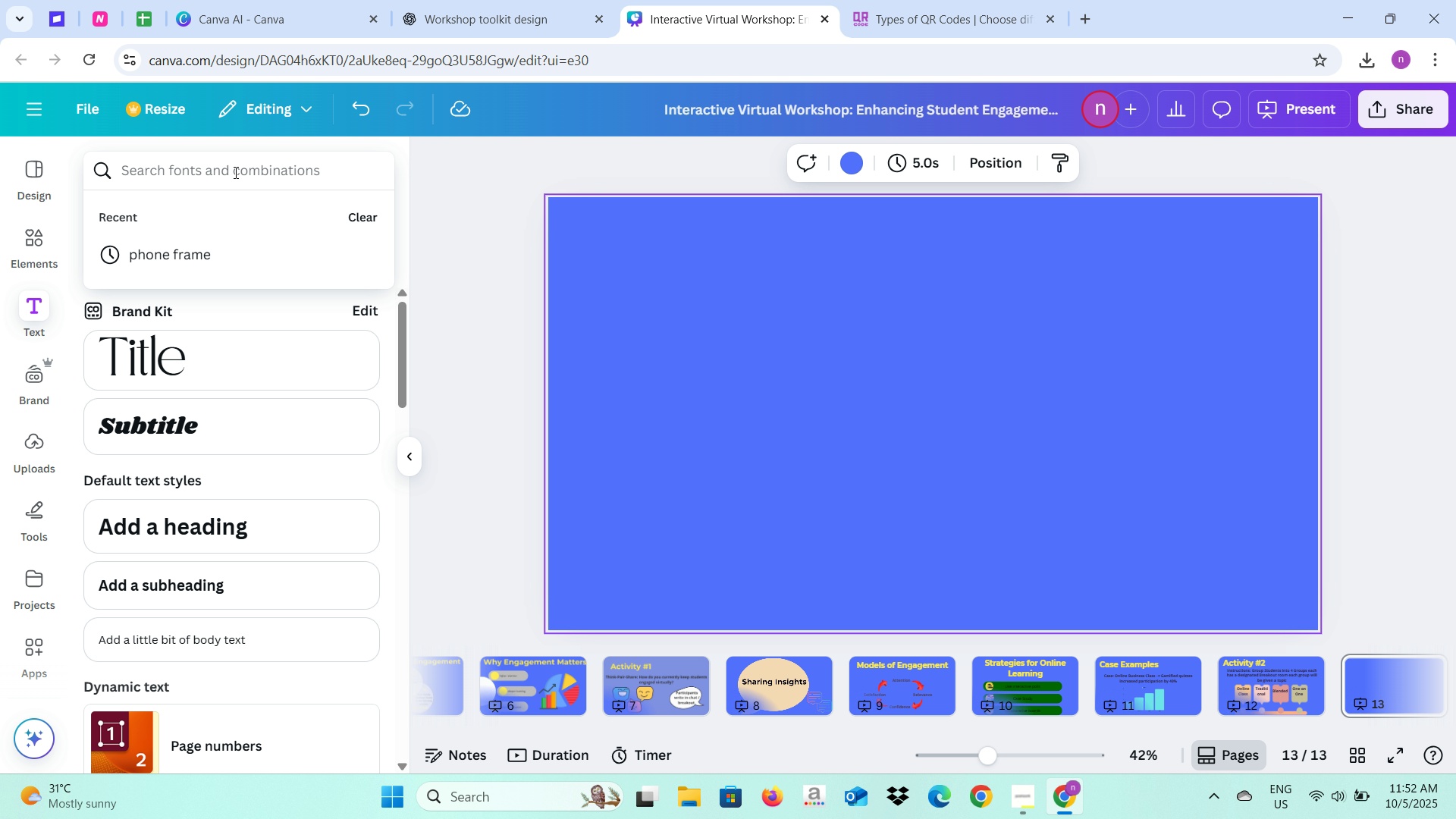 
type(white board)
 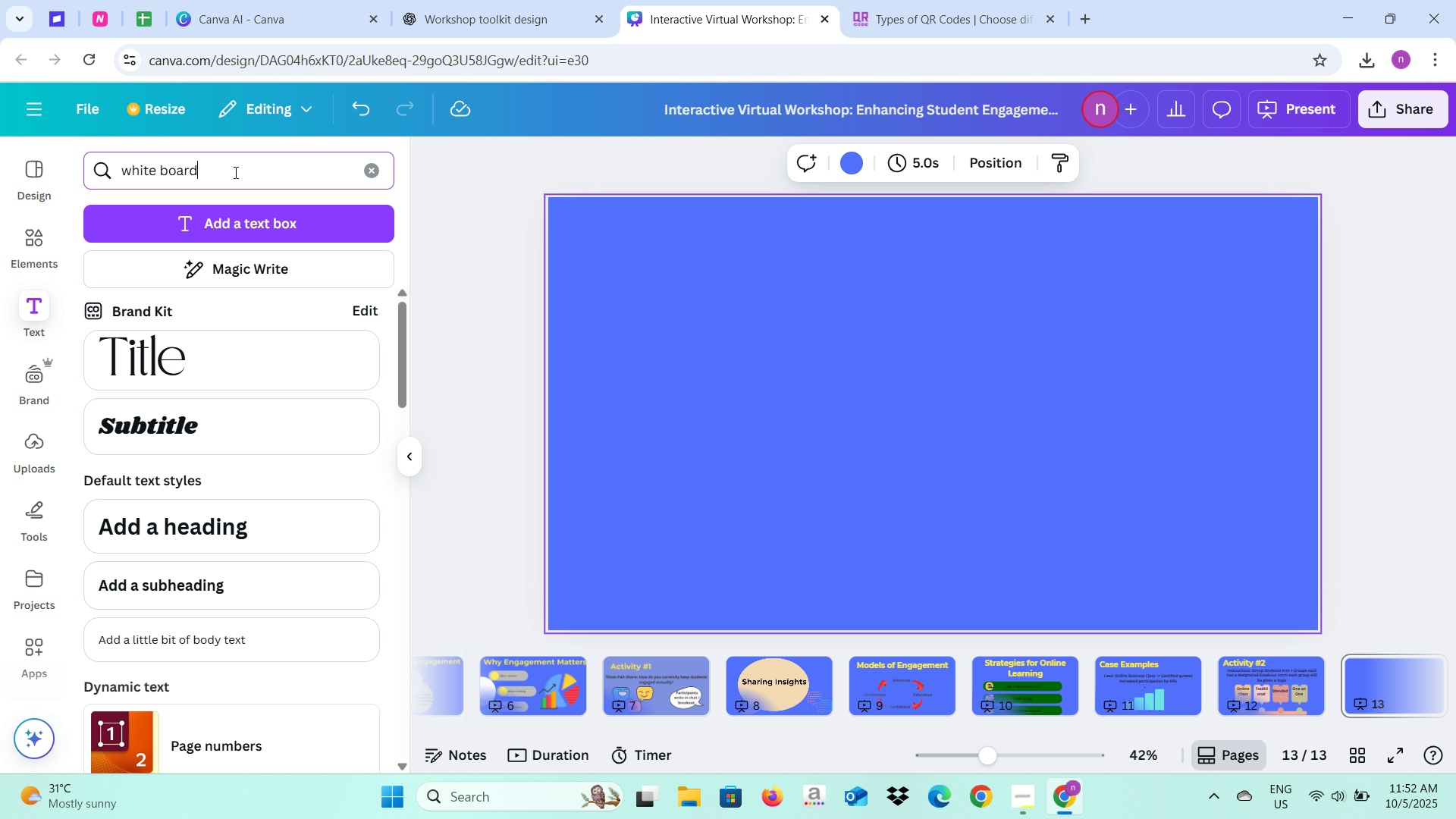 
key(Enter)
 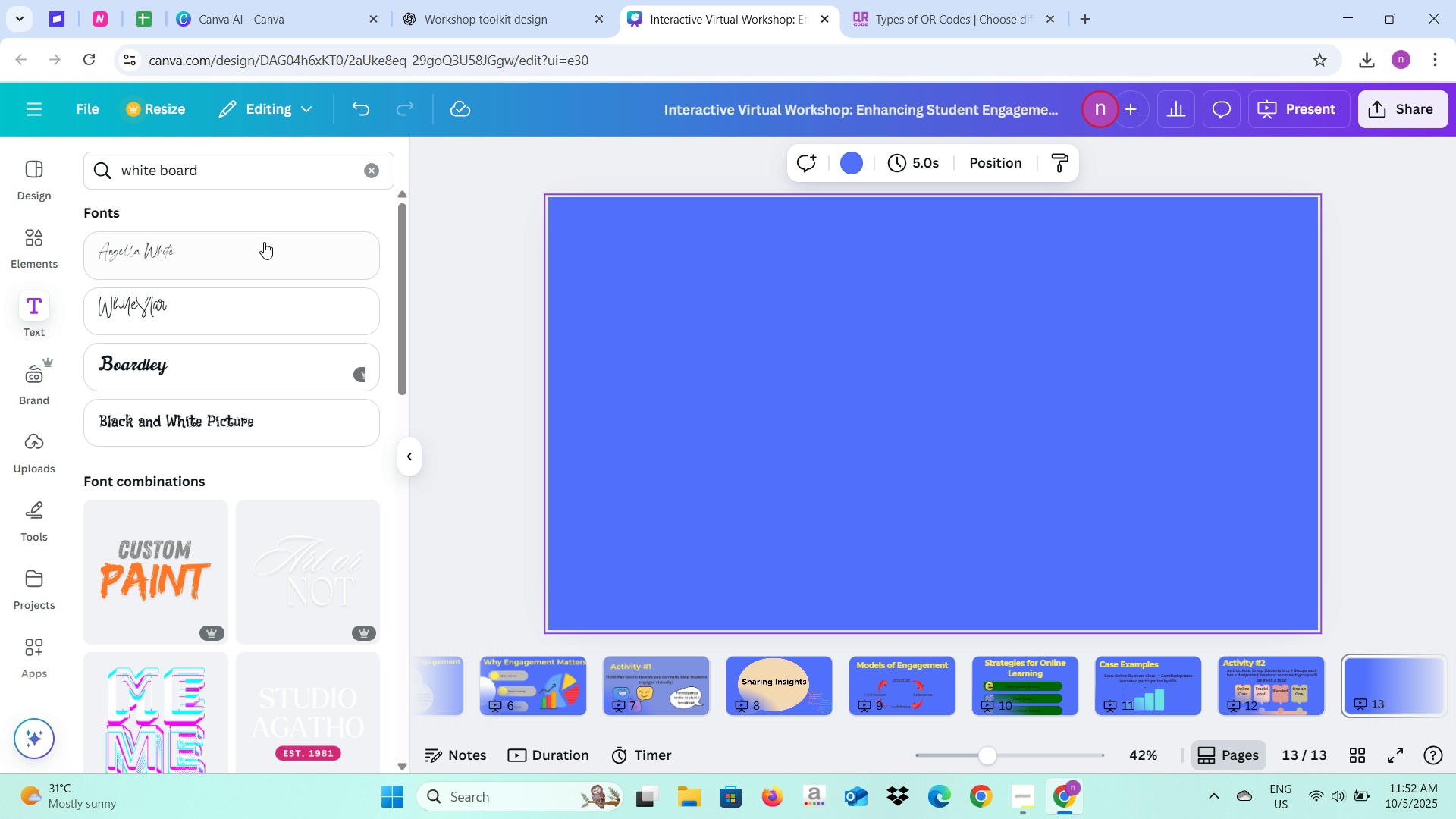 
left_click([23, 237])
 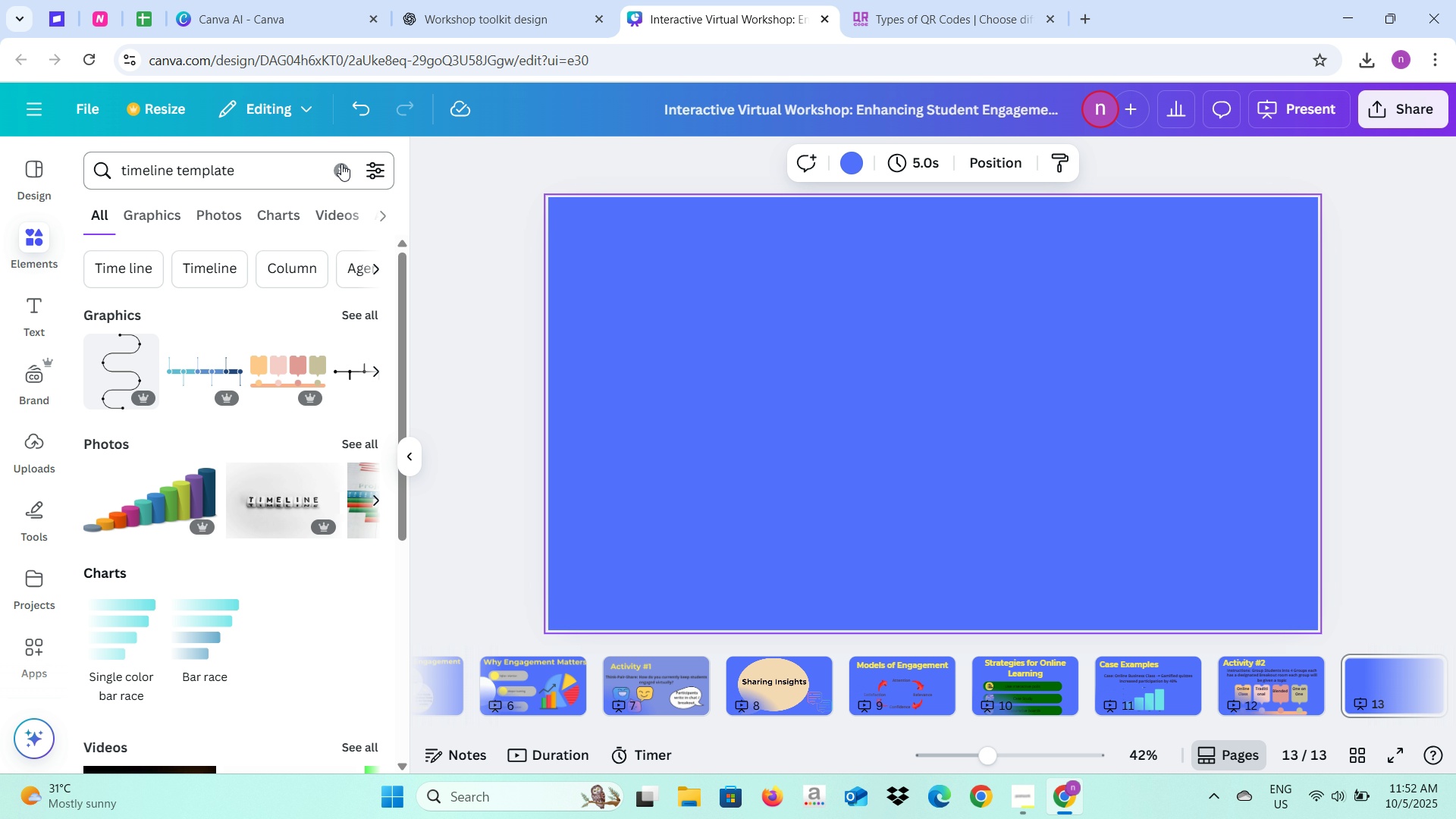 
double_click([276, 155])
 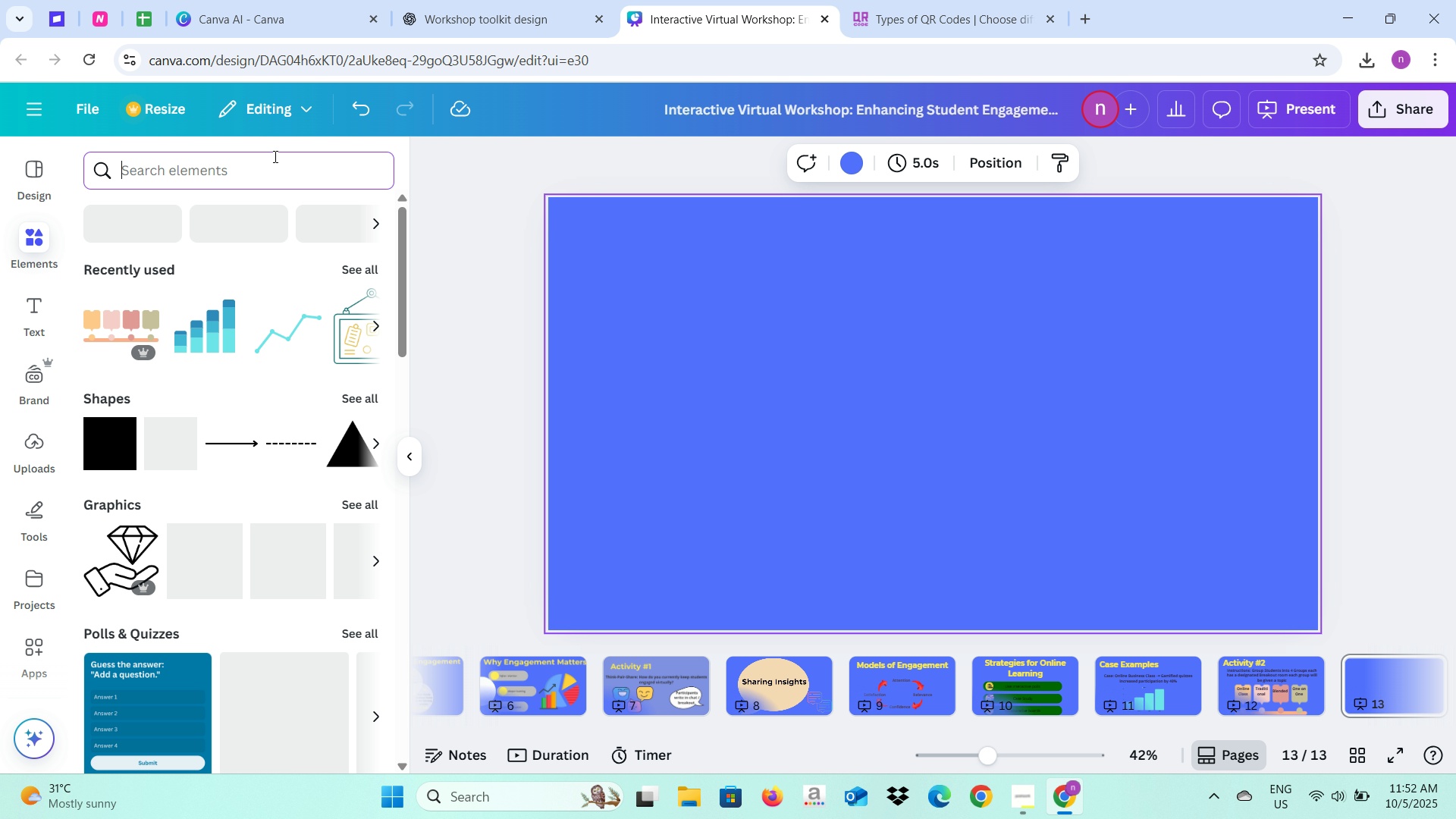 
type(White board)
 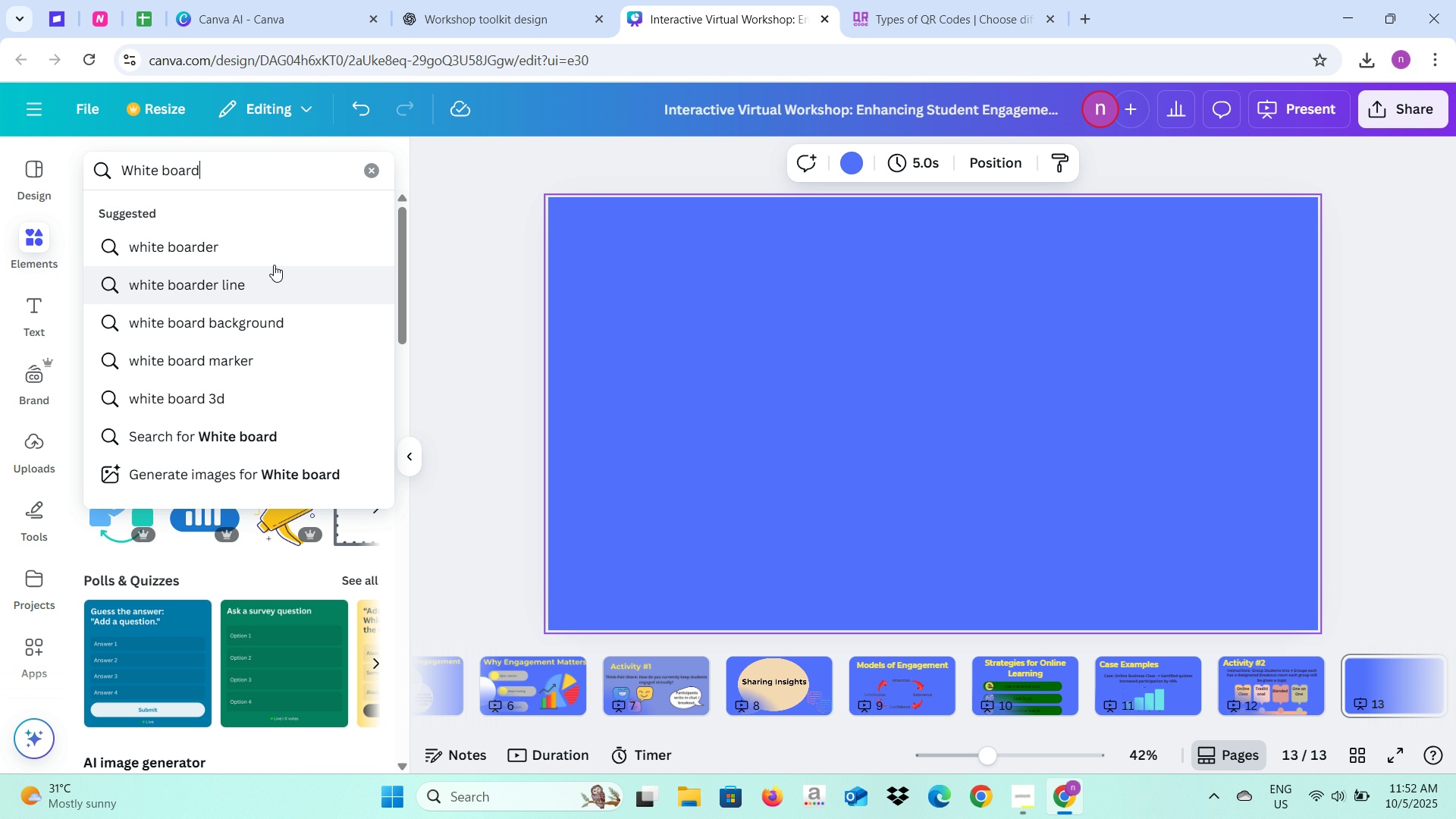 
left_click([275, 255])
 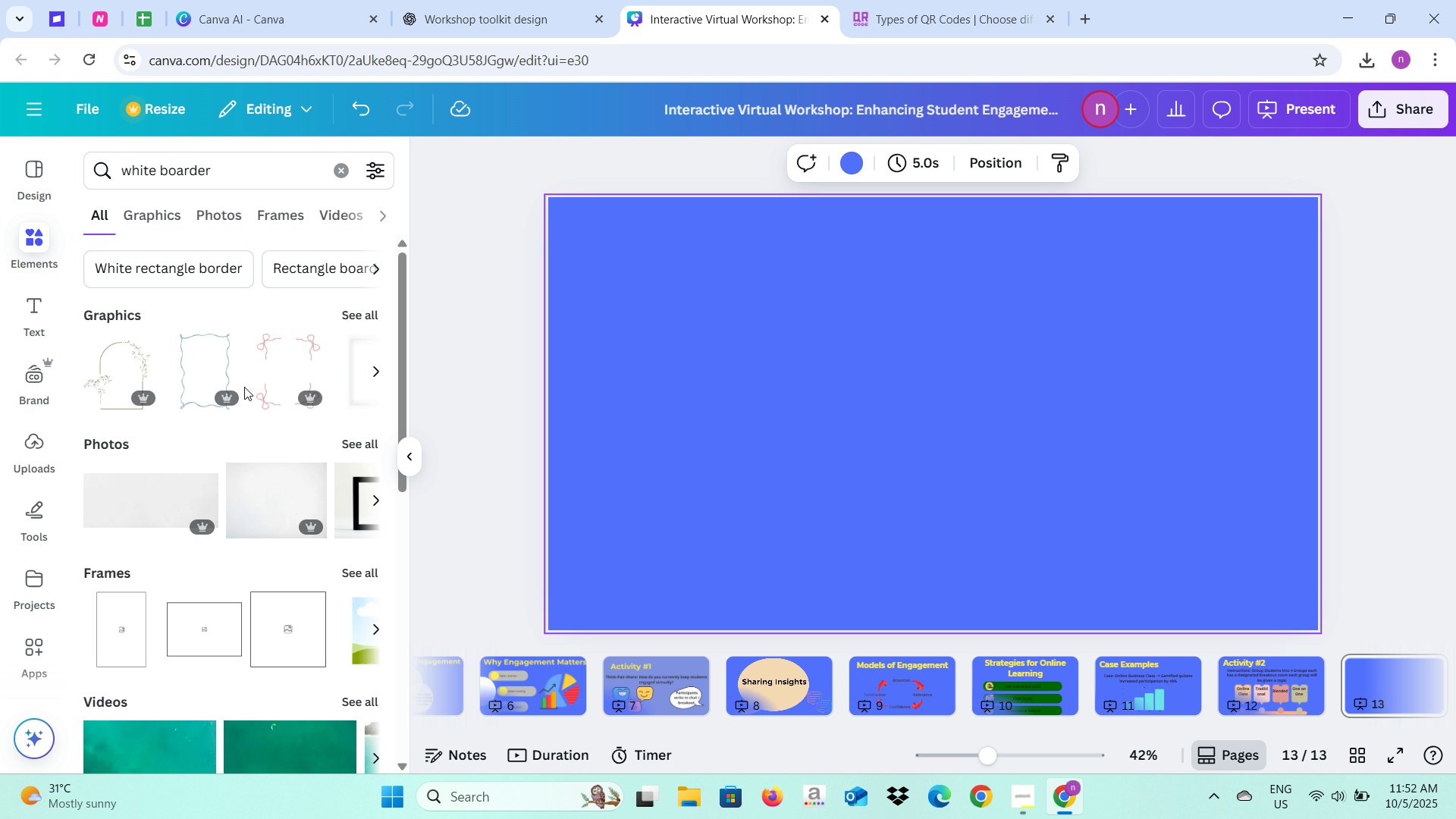 
wait(6.26)
 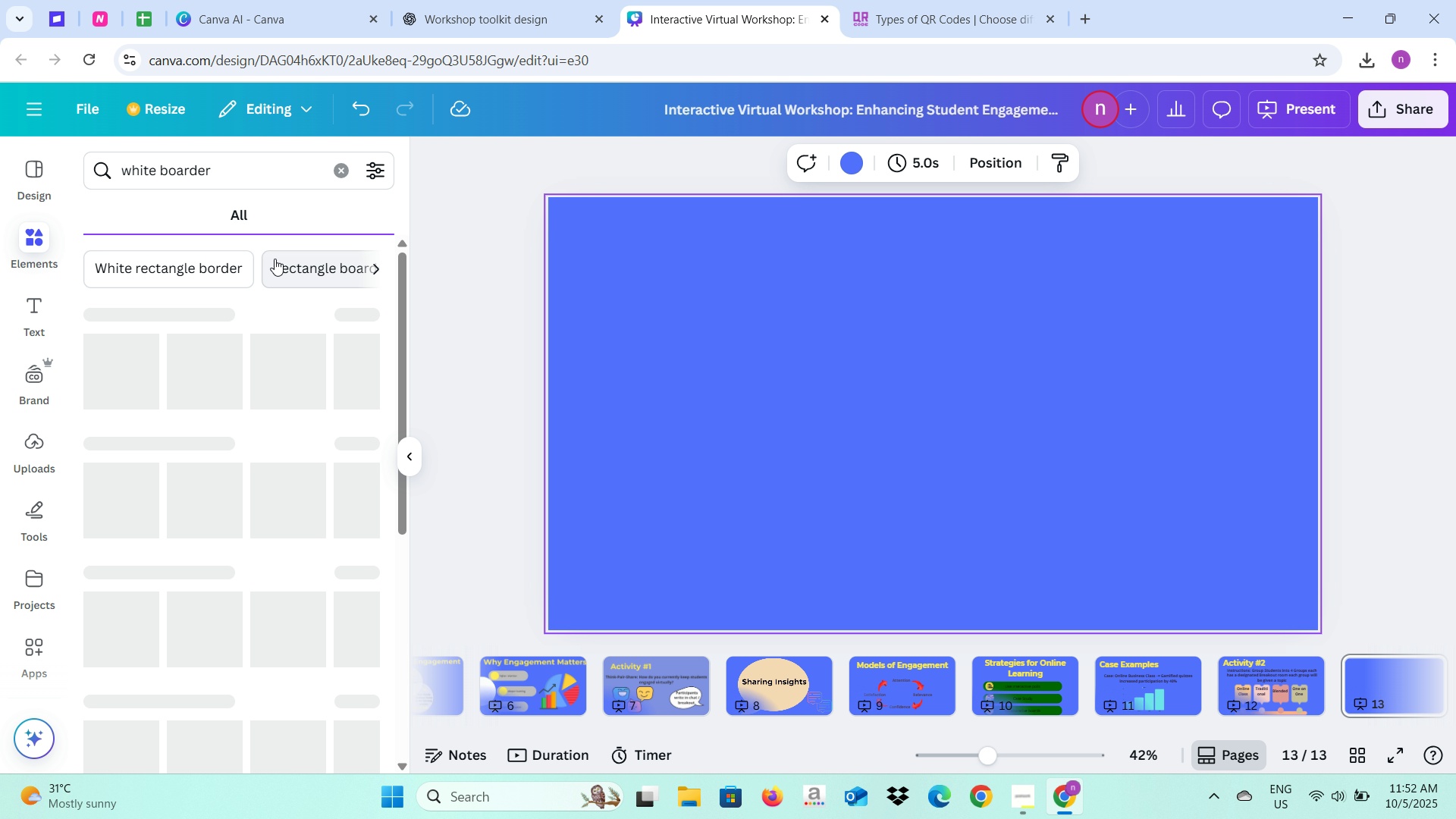 
left_click([254, 177])
 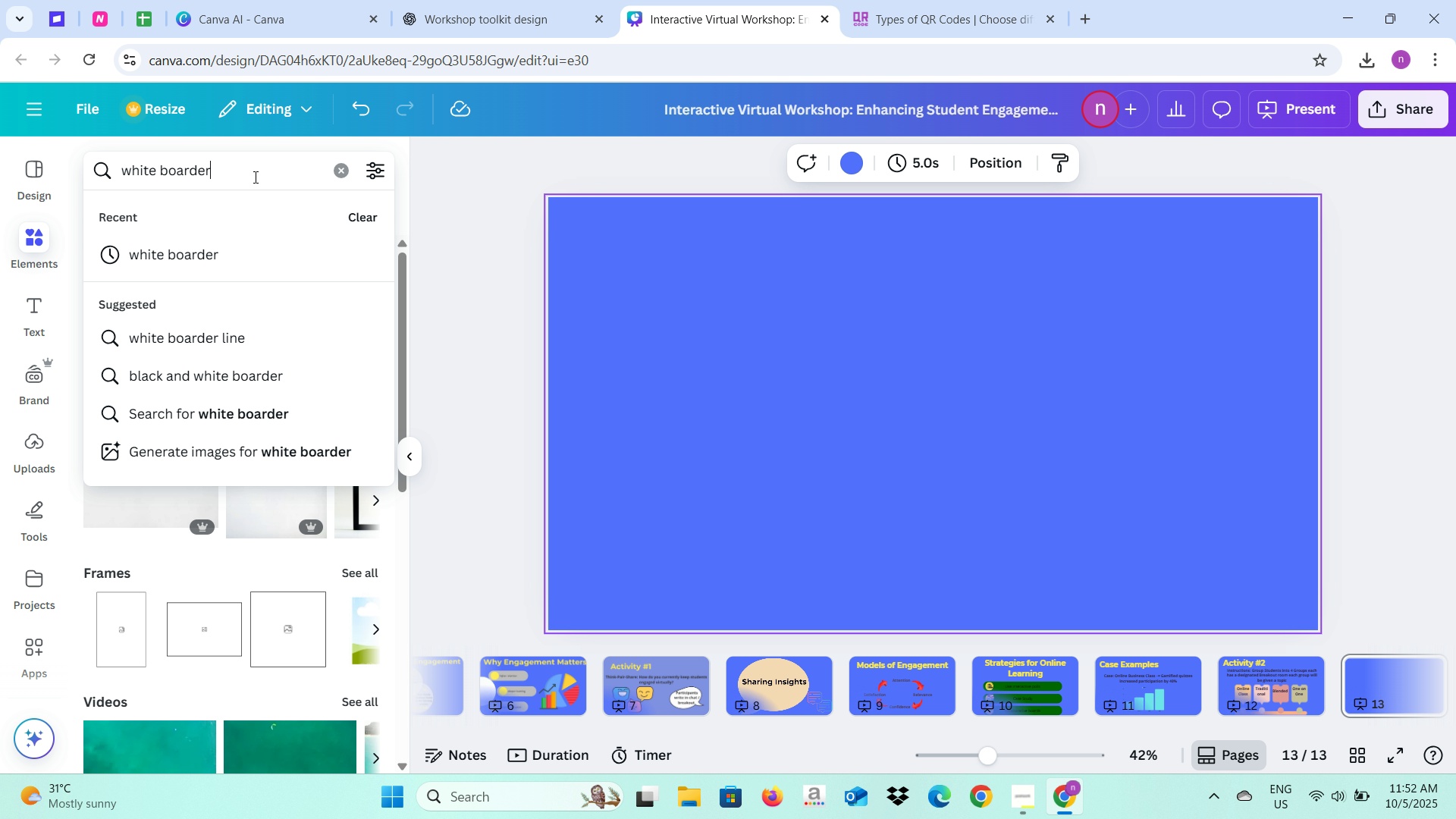 
type( bacj)
key(Backspace)
type(kground)
 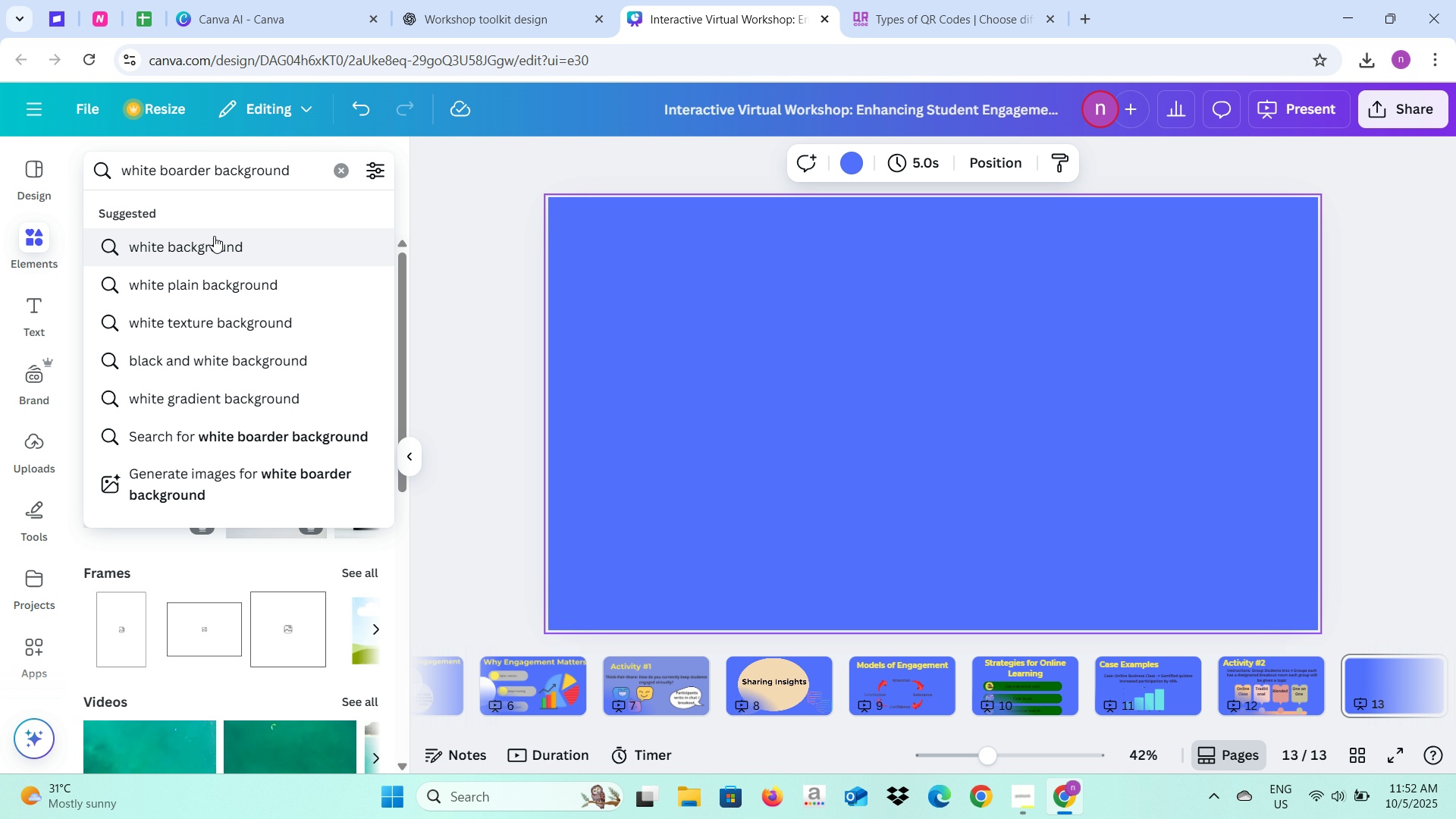 
key(Enter)
 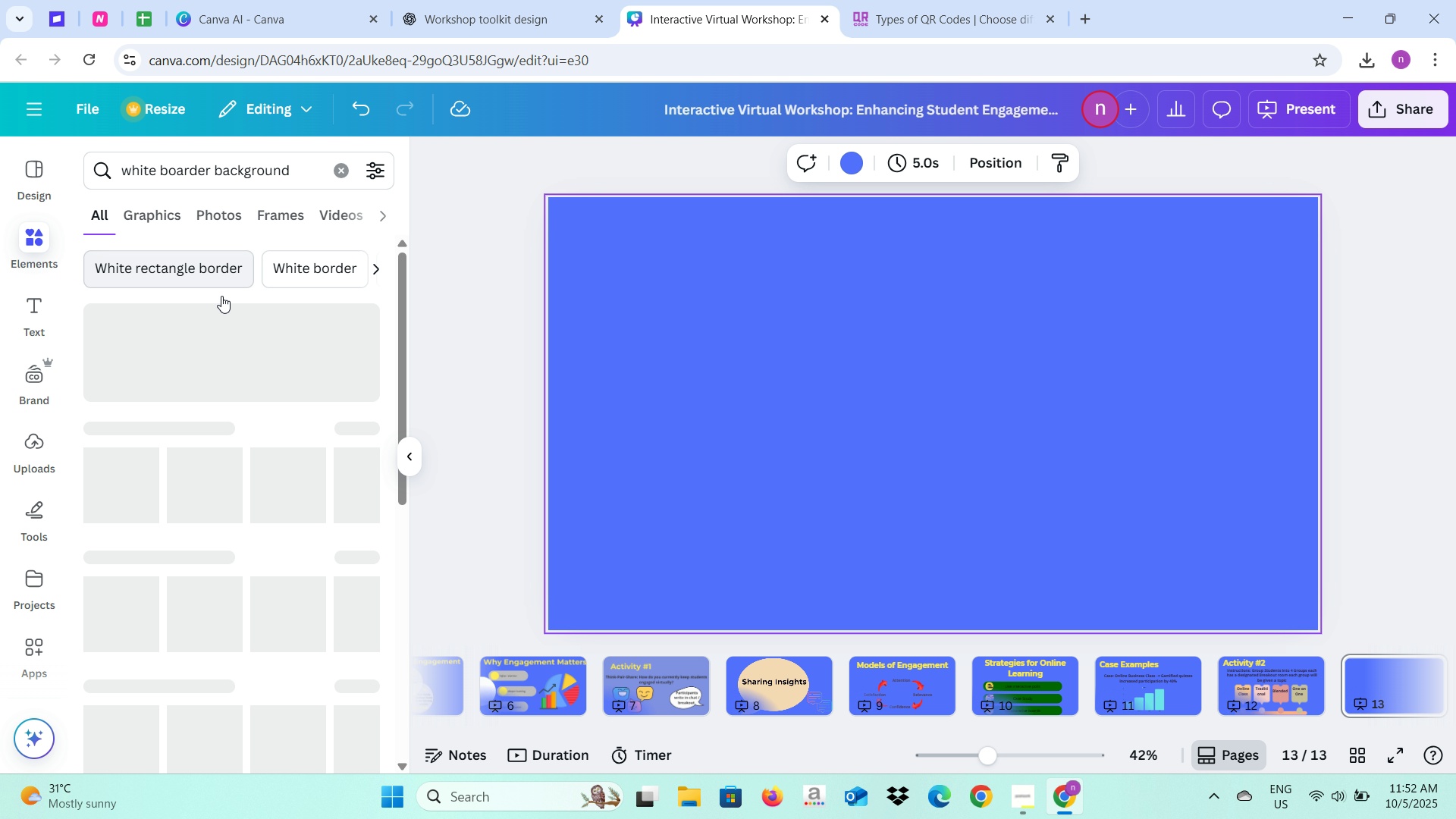 
mouse_move([226, 372])
 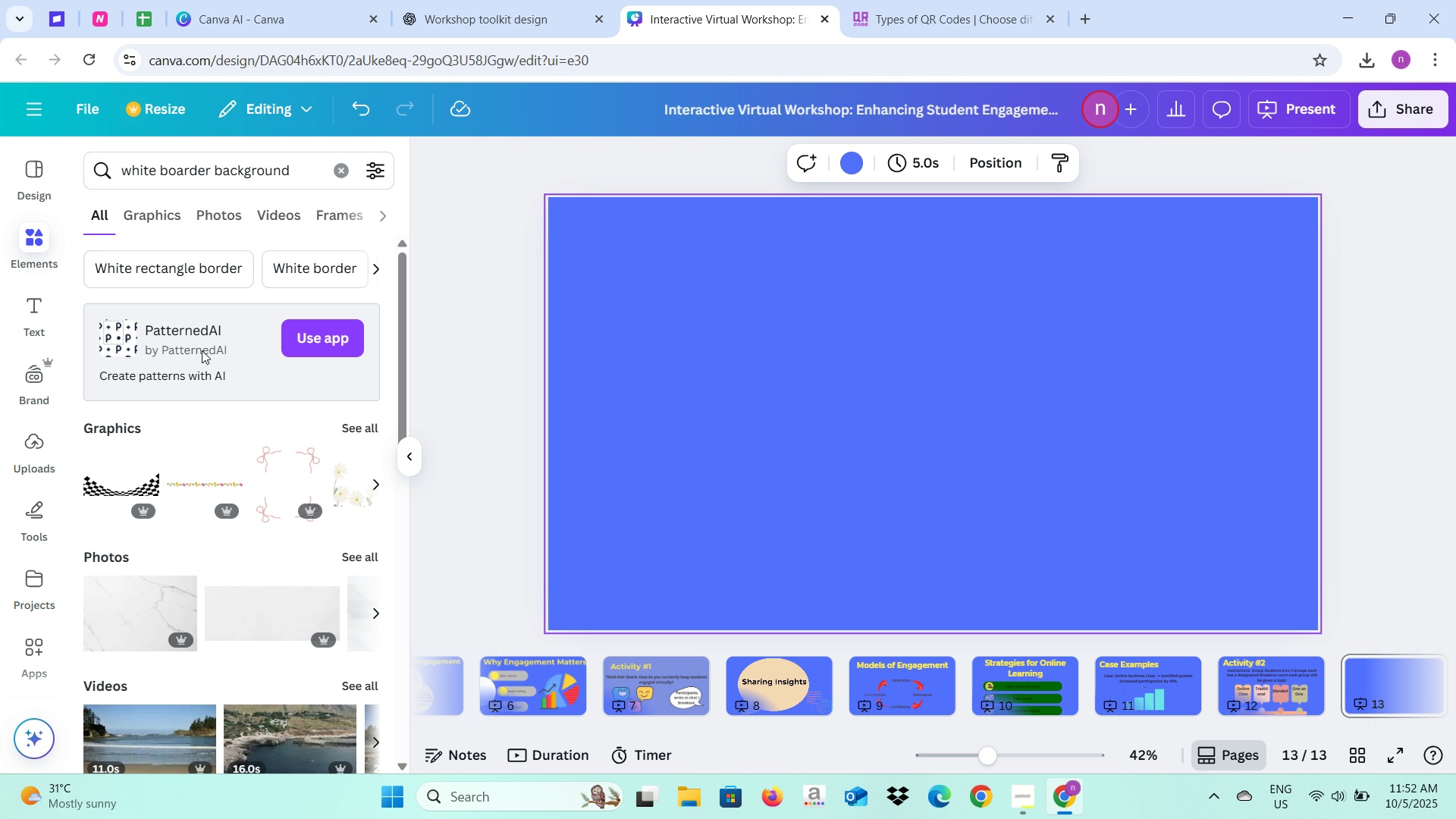 
wait(5.85)
 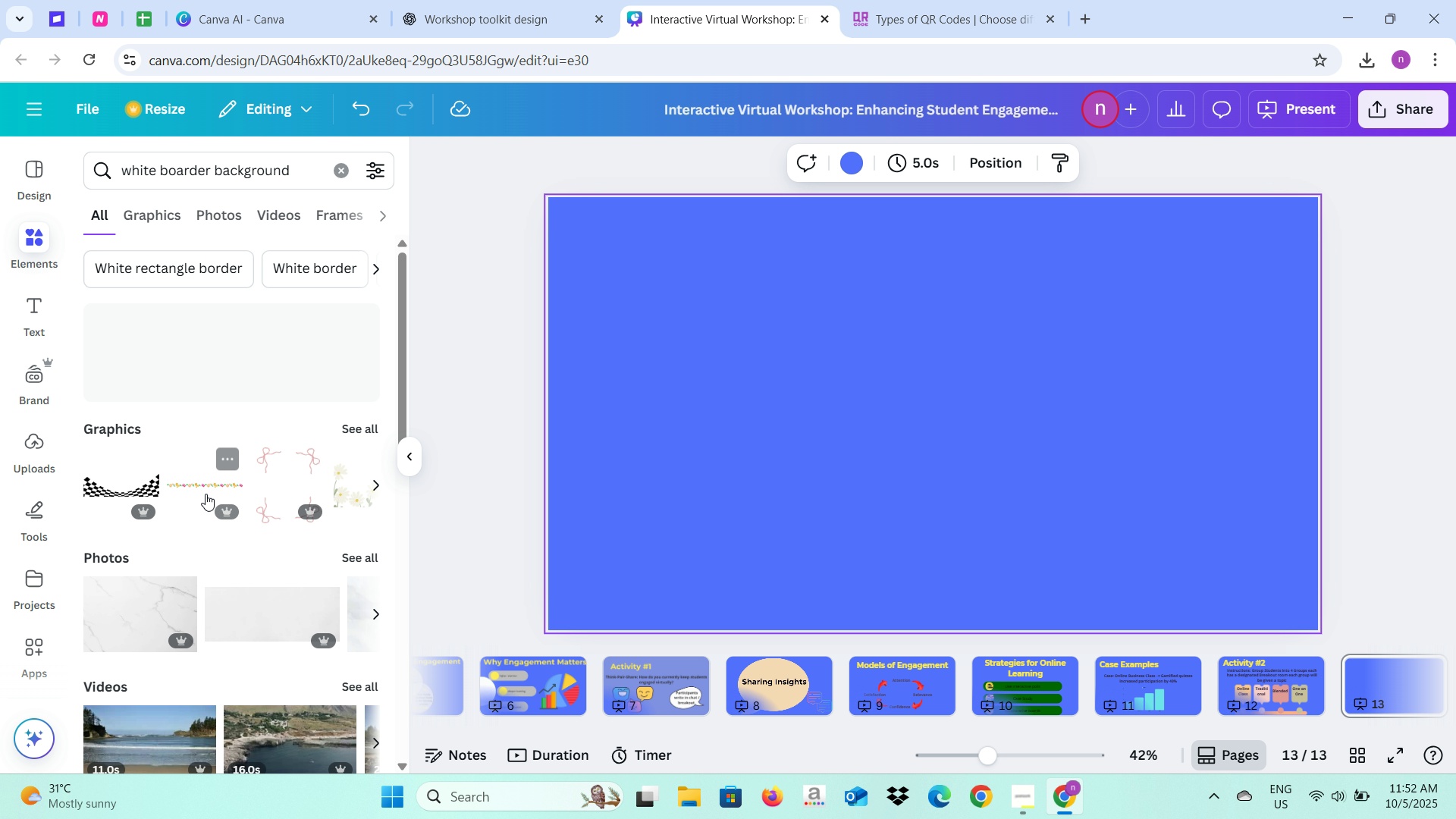 
left_click([417, 455])
 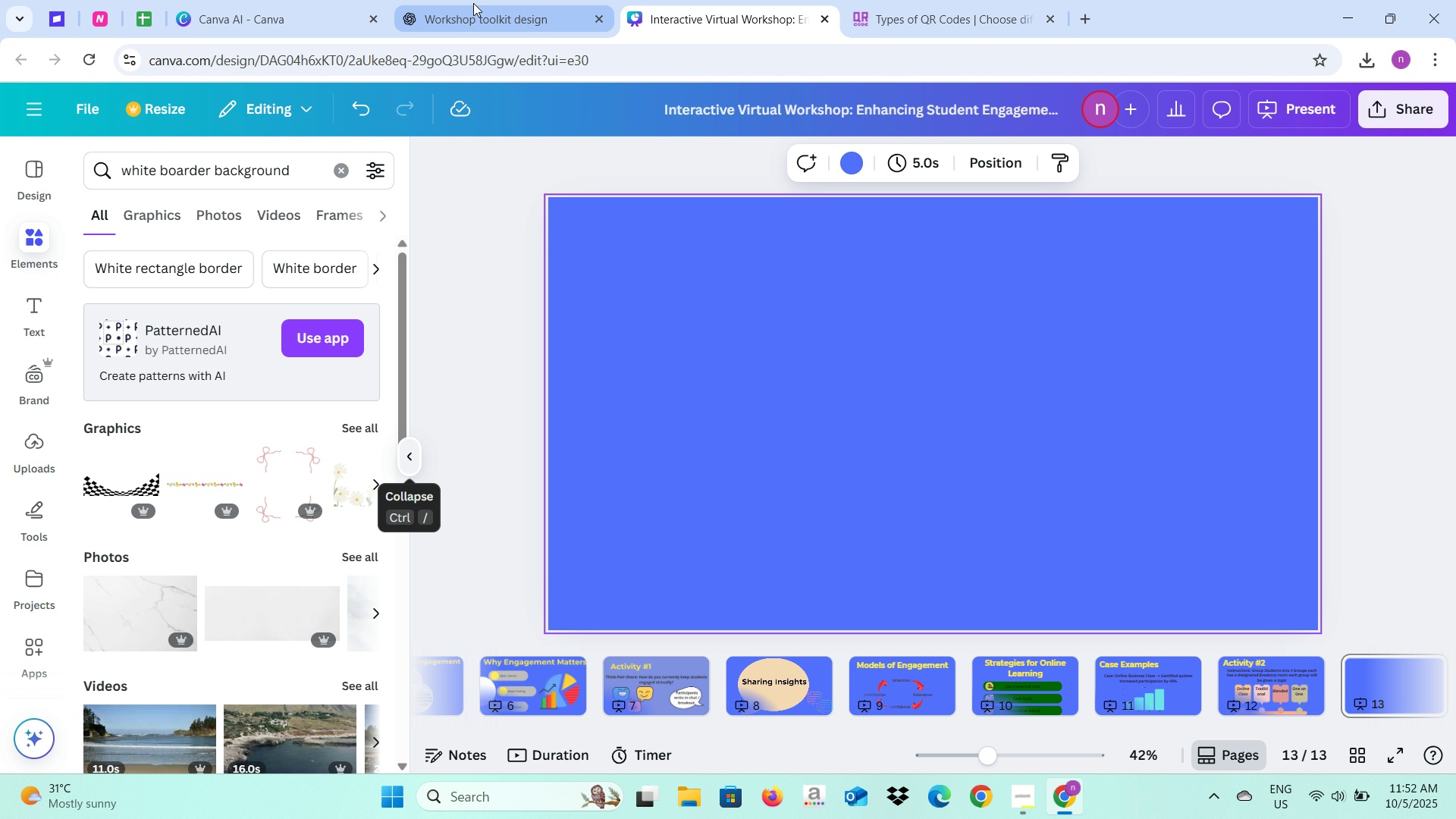 
left_click([473, 3])
 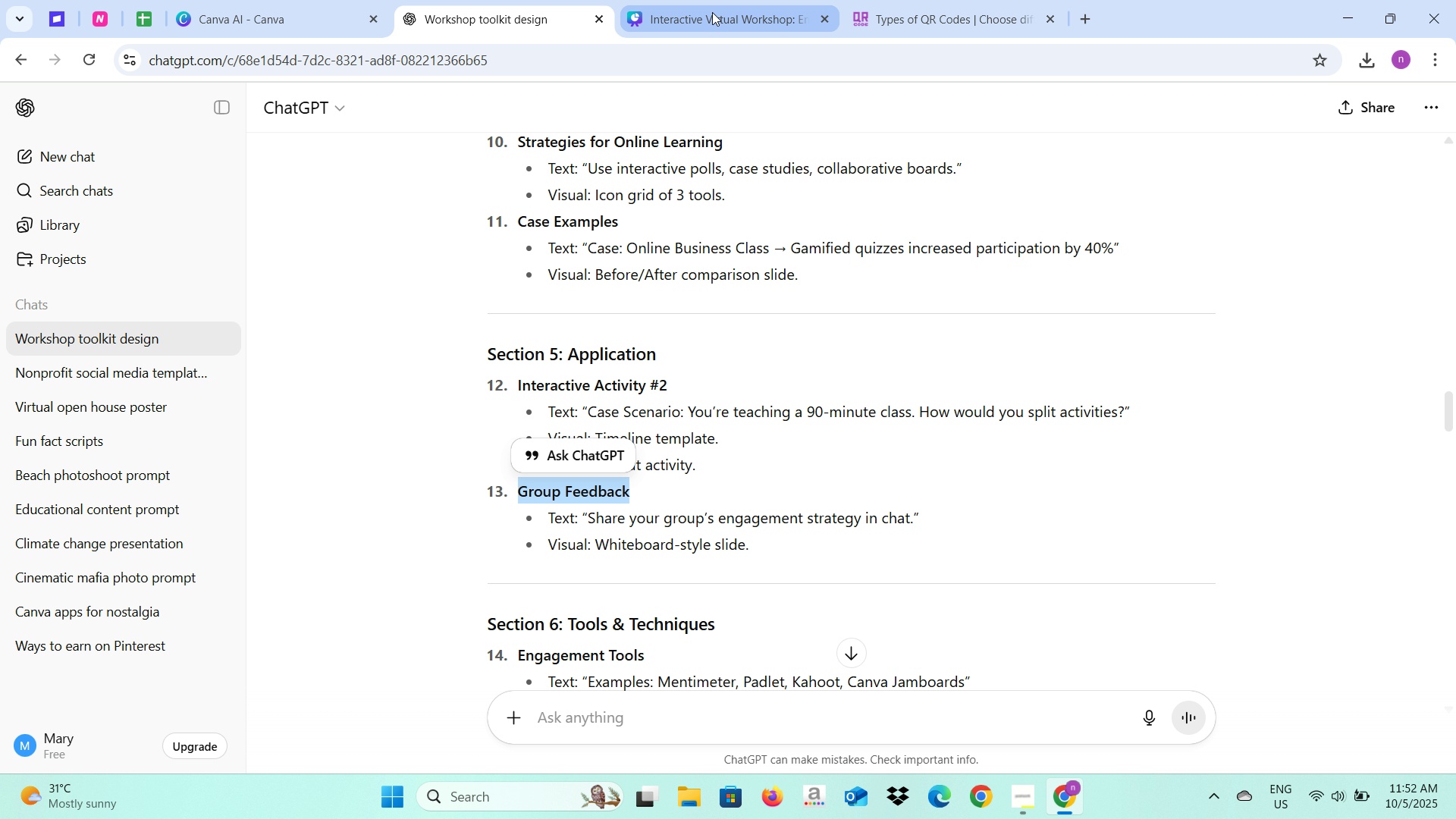 
double_click([683, 367])
 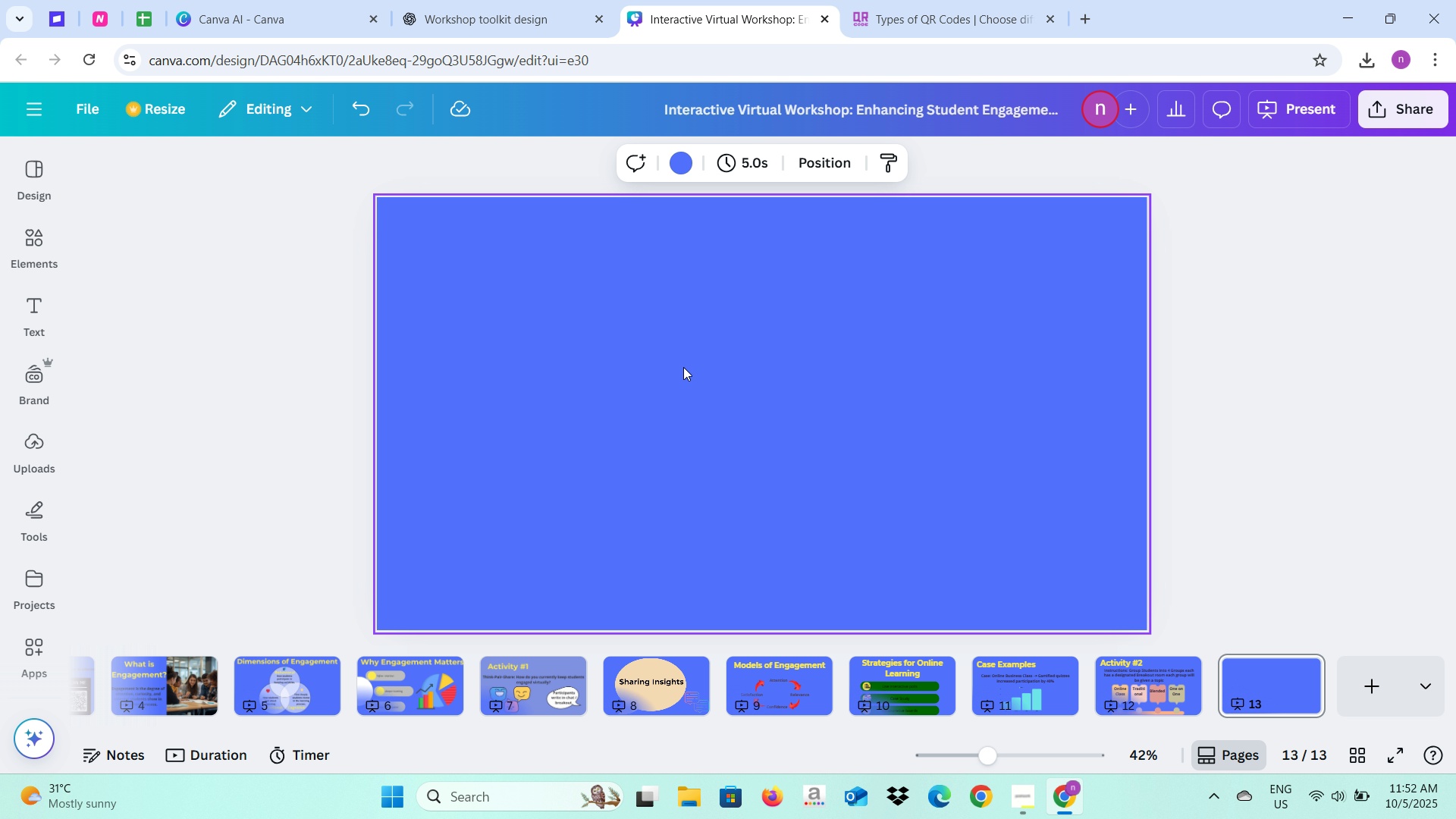 
key(Control+V)
 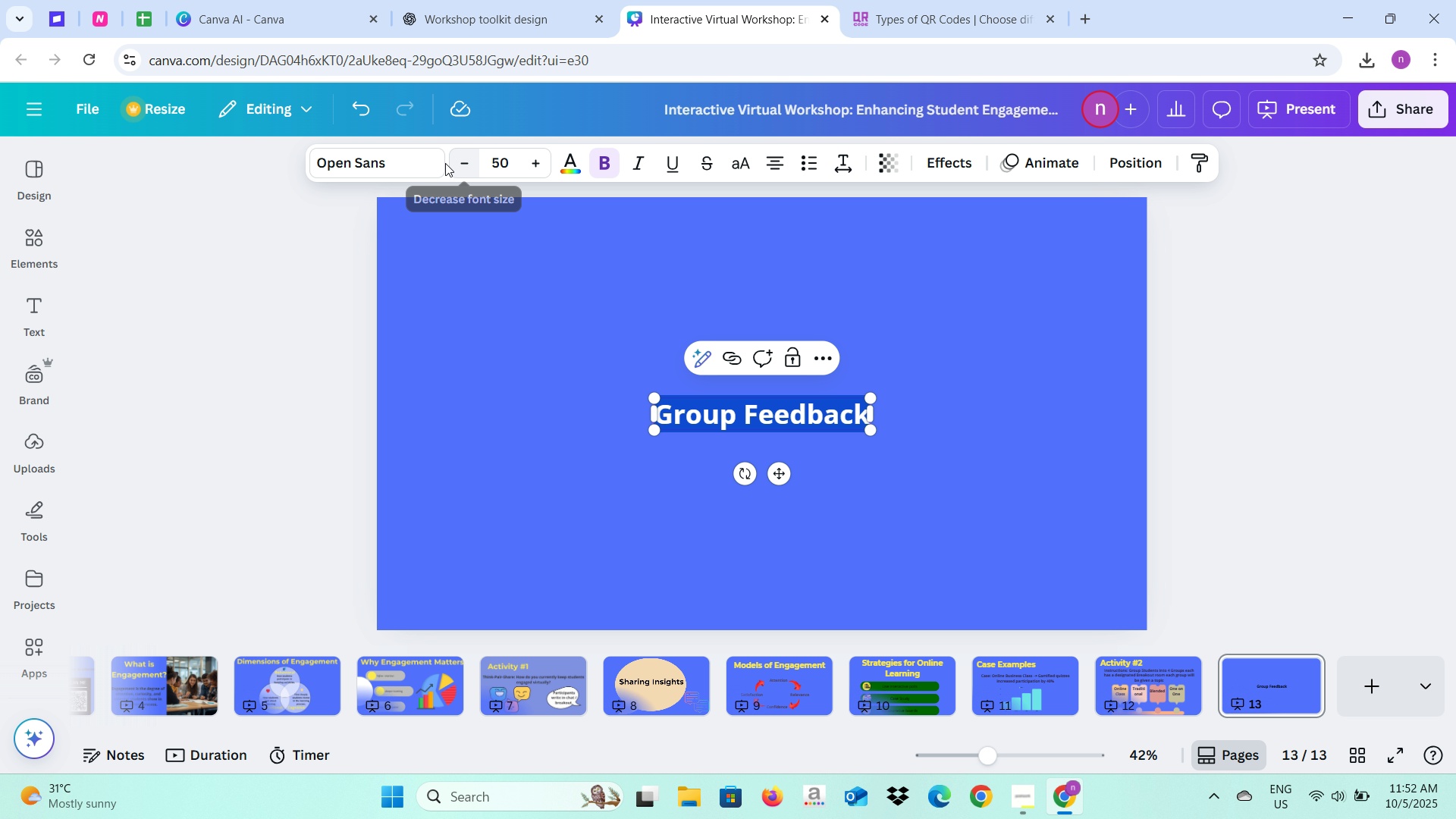 
double_click([439, 163])
 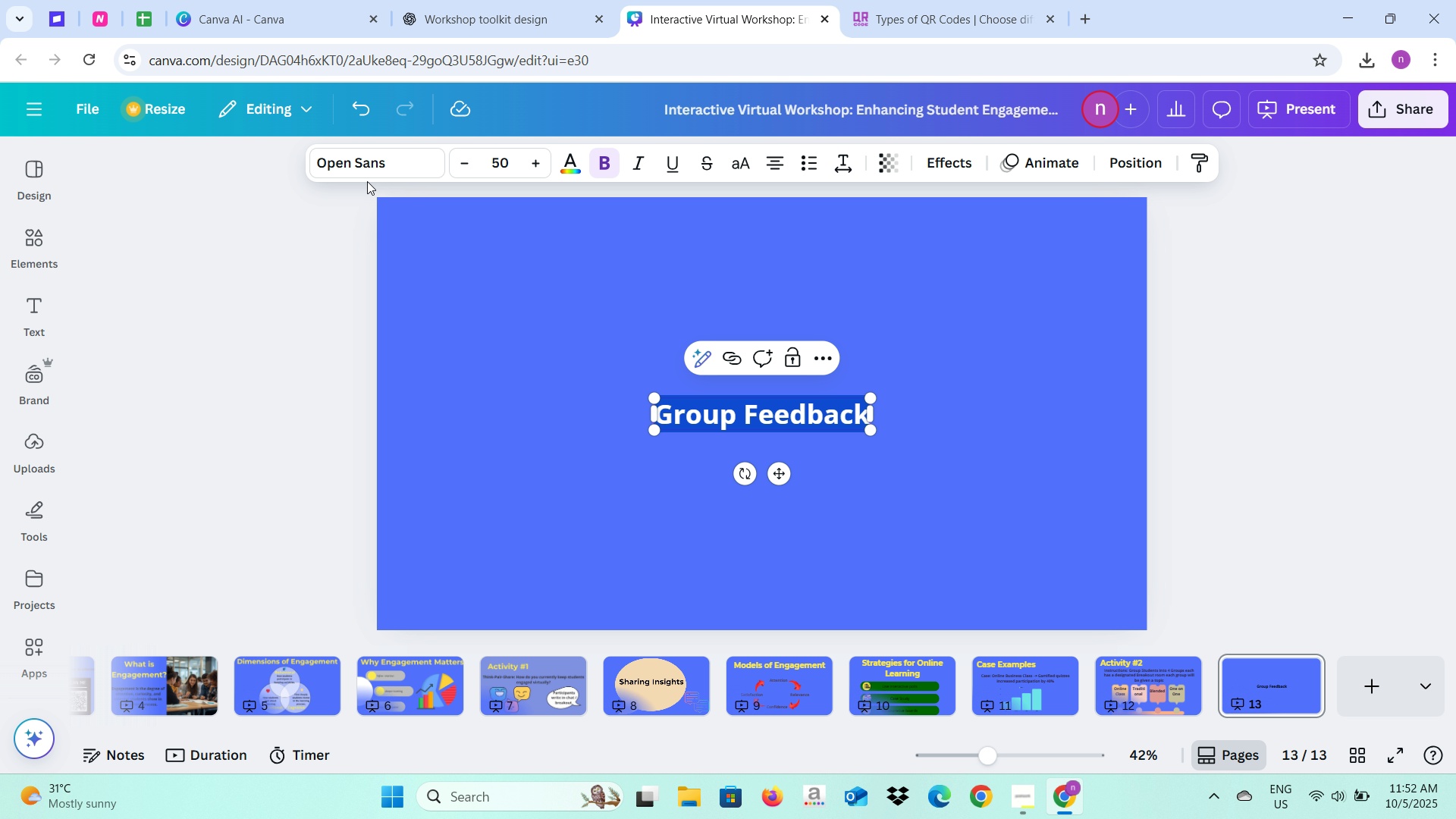 
left_click([372, 150])
 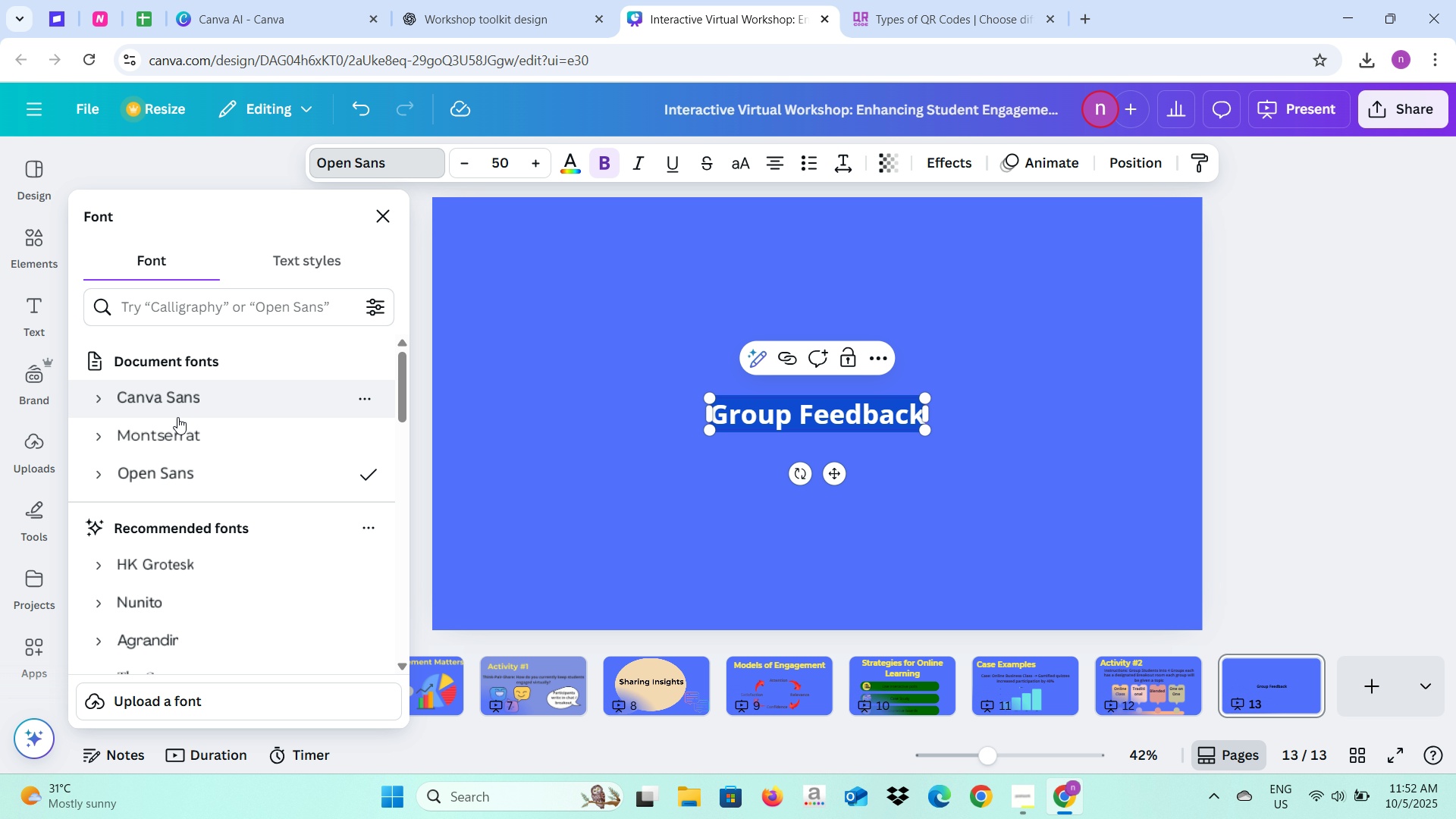 
left_click([180, 432])
 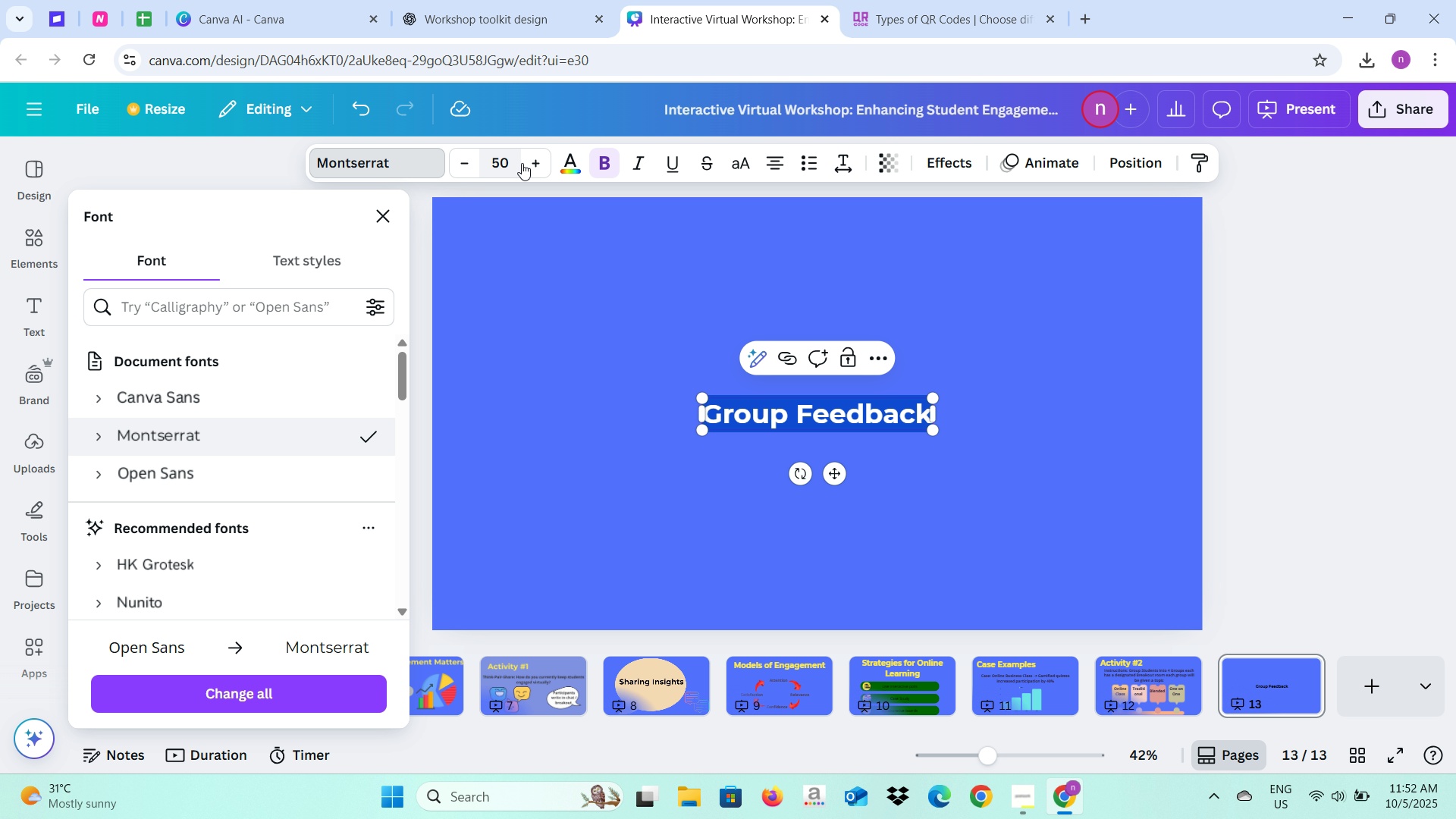 
left_click([523, 163])
 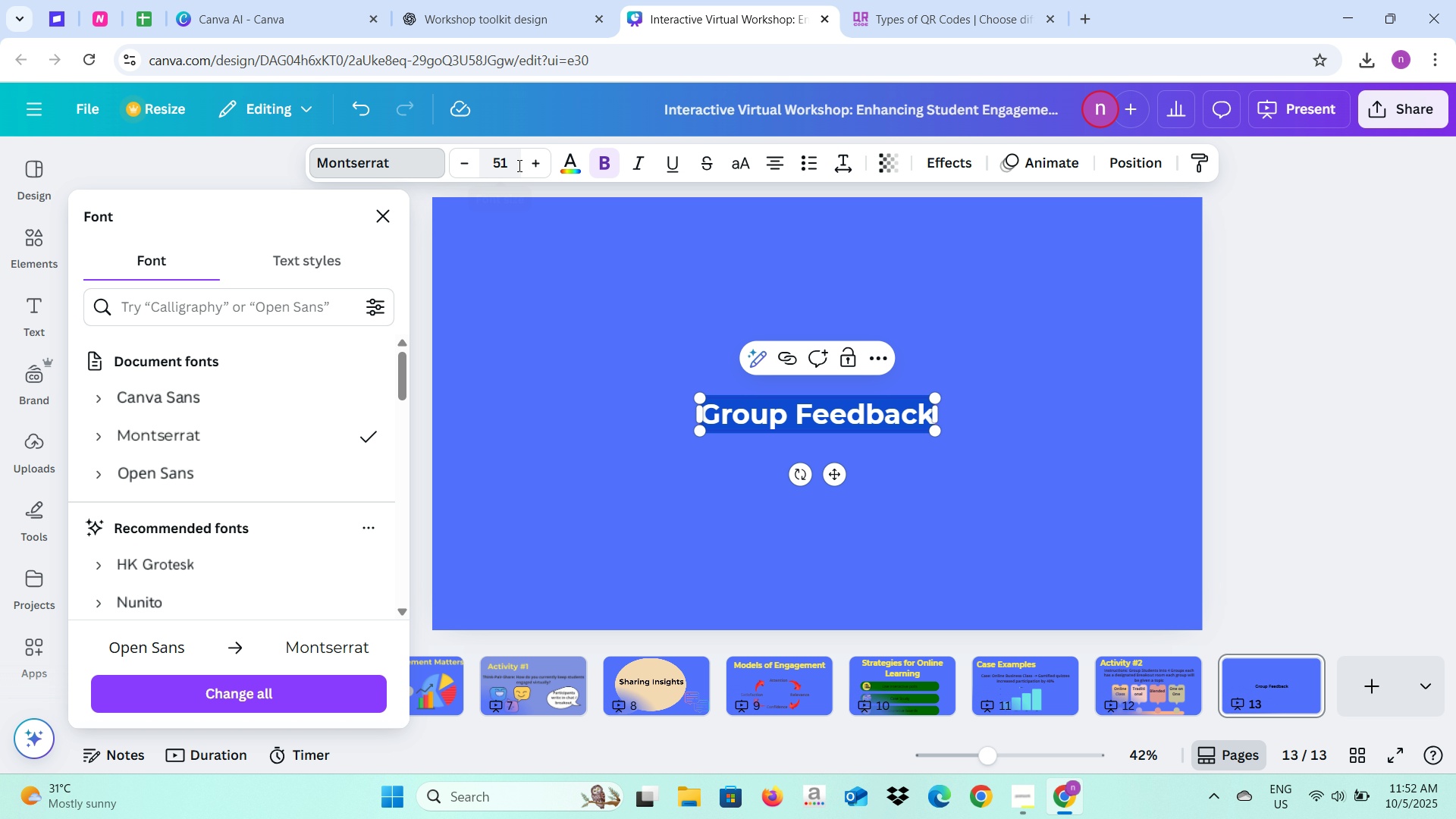 
left_click([518, 165])
 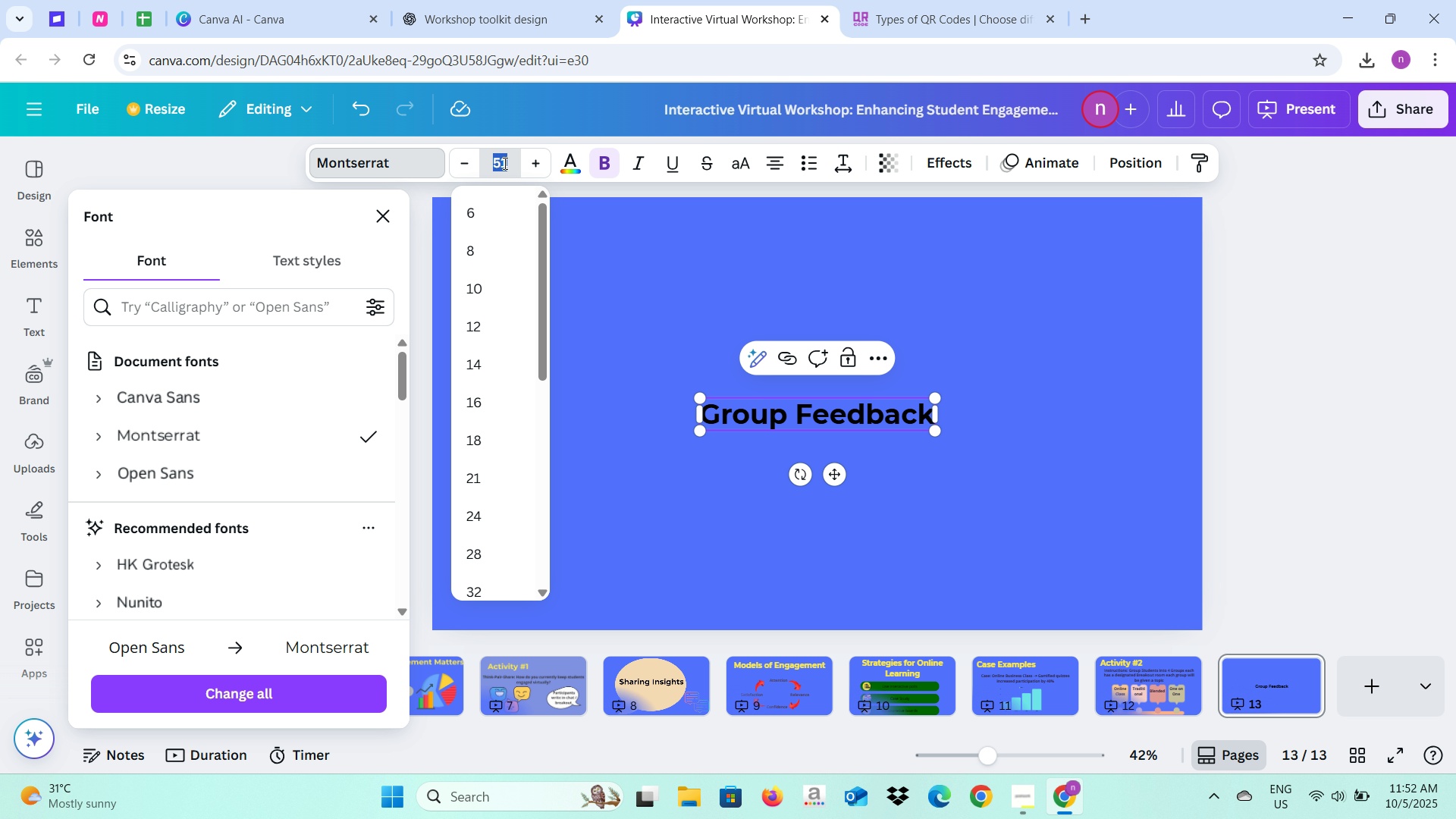 
type(100)
 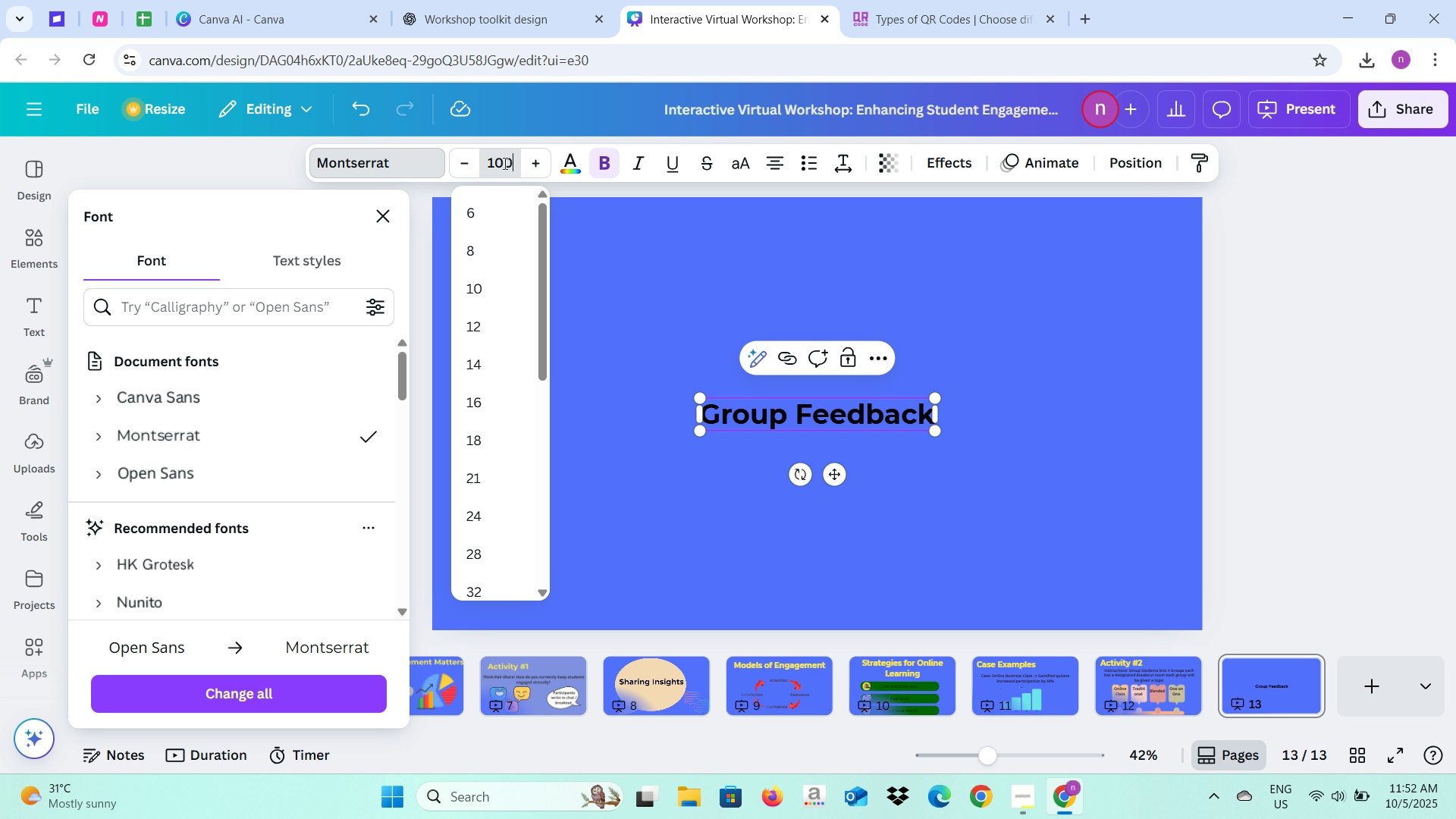 
key(Enter)
 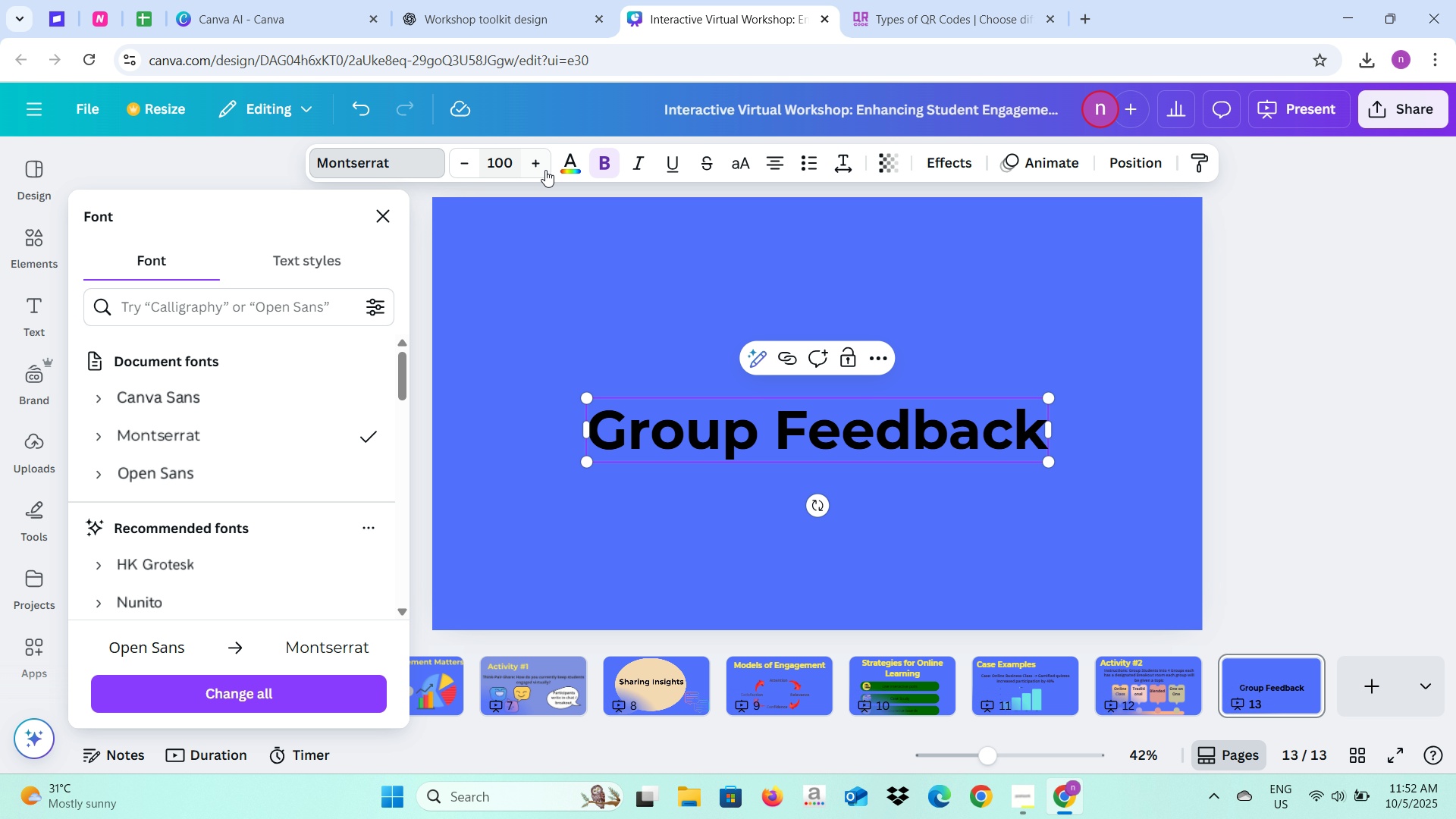 
left_click([560, 167])
 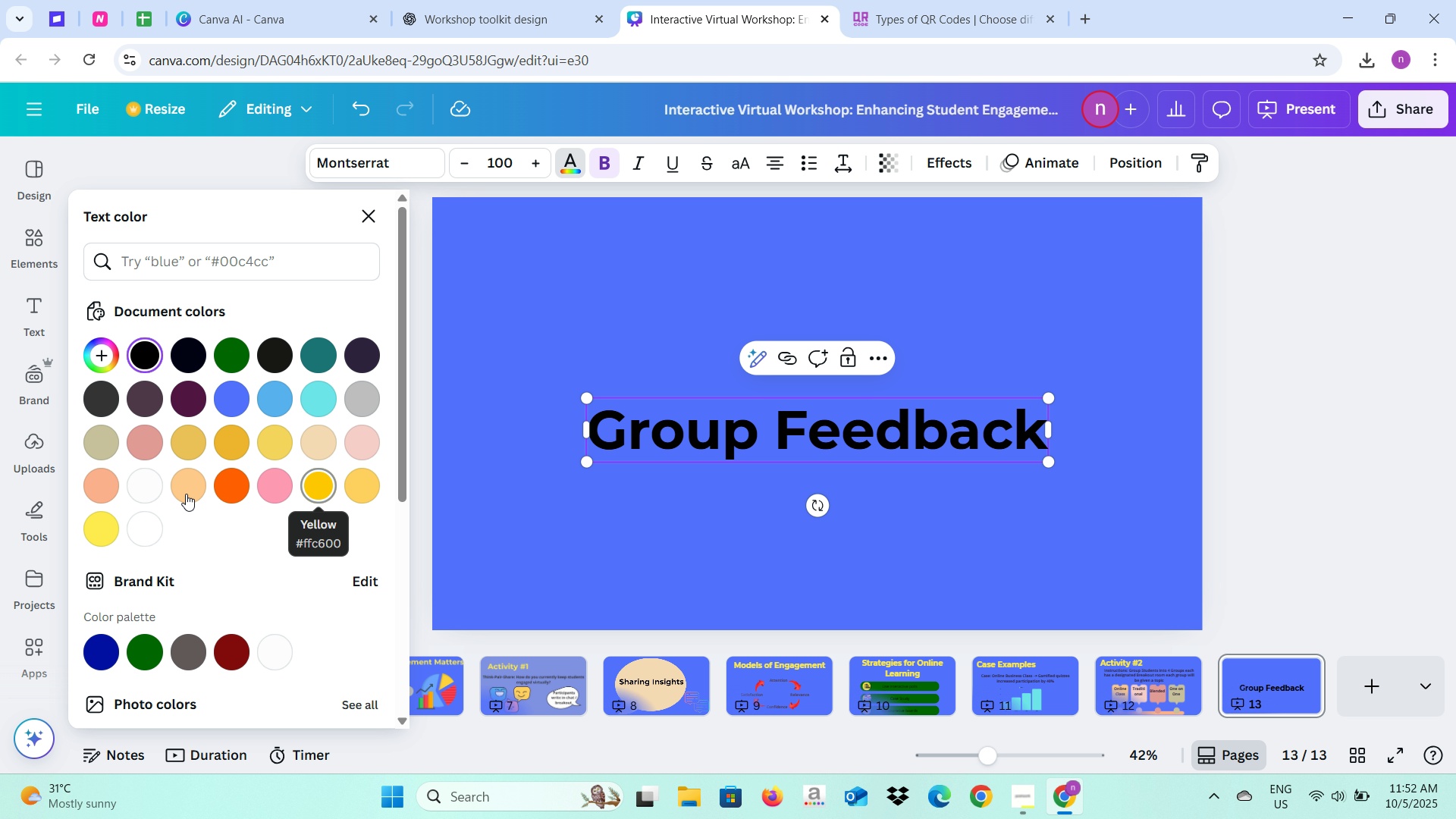 
left_click([109, 529])
 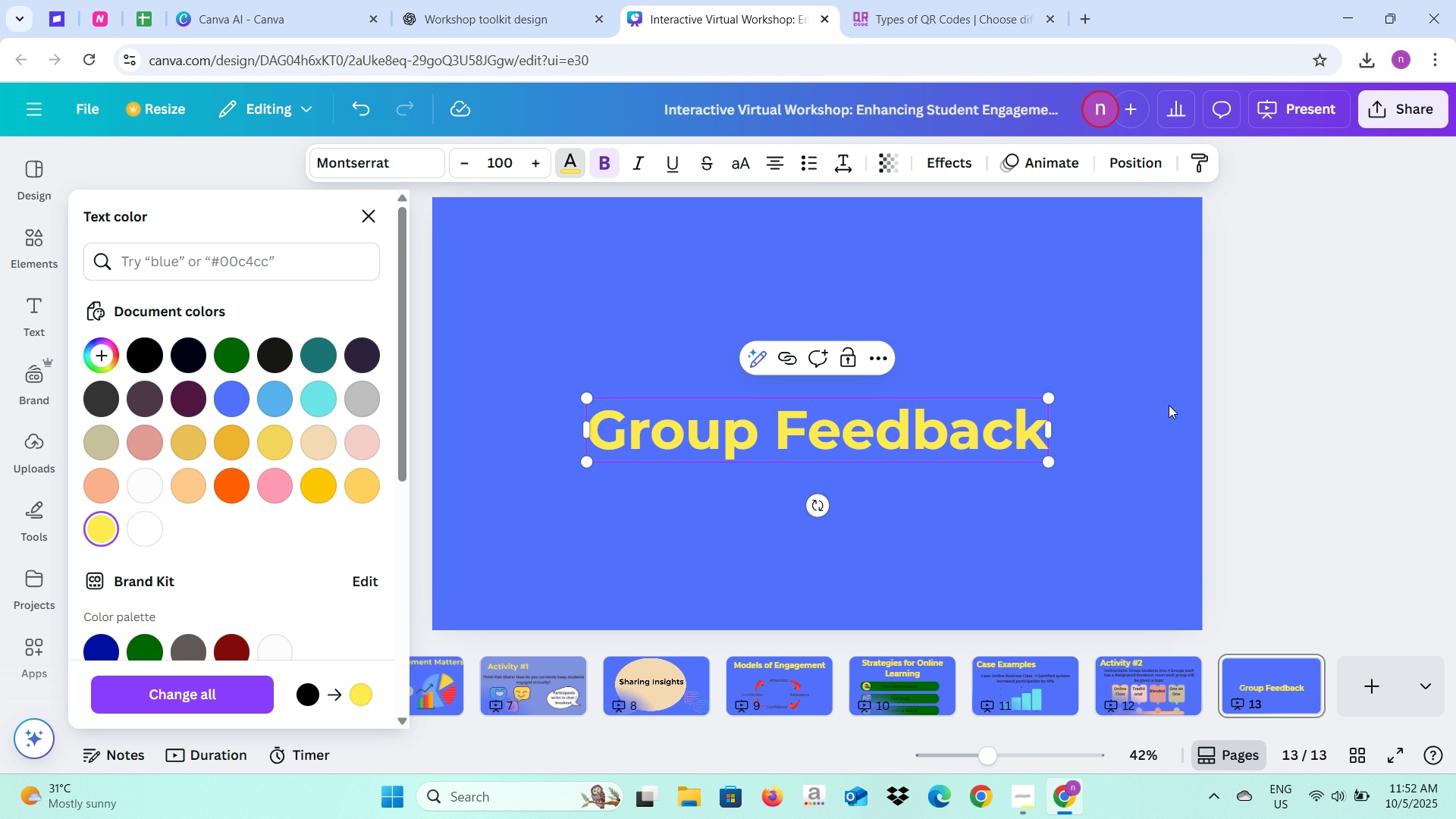 
left_click([1250, 422])
 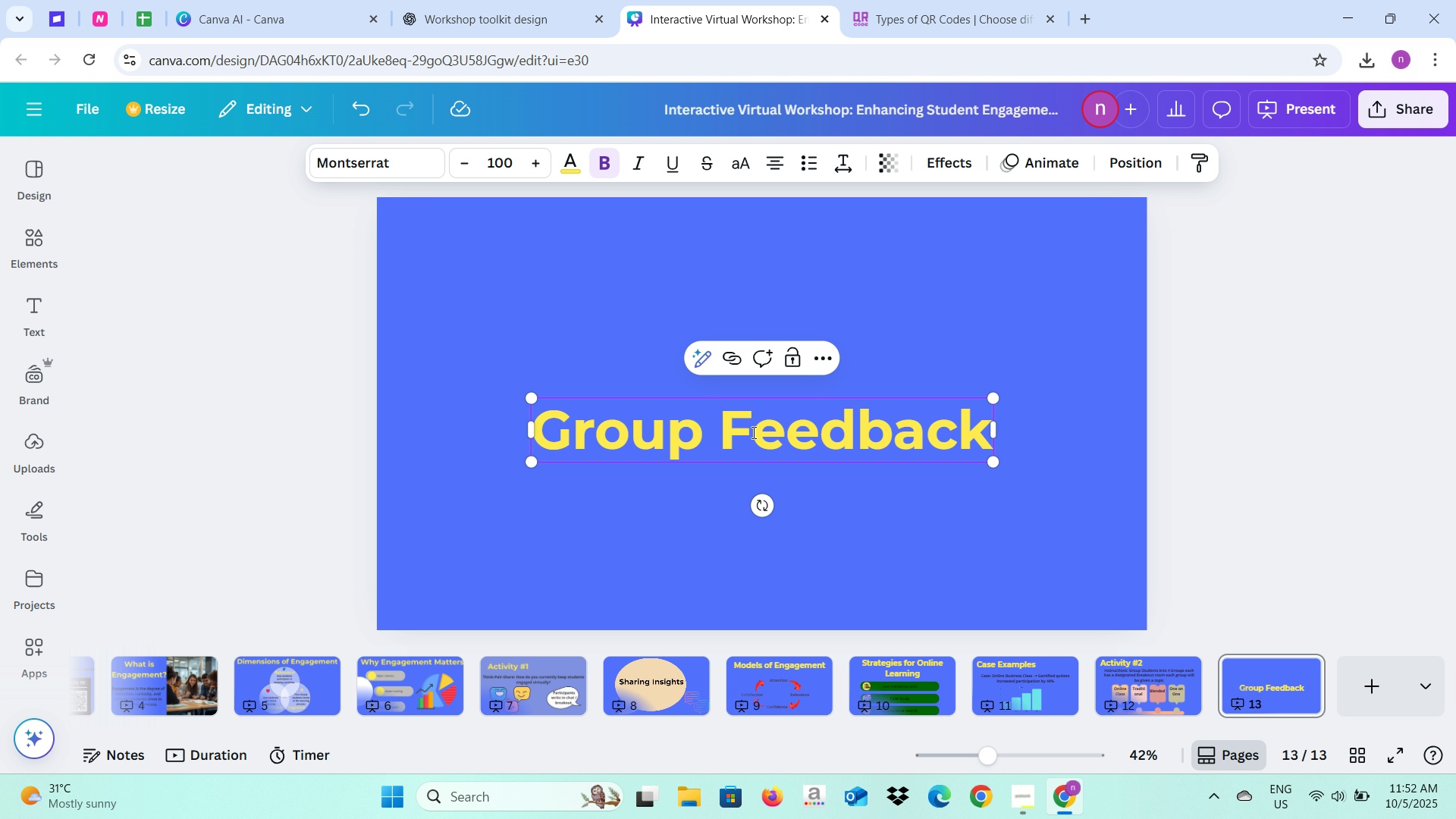 
left_click([752, 432])
 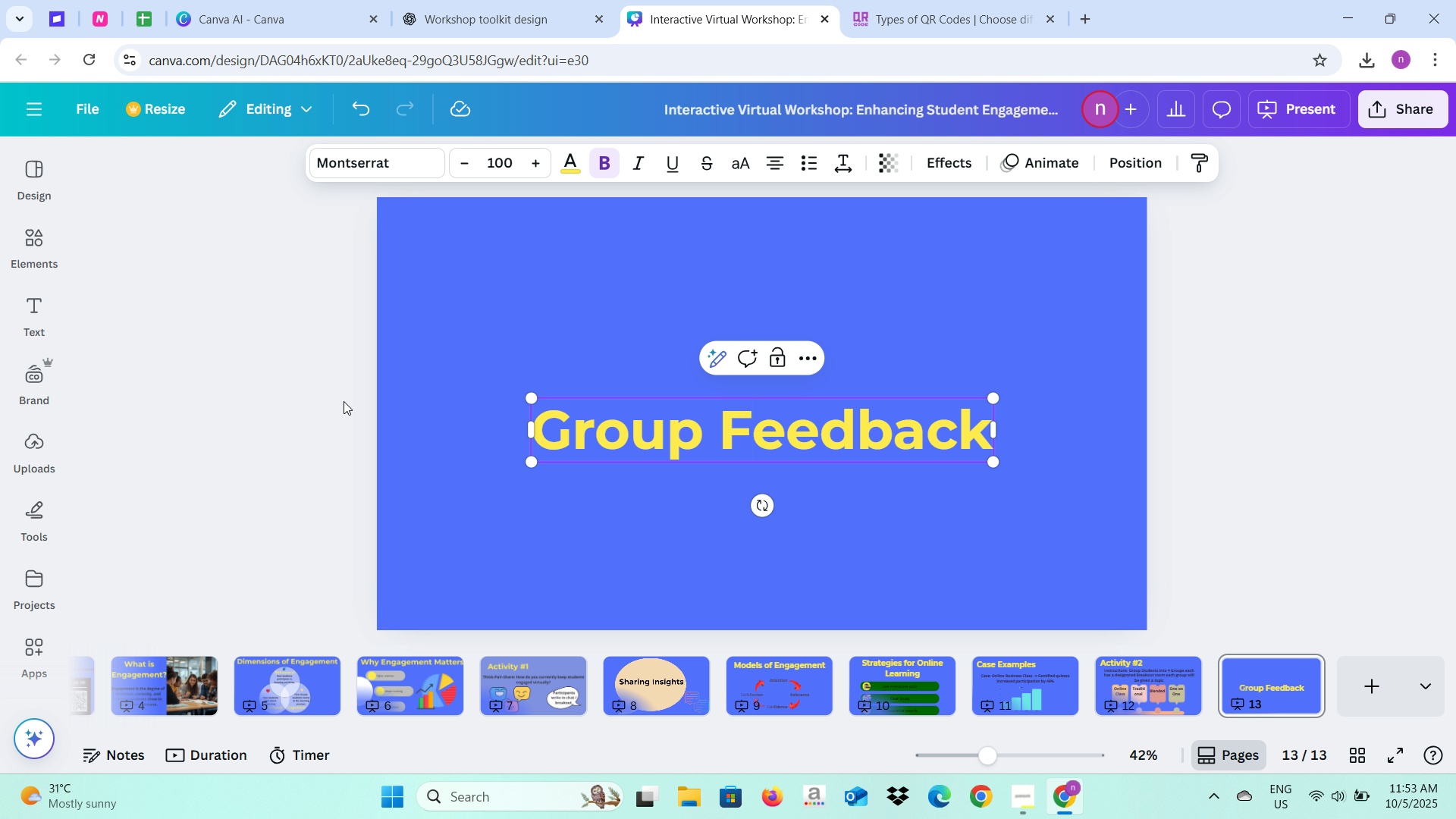 
left_click([183, 431])
 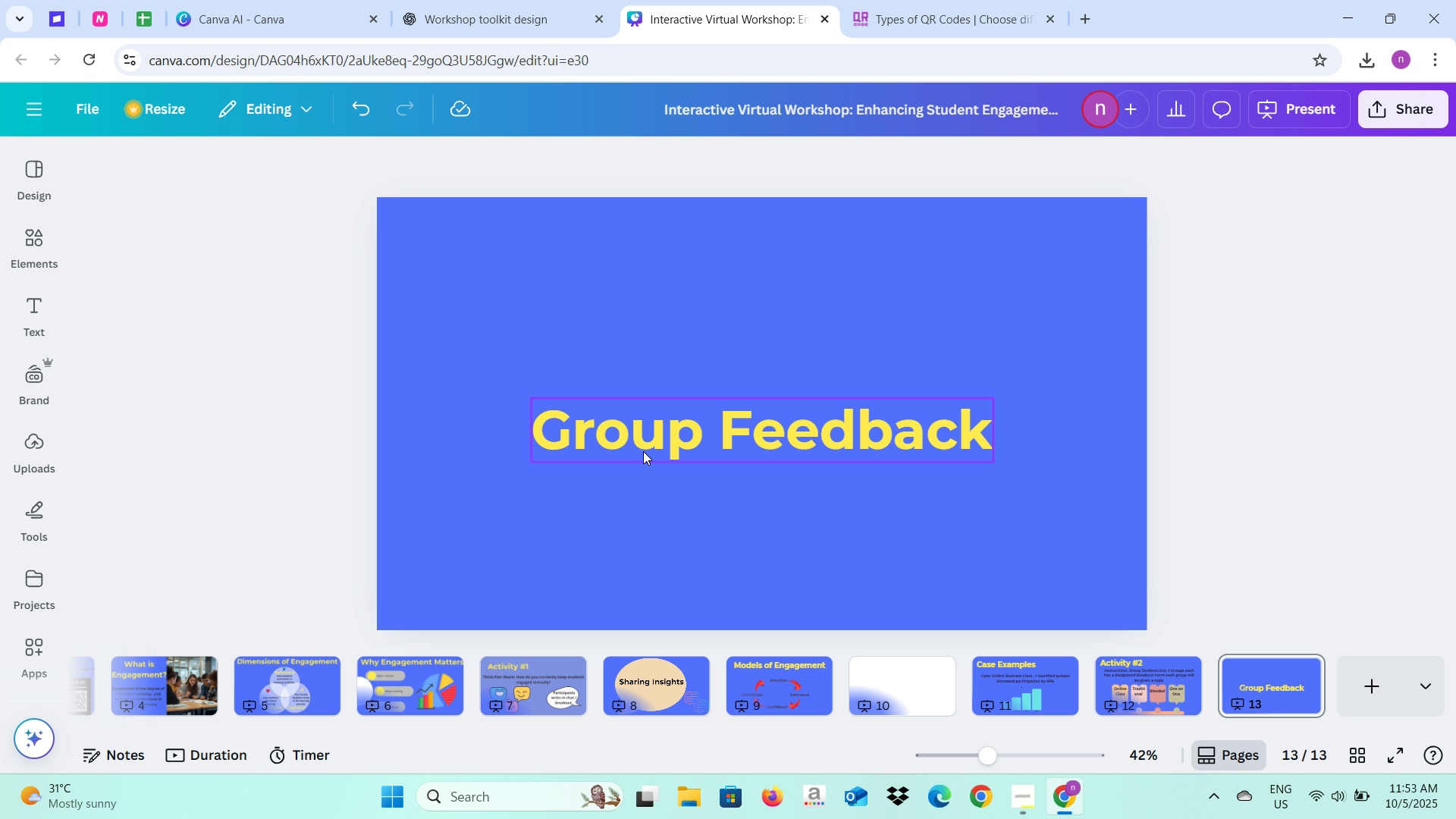 
left_click([643, 451])
 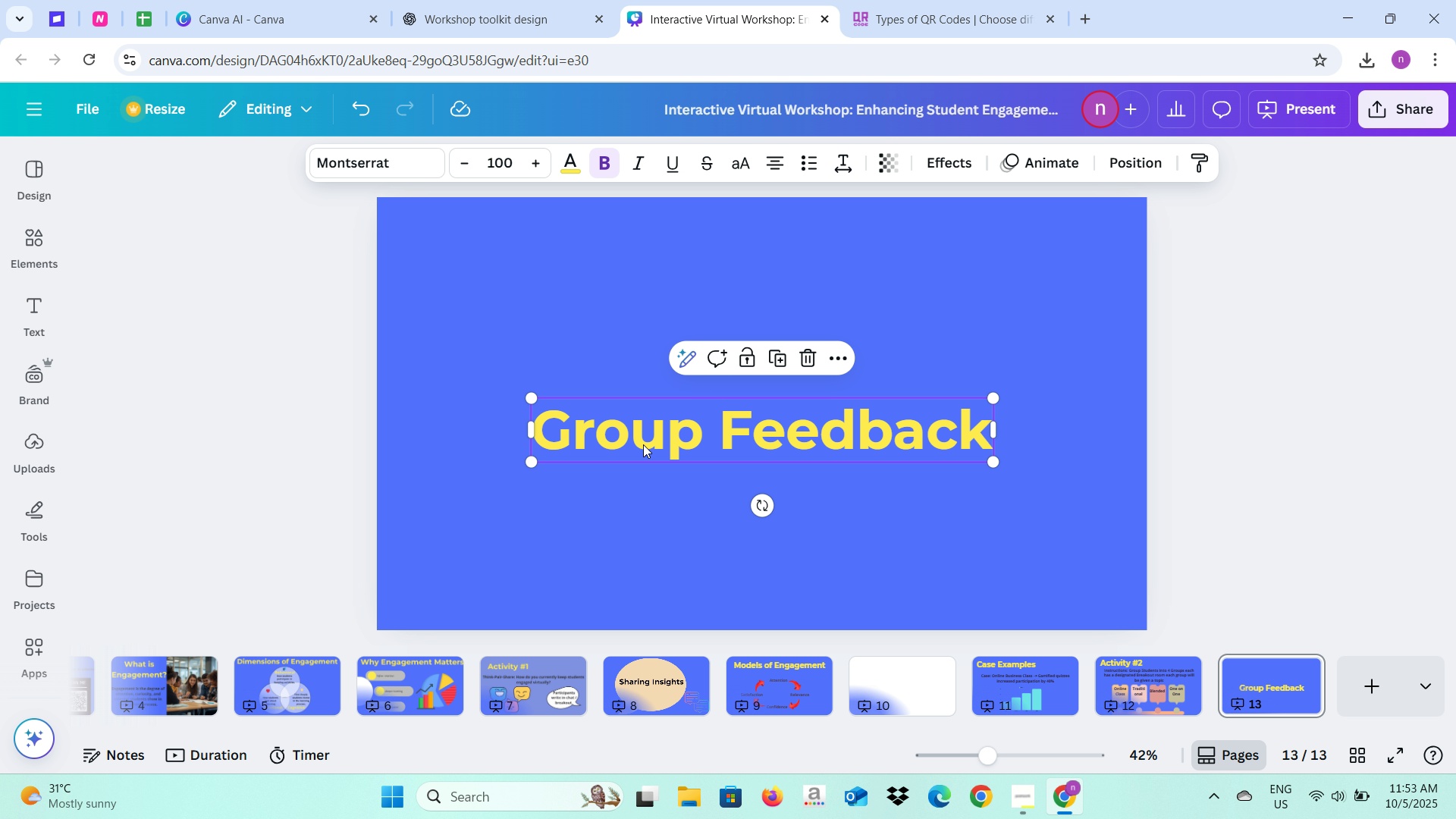 
left_click_drag(start_coordinate=[643, 444], to_coordinate=[645, 294])
 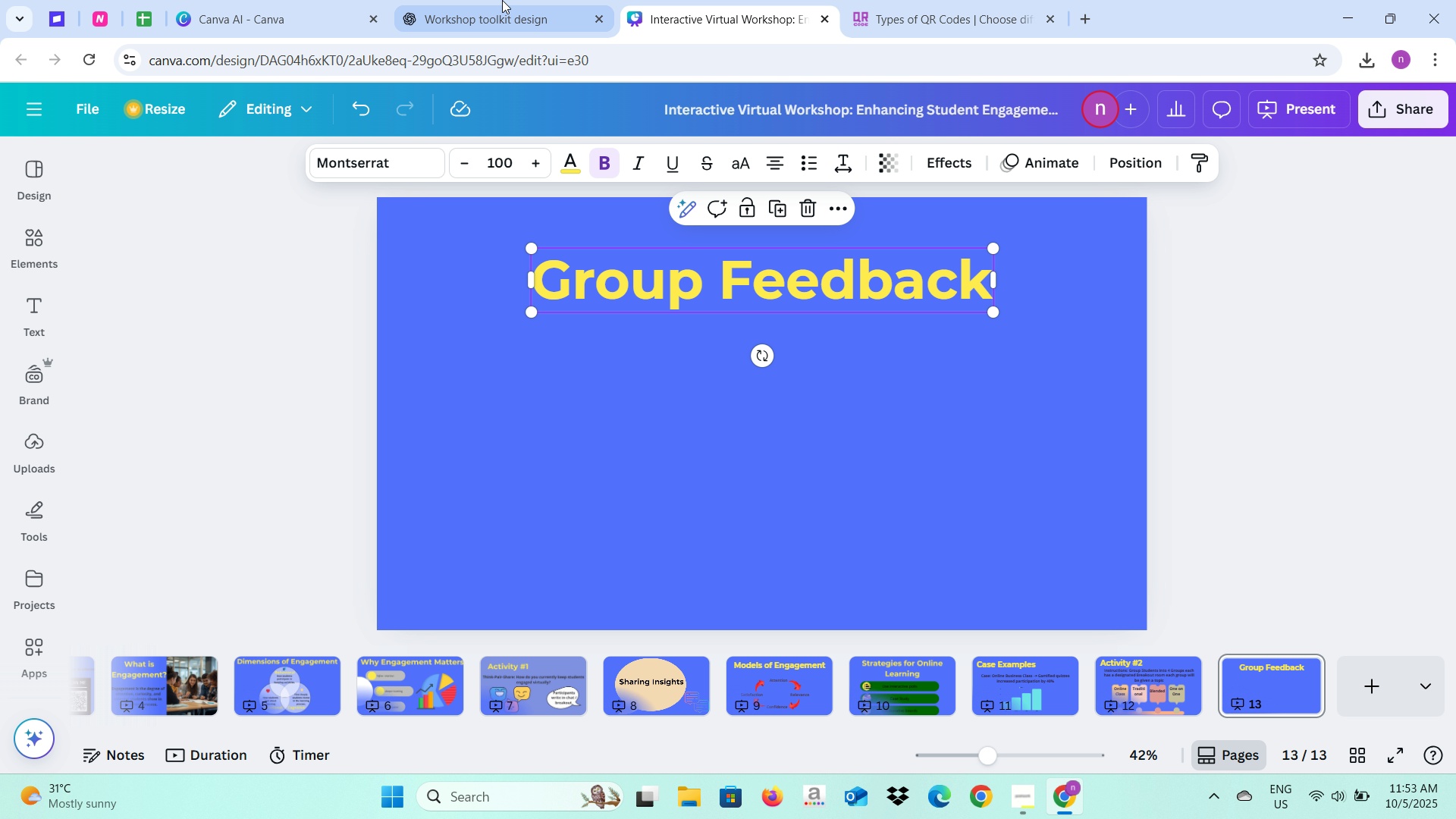 
left_click([502, 0])
 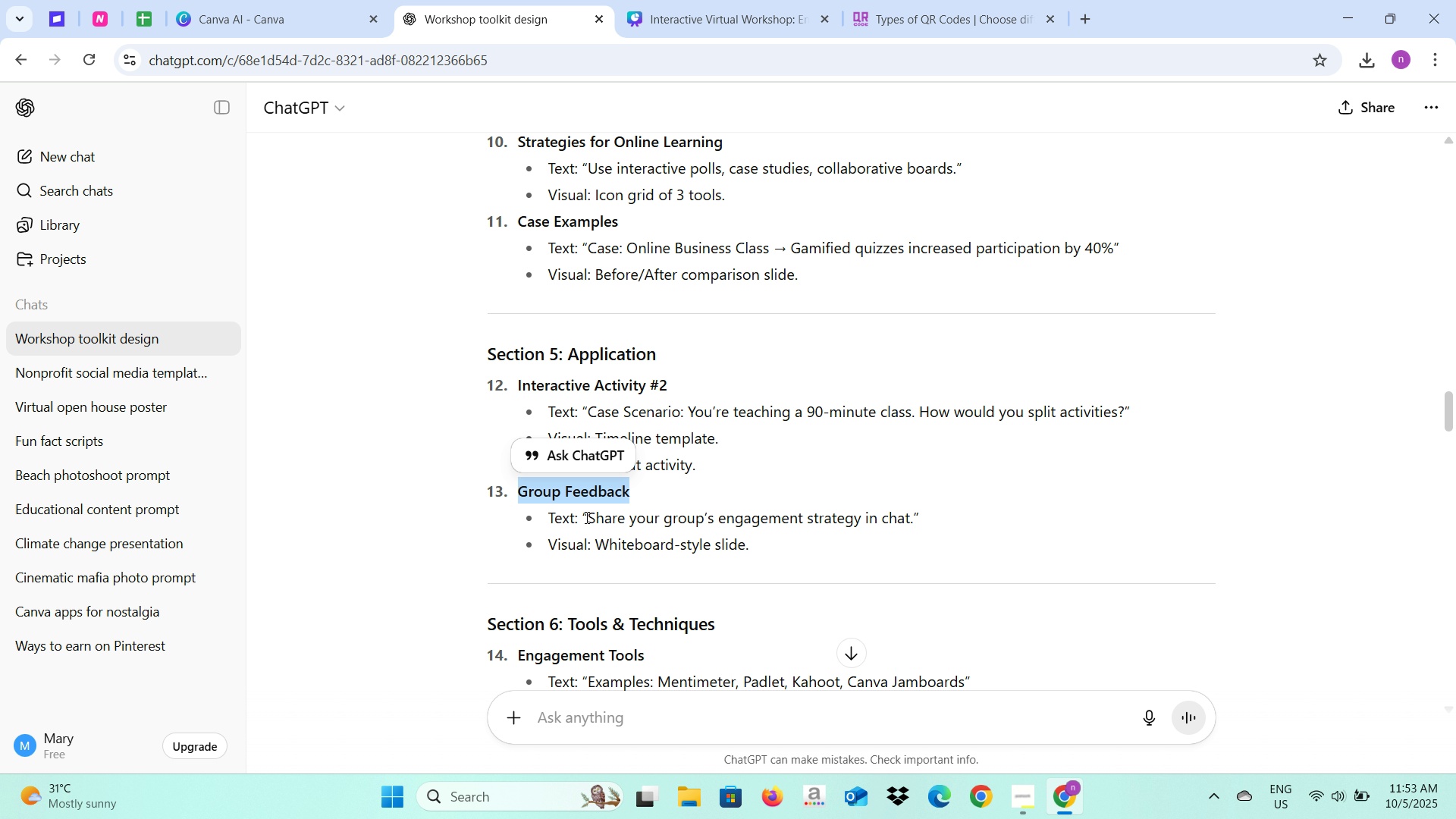 
left_click_drag(start_coordinate=[585, 517], to_coordinate=[910, 519])
 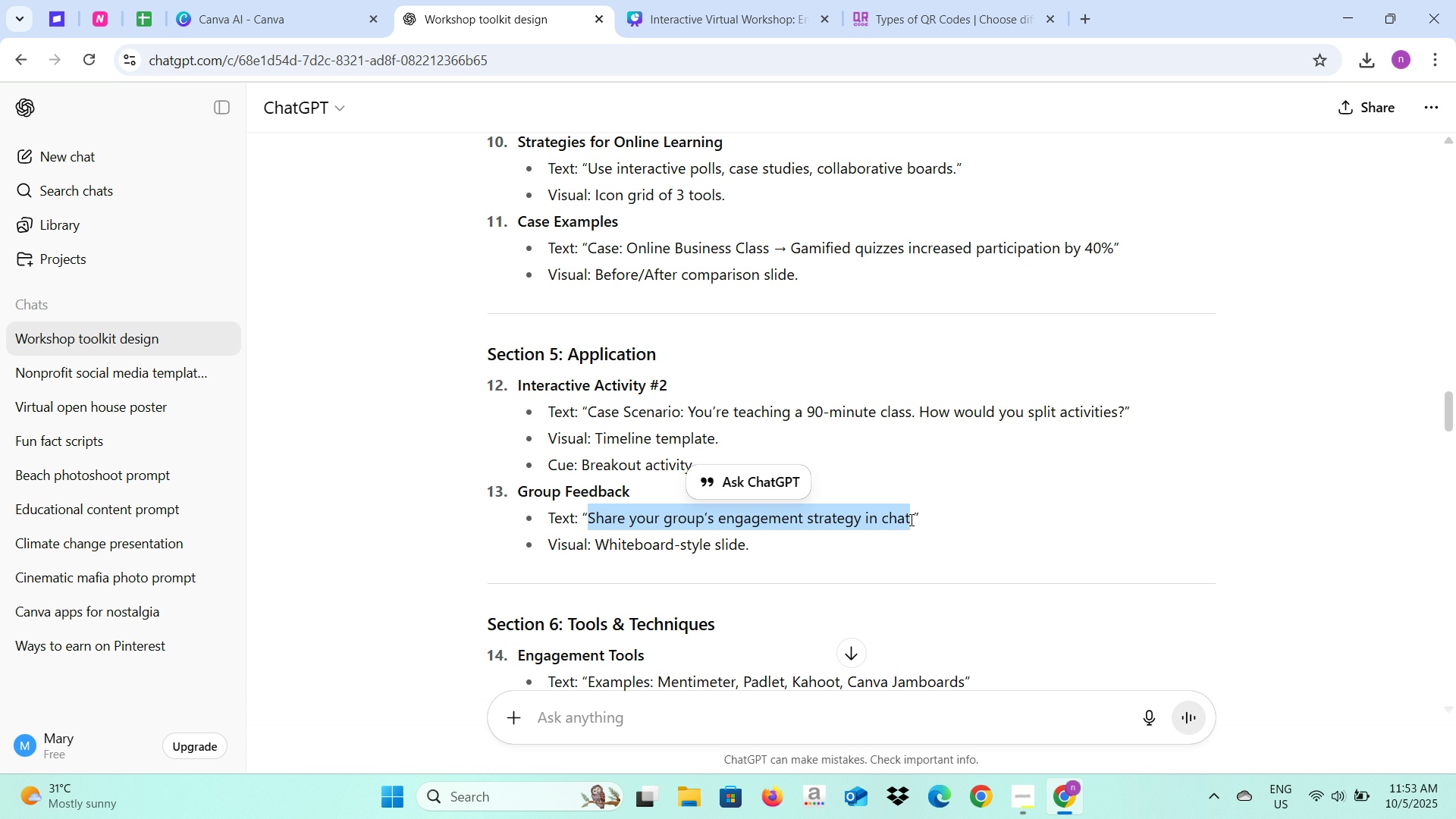 
key(Control+C)
 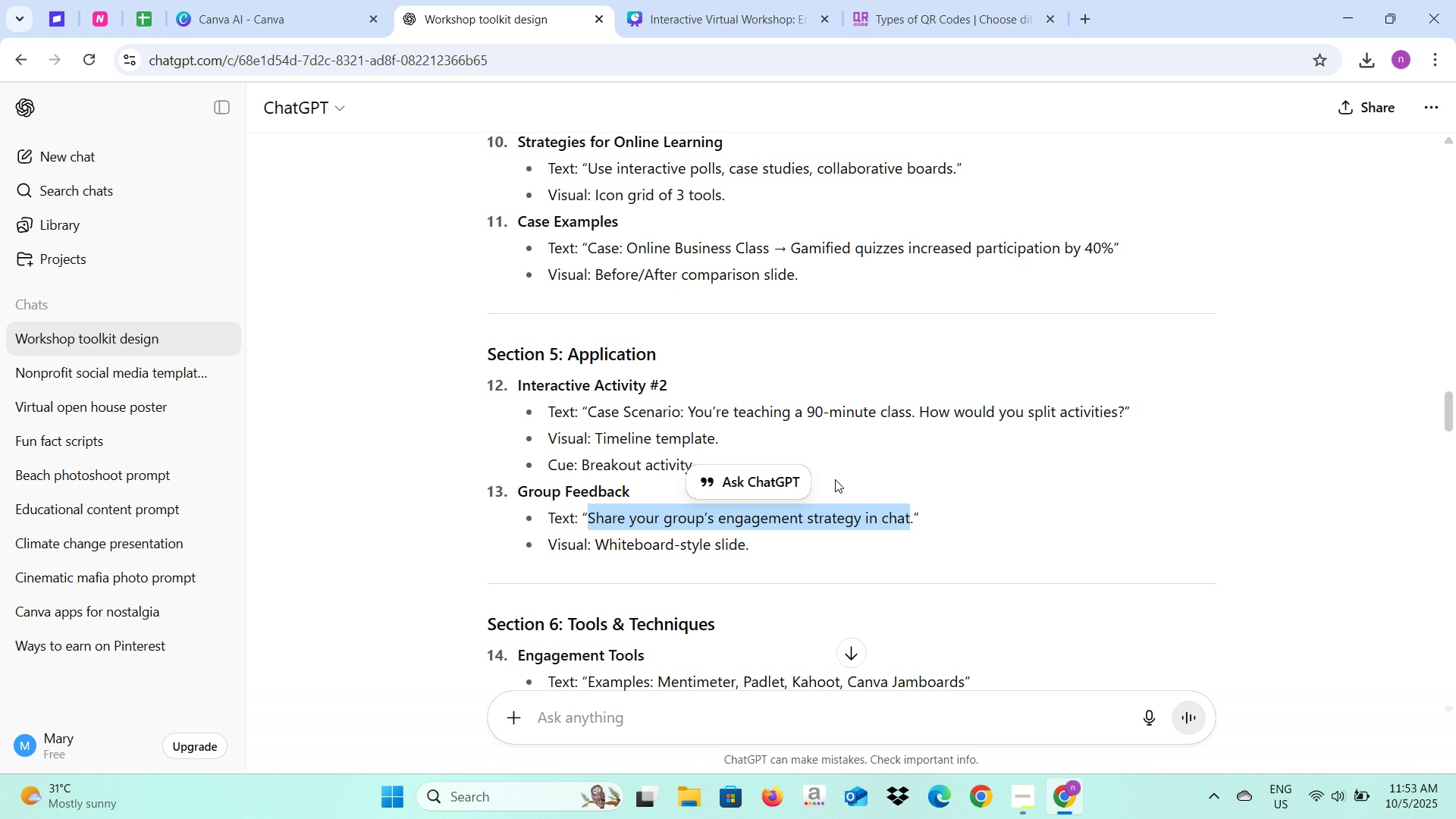 
key(Control+C)
 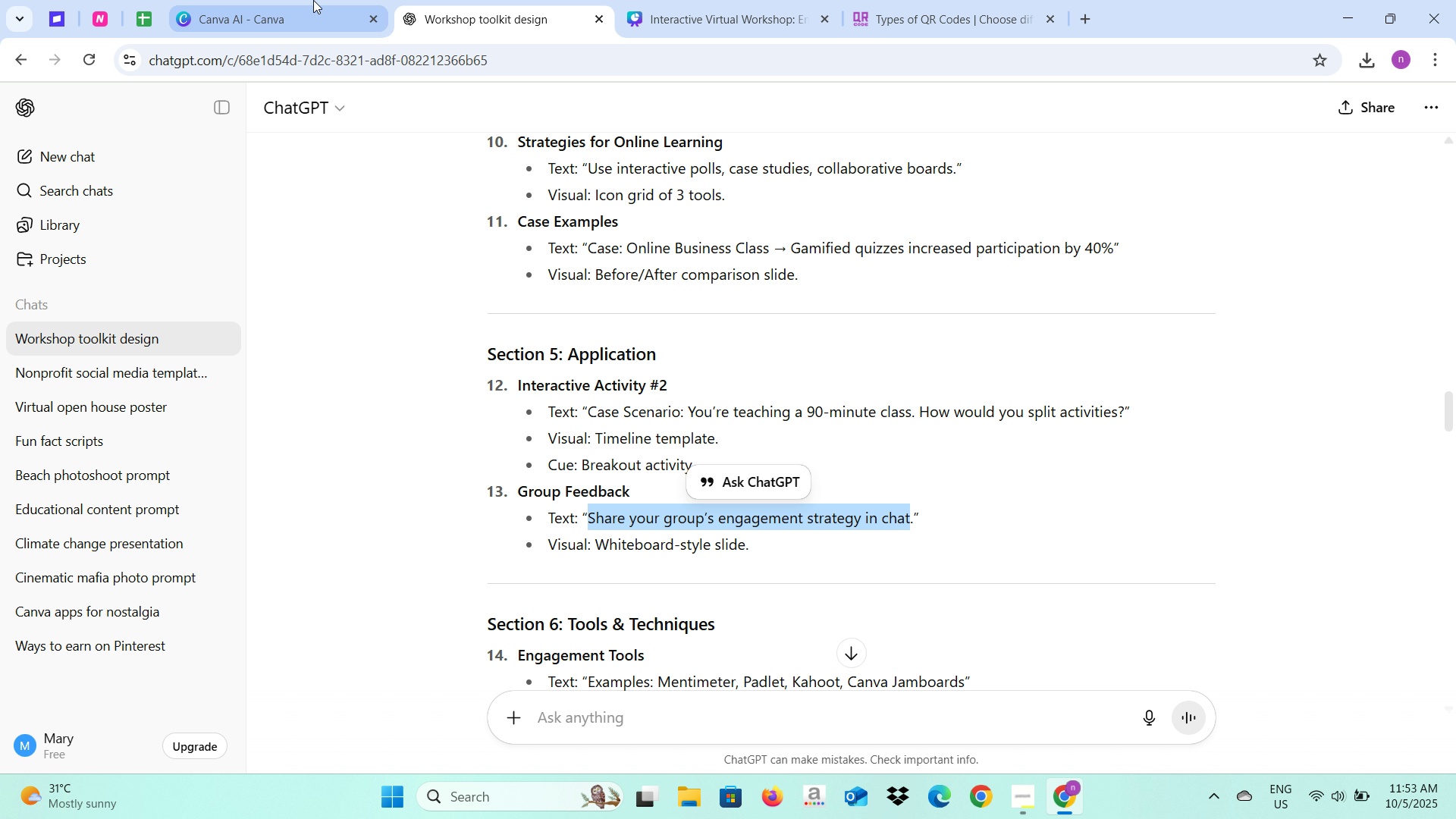 
left_click([313, 0])
 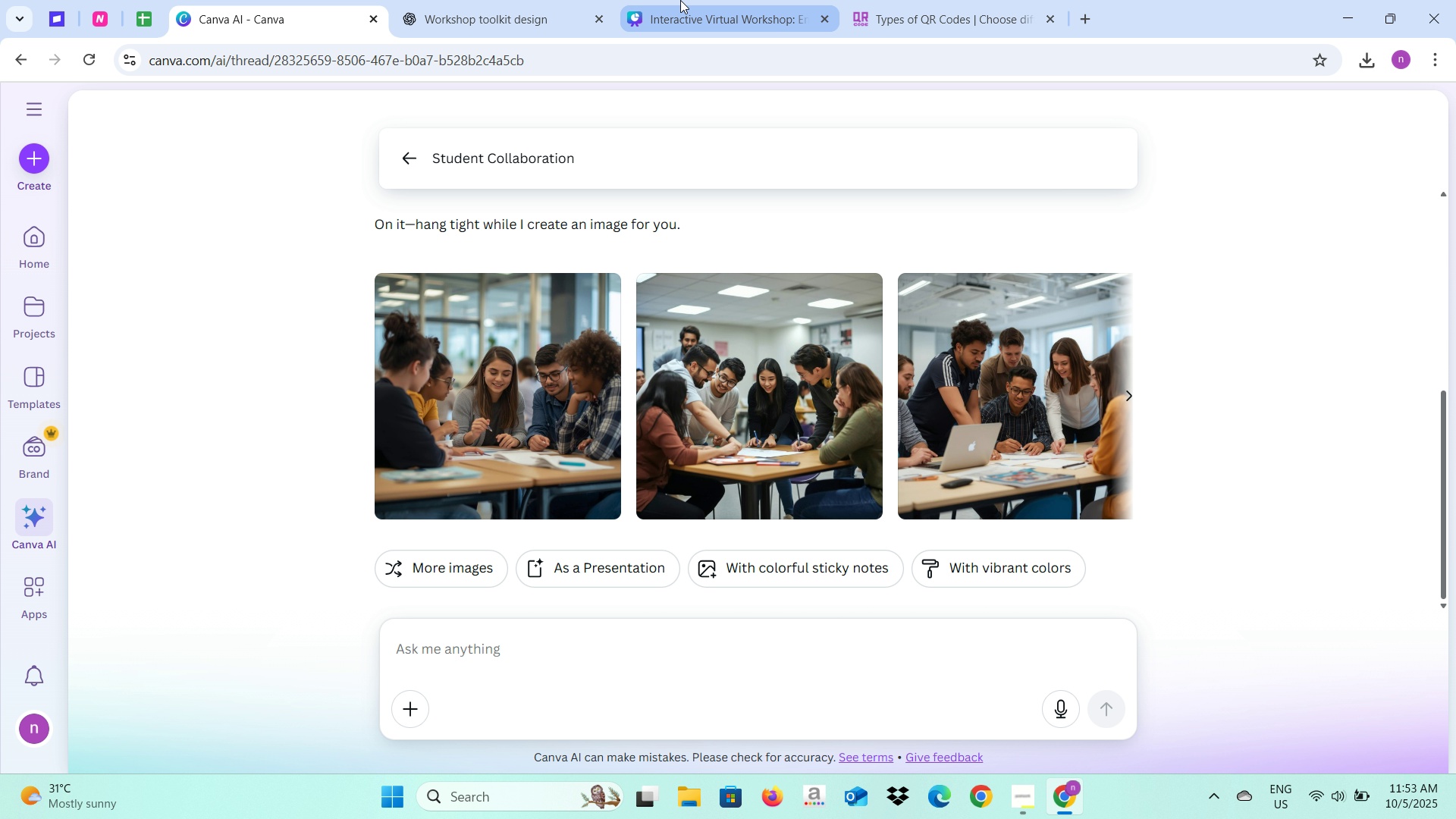 
left_click([681, 0])
 